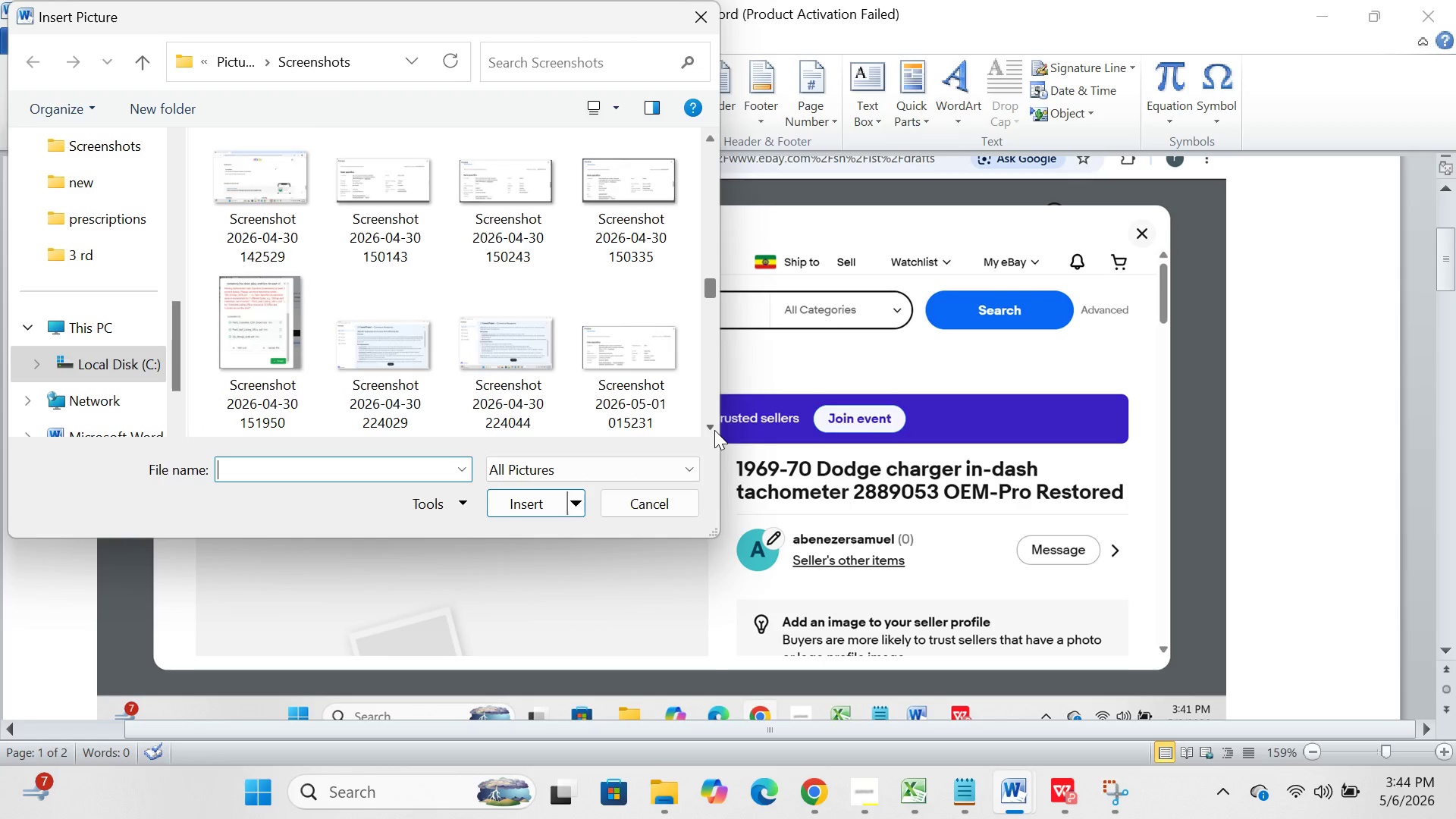 
left_click([714, 430])
 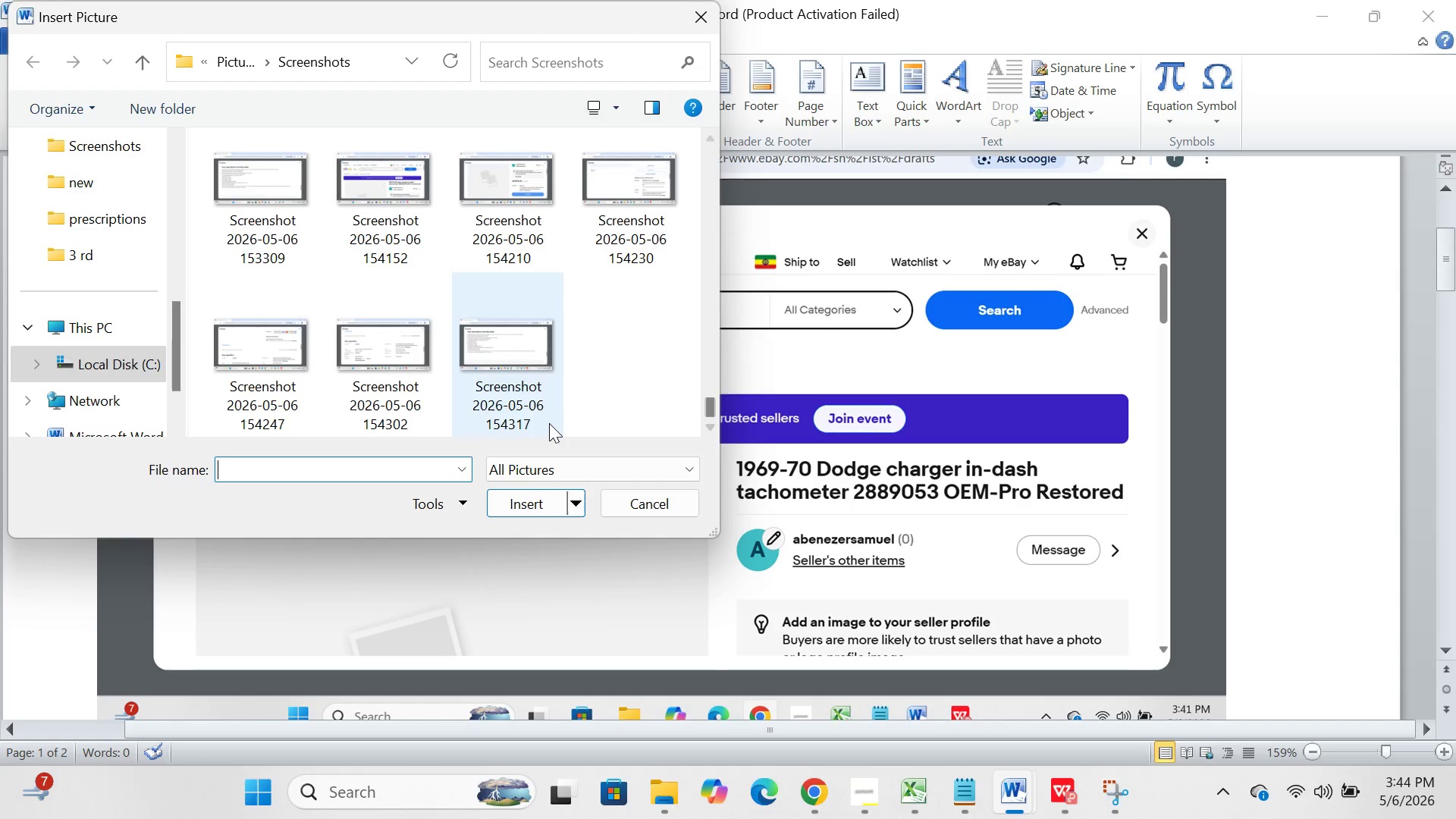 
left_click([549, 423])
 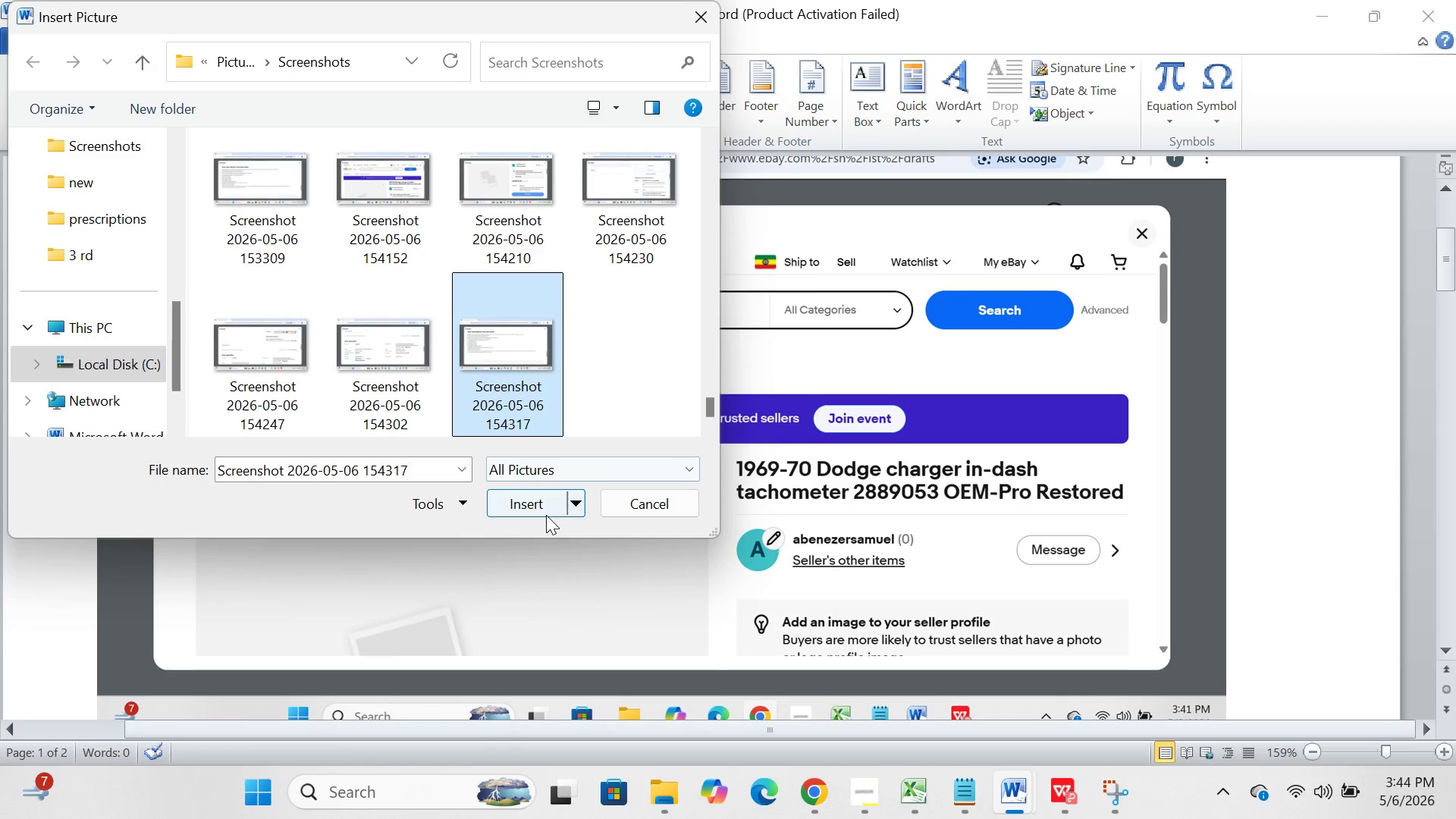 
left_click([546, 515])
 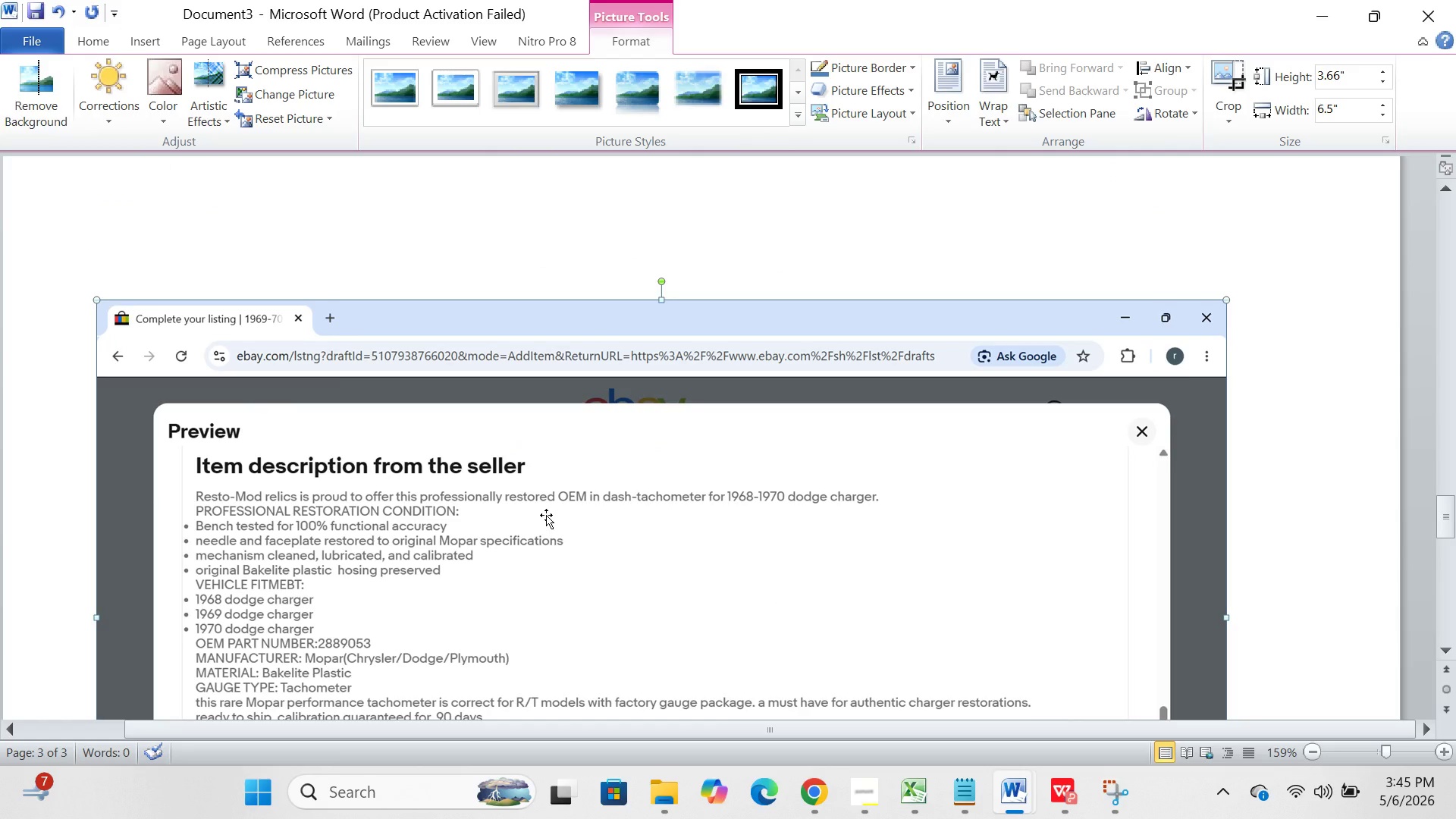 
wait(5.69)
 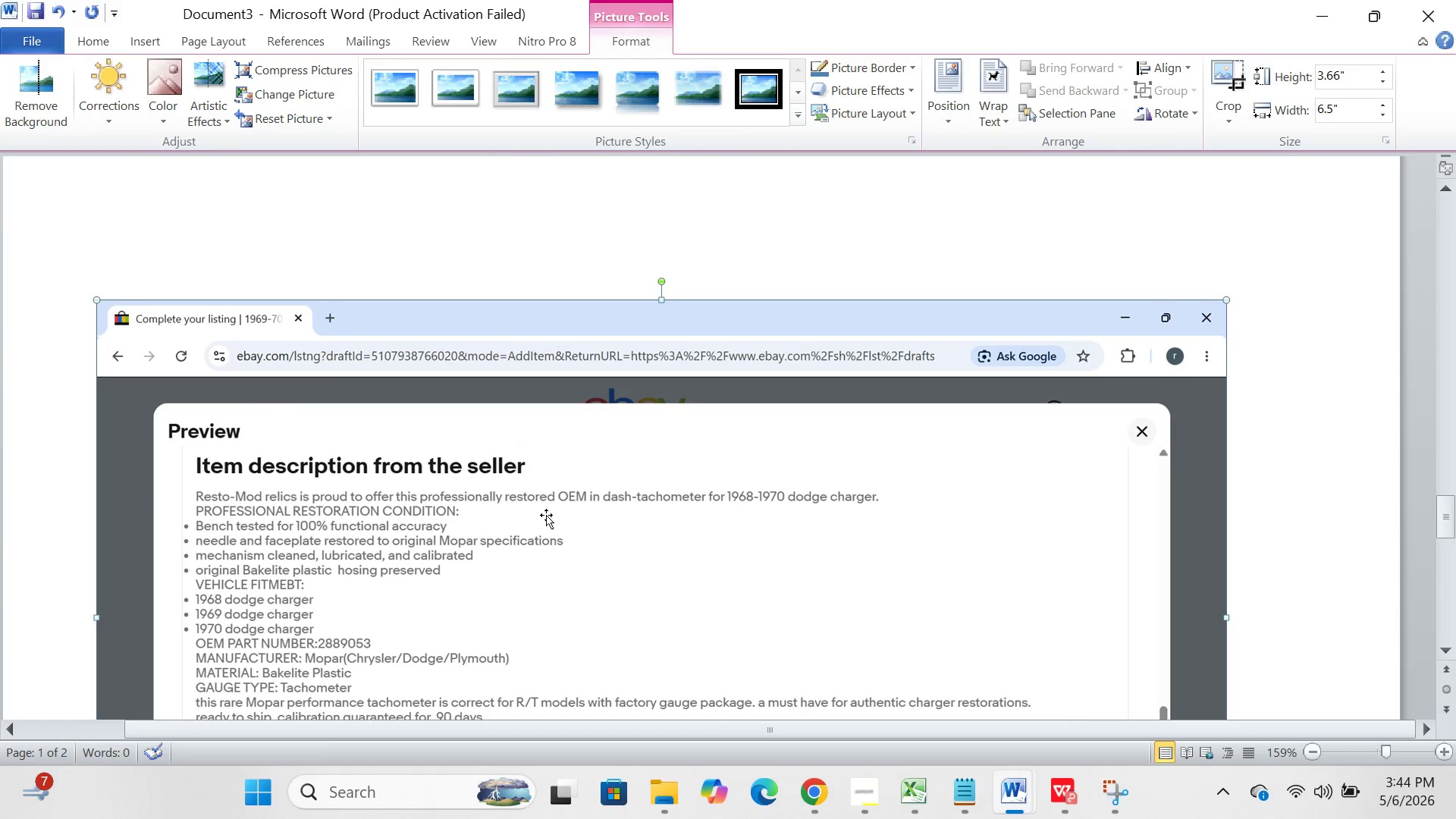 
left_click([767, 205])
 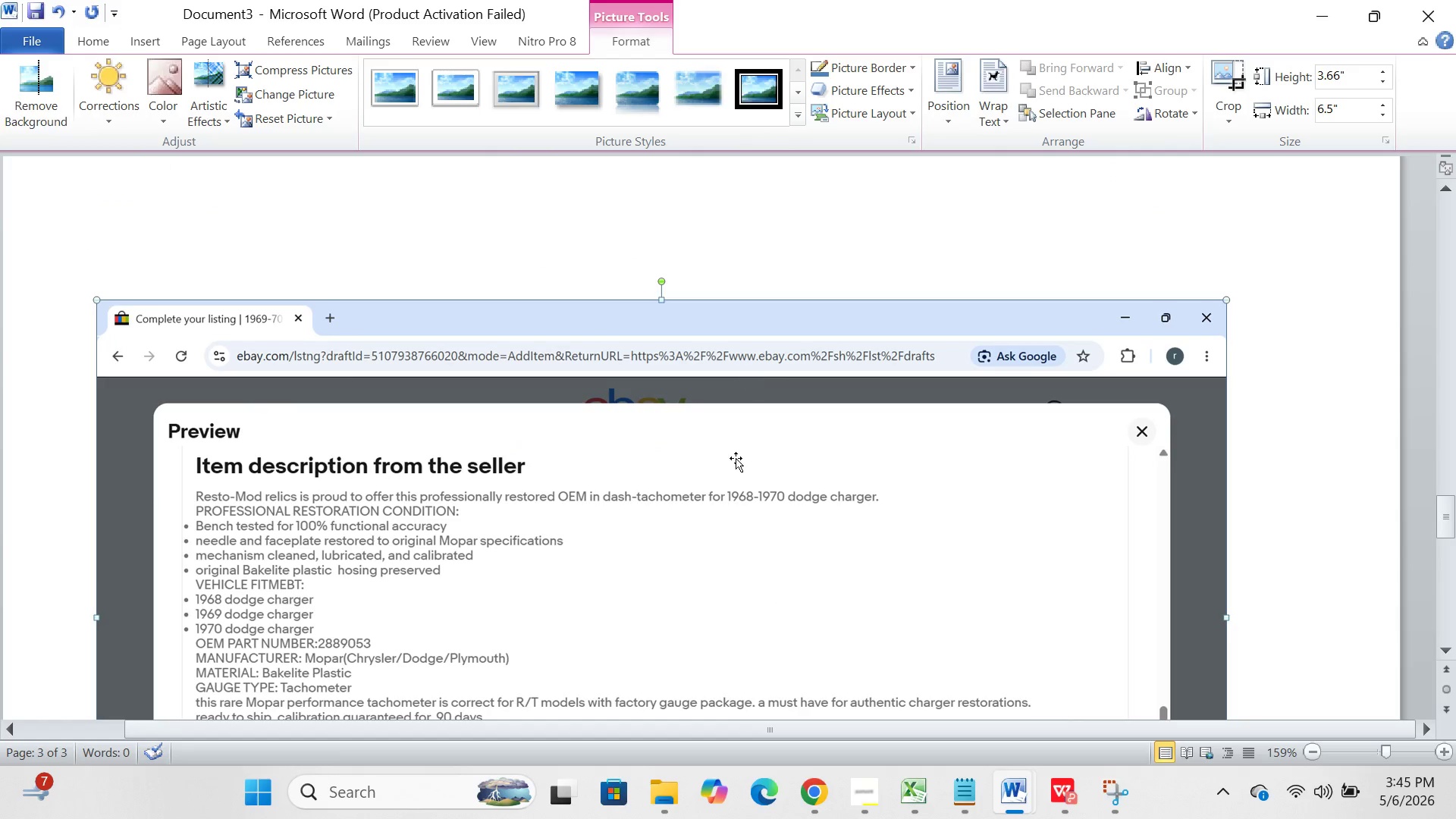 
scroll: coordinate [736, 458], scroll_direction: down, amount: 3.0
 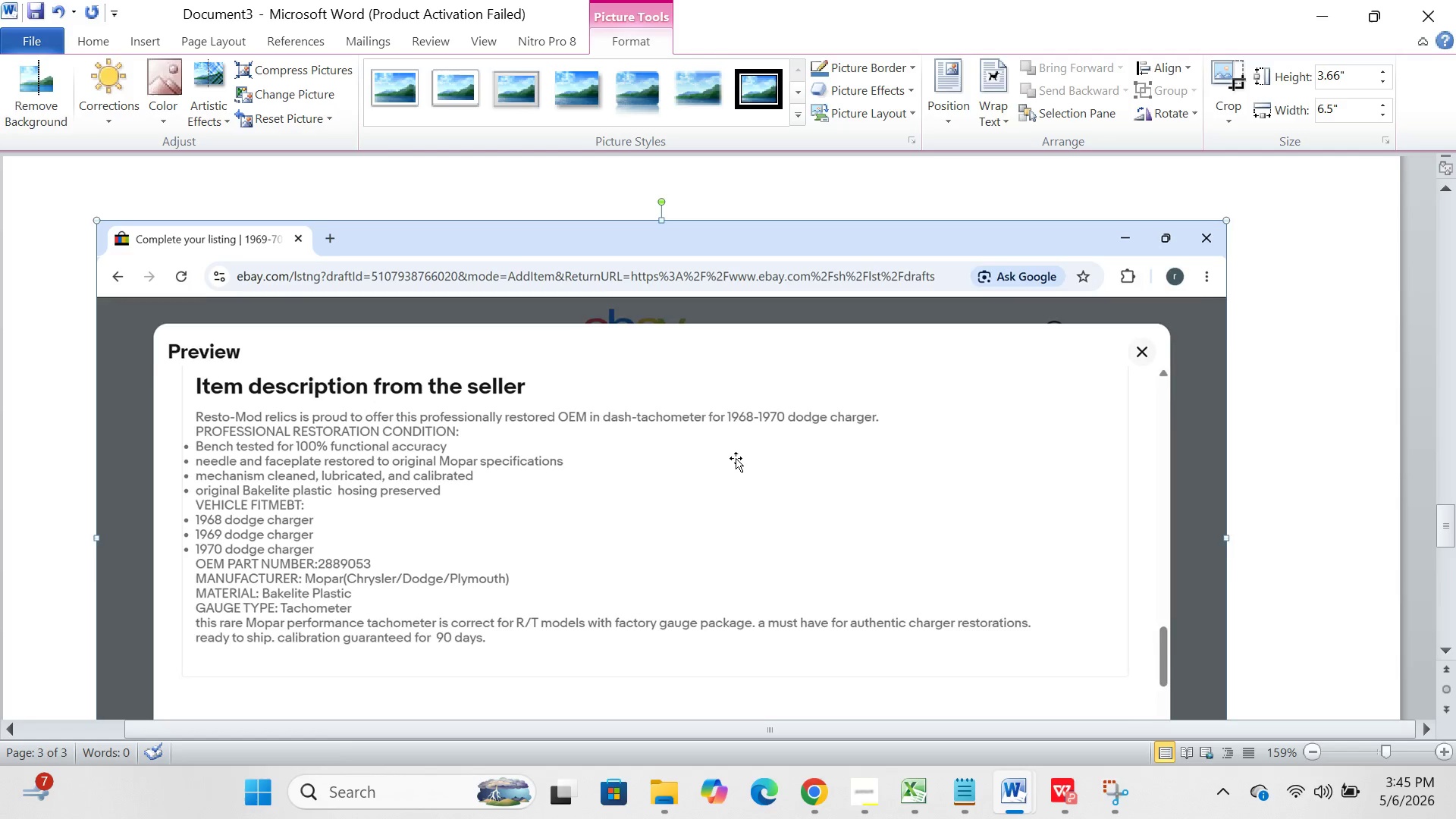 
scroll: coordinate [736, 458], scroll_direction: up, amount: 3.0
 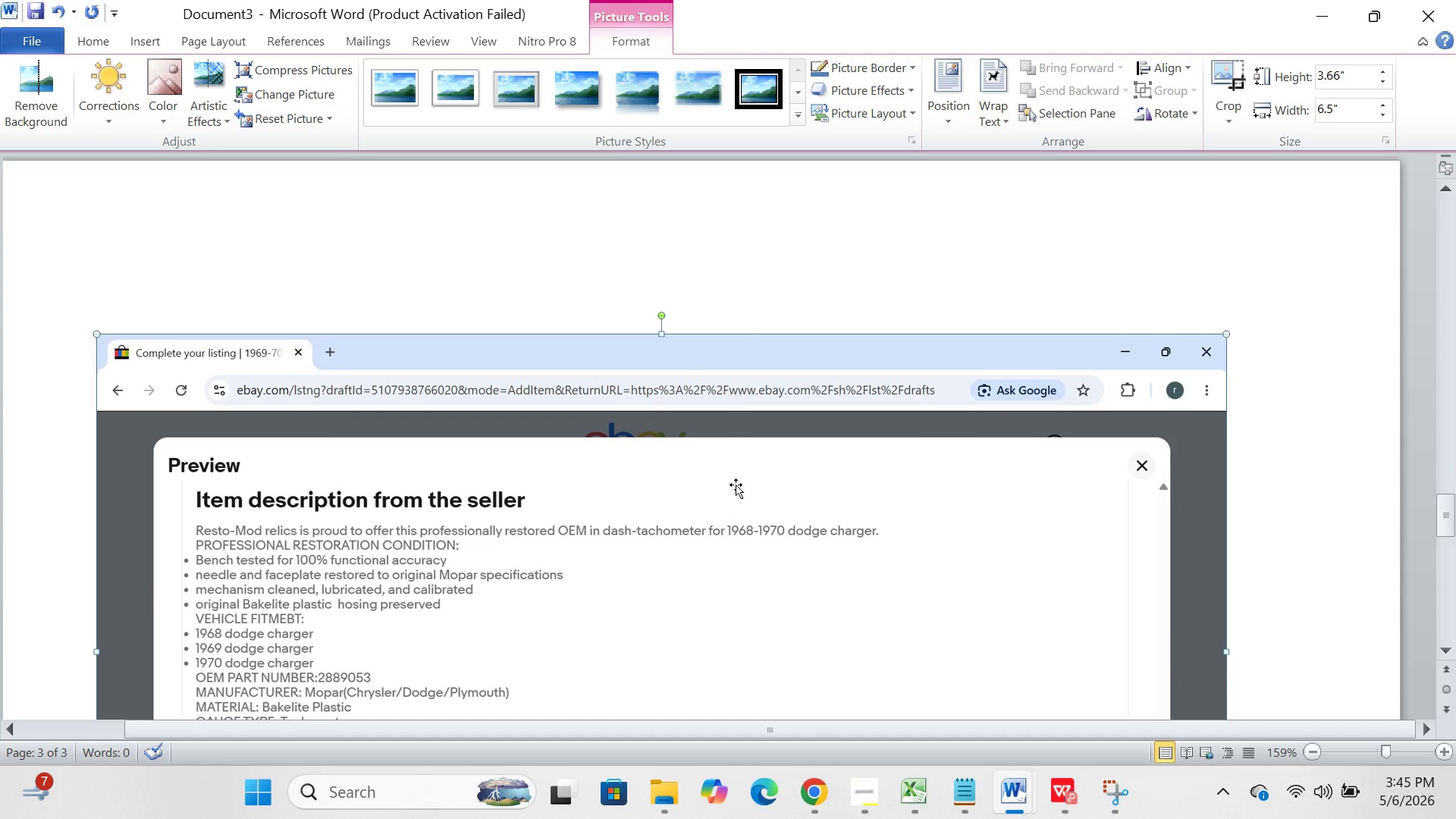 
left_click([736, 485])
 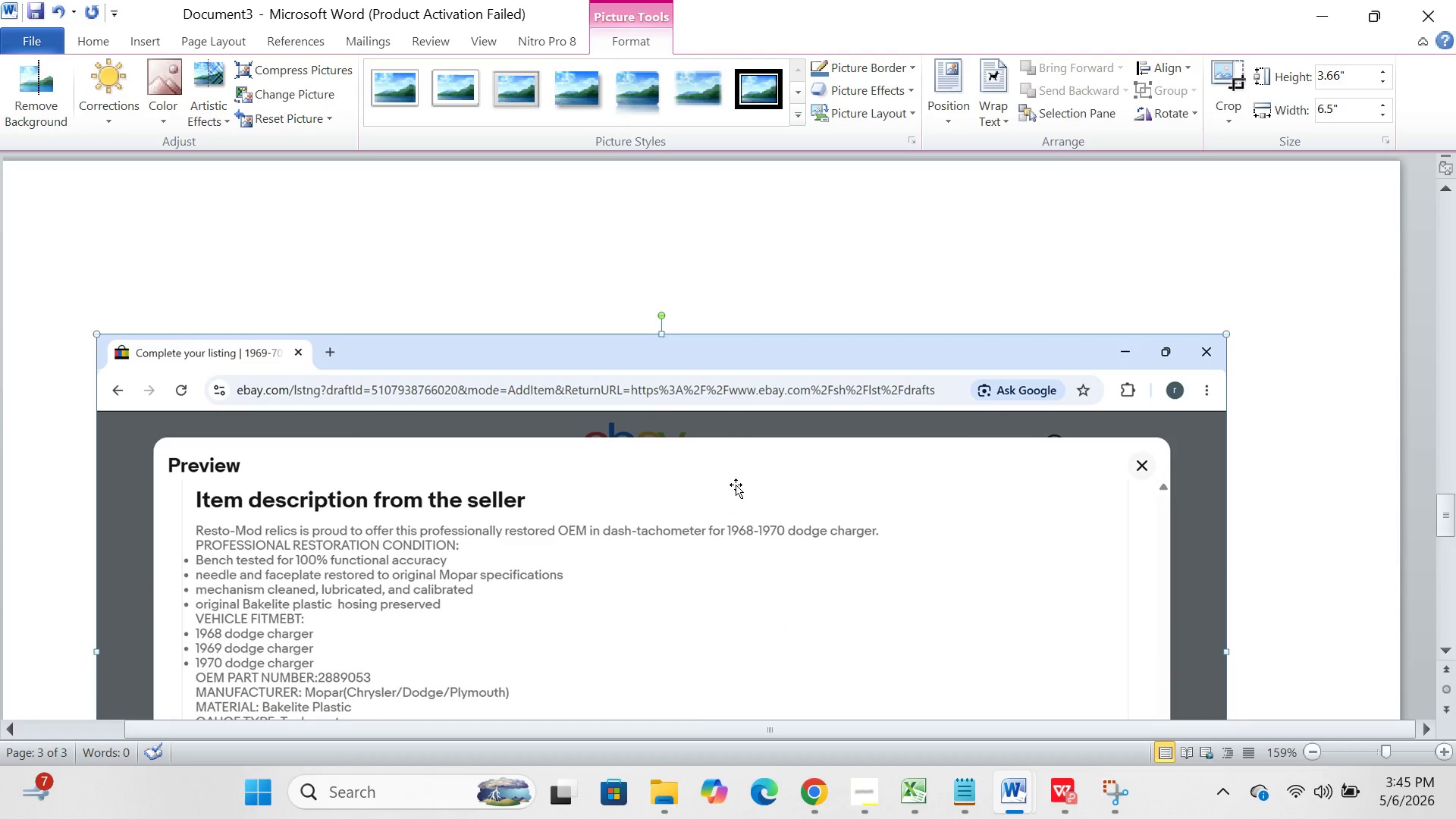 
key(Backspace)
 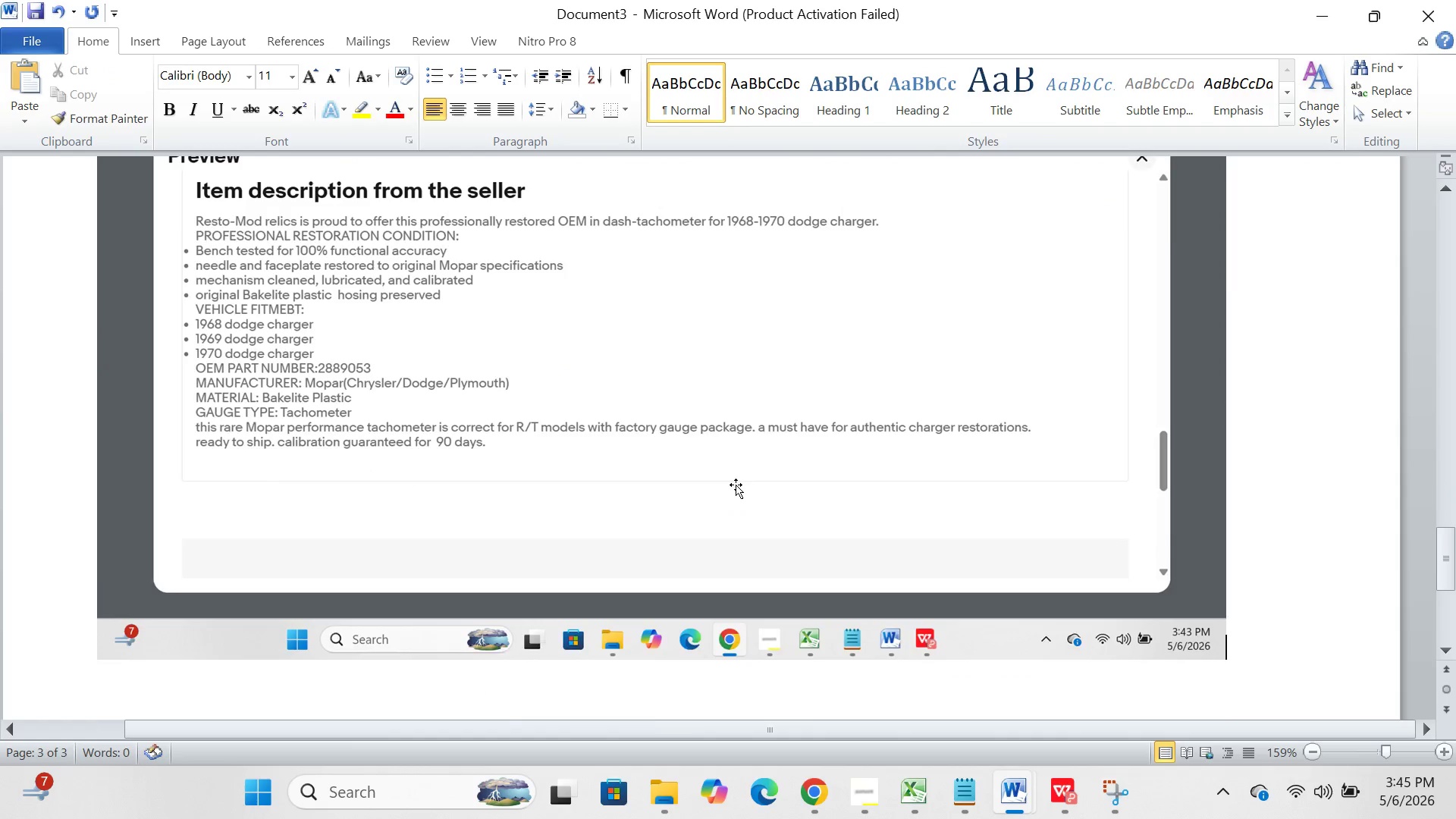 
scroll: coordinate [736, 485], scroll_direction: up, amount: 5.0
 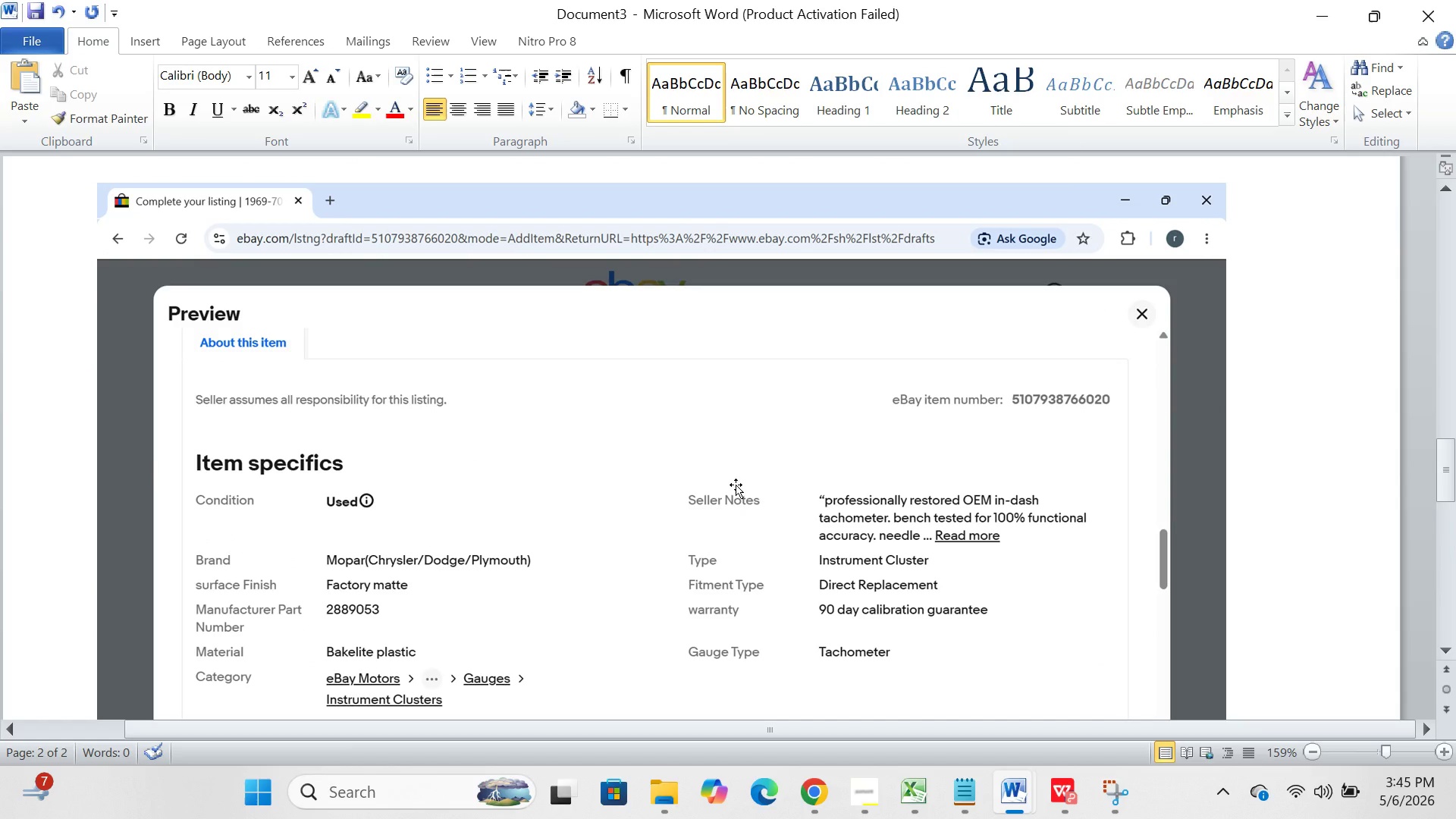 
left_click([736, 485])
 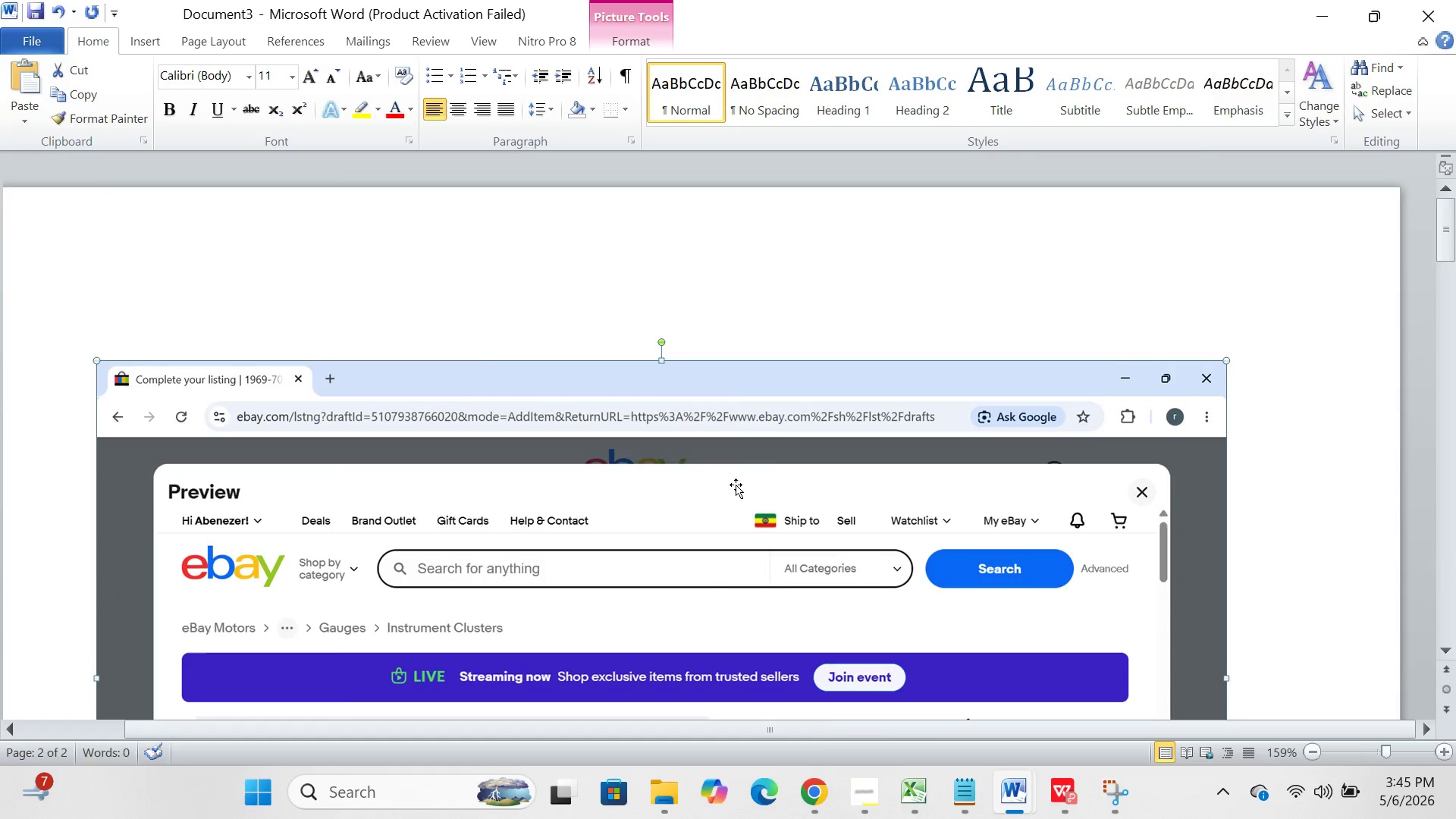 
scroll: coordinate [736, 485], scroll_direction: up, amount: 33.0
 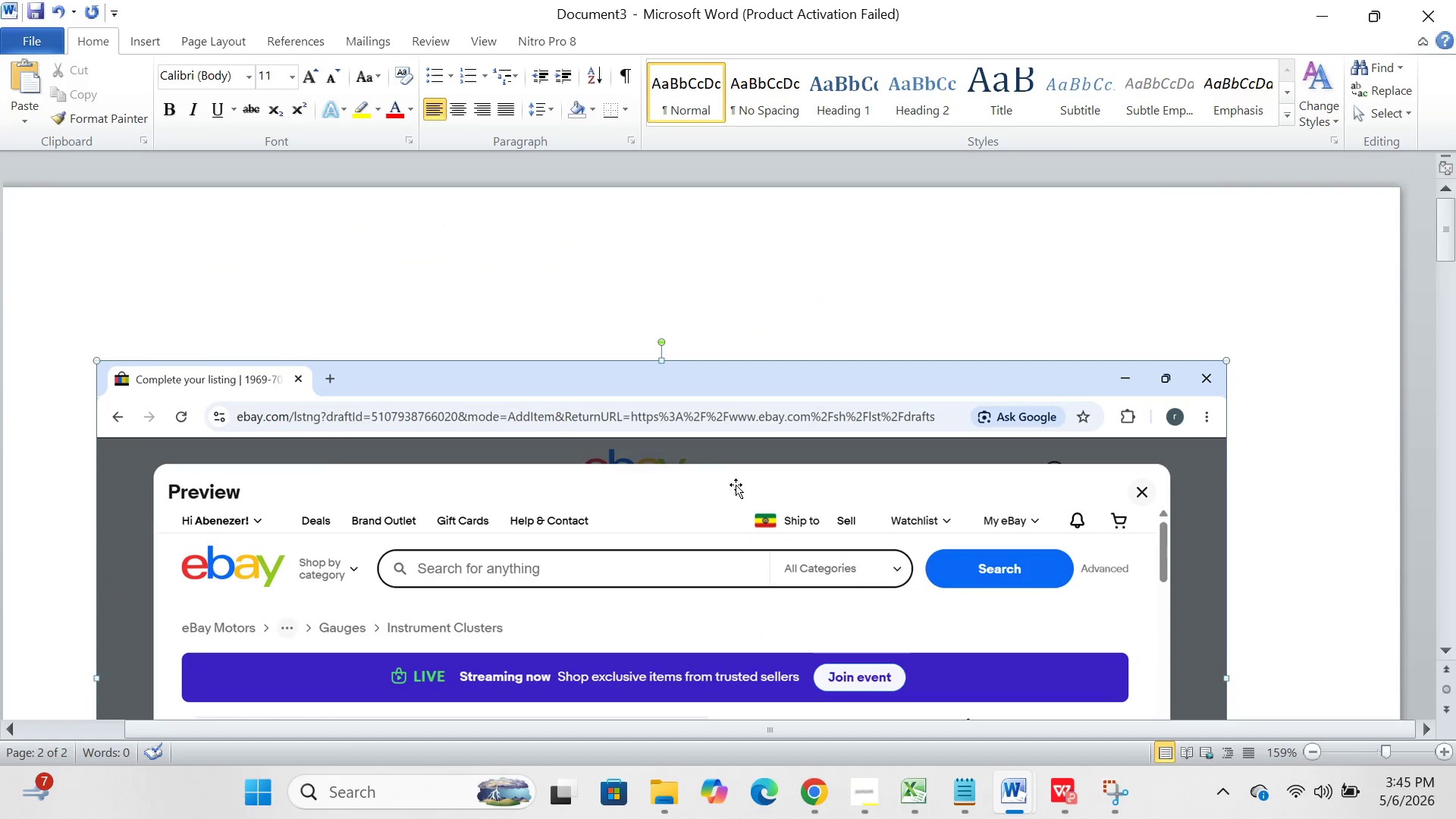 
key(Backspace)
 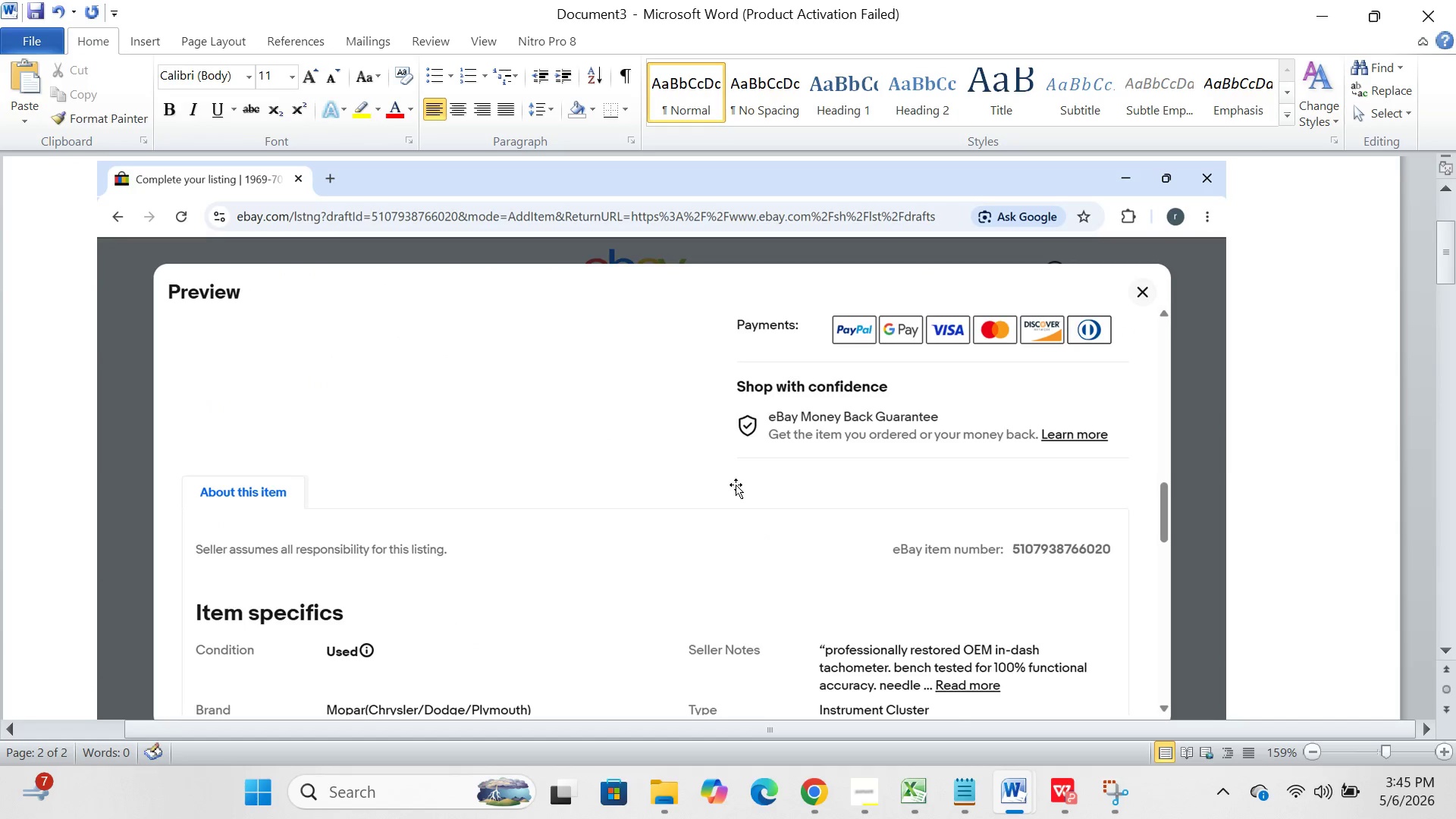 
left_click([736, 485])
 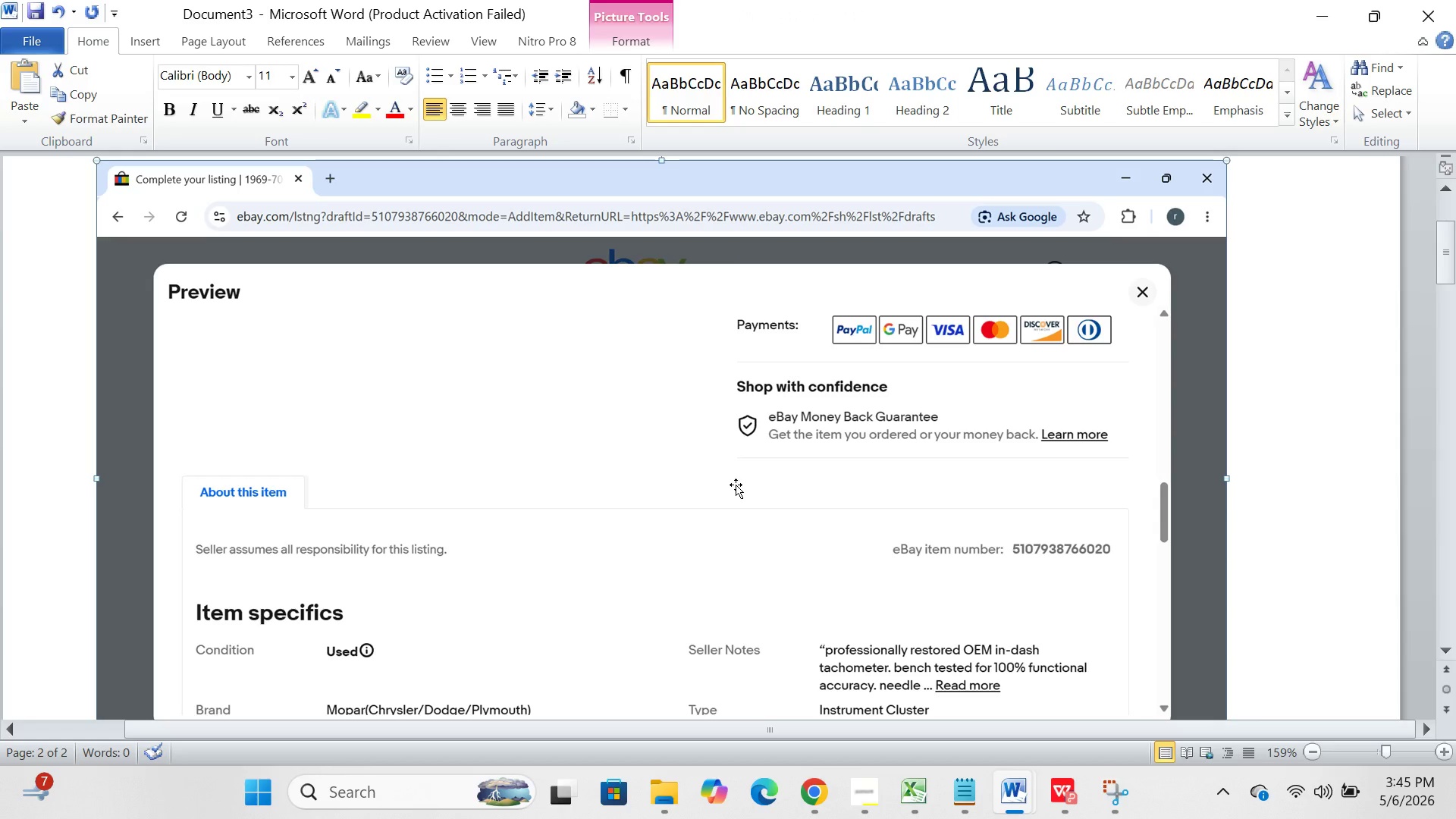 
key(Backspace)
 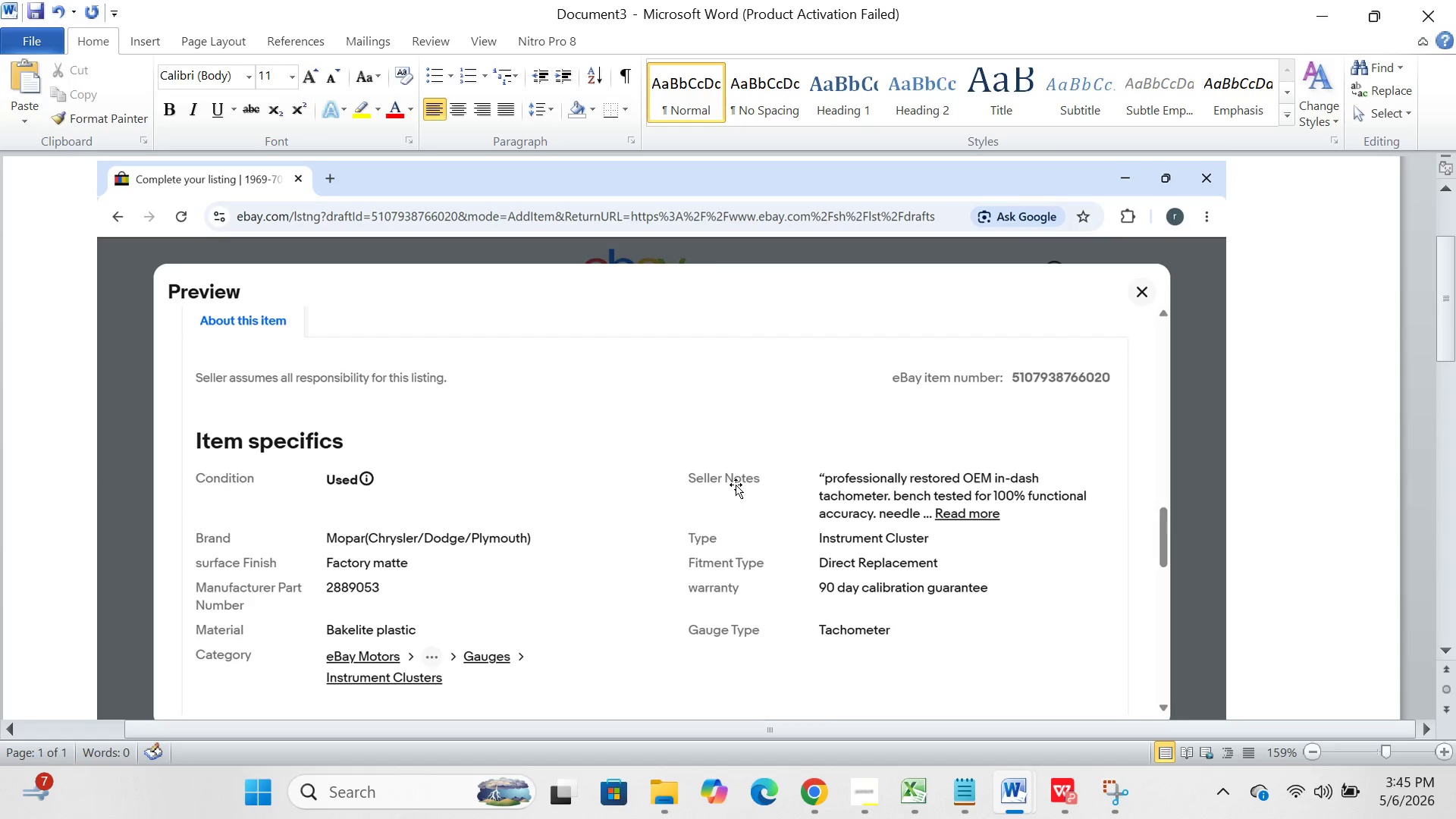 
left_click([736, 485])
 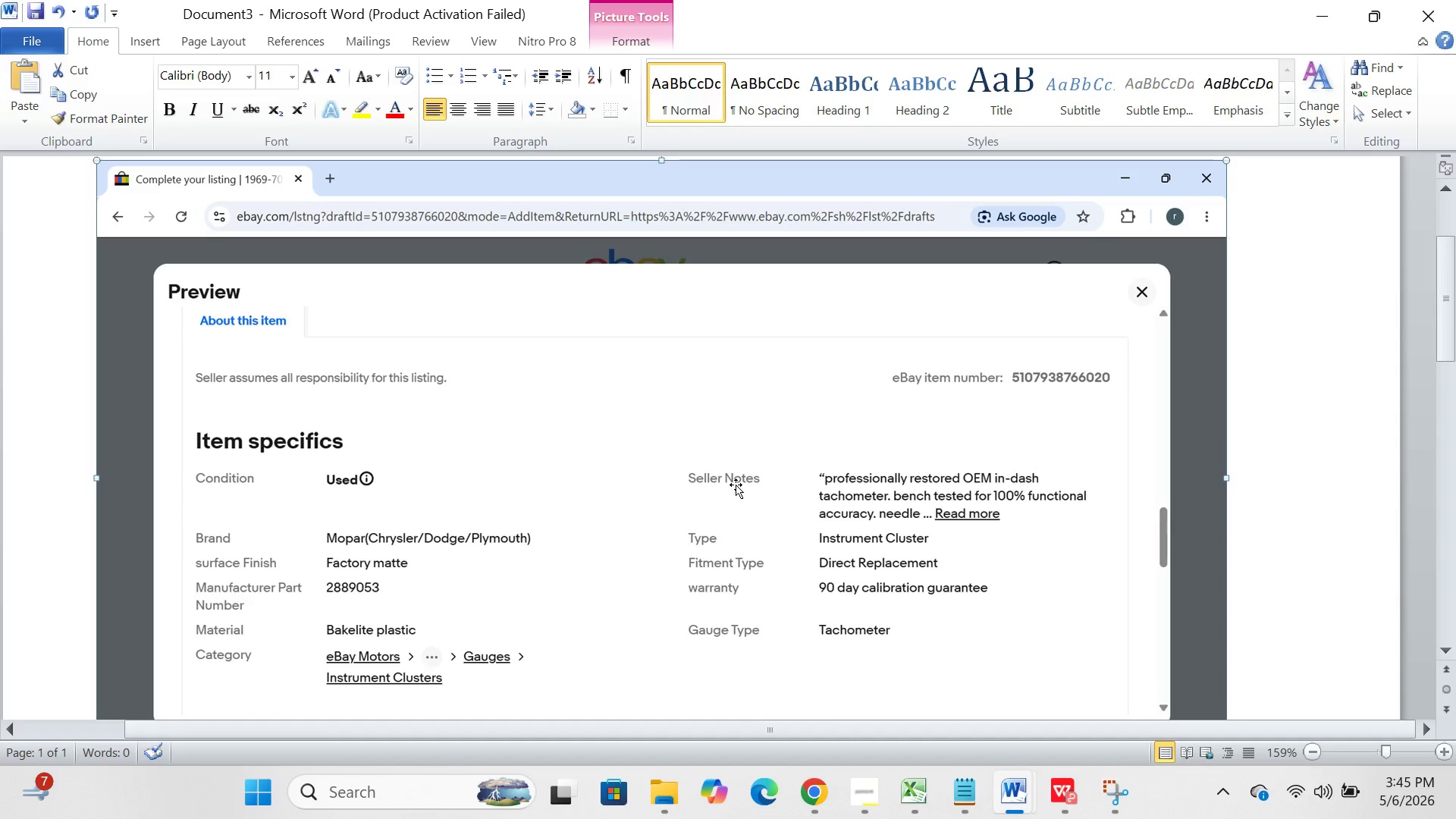 
key(Backspace)
 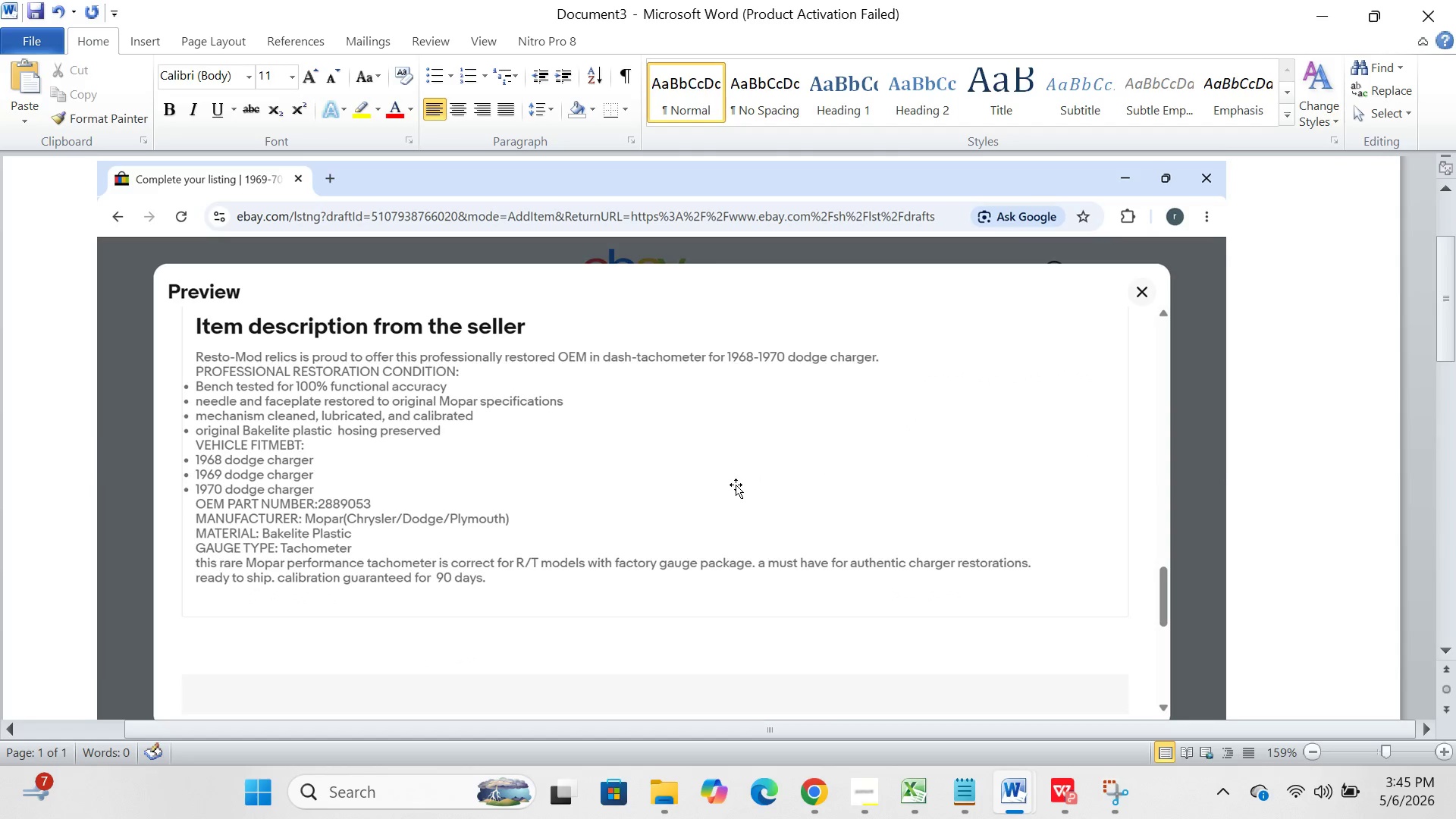 
left_click([736, 485])
 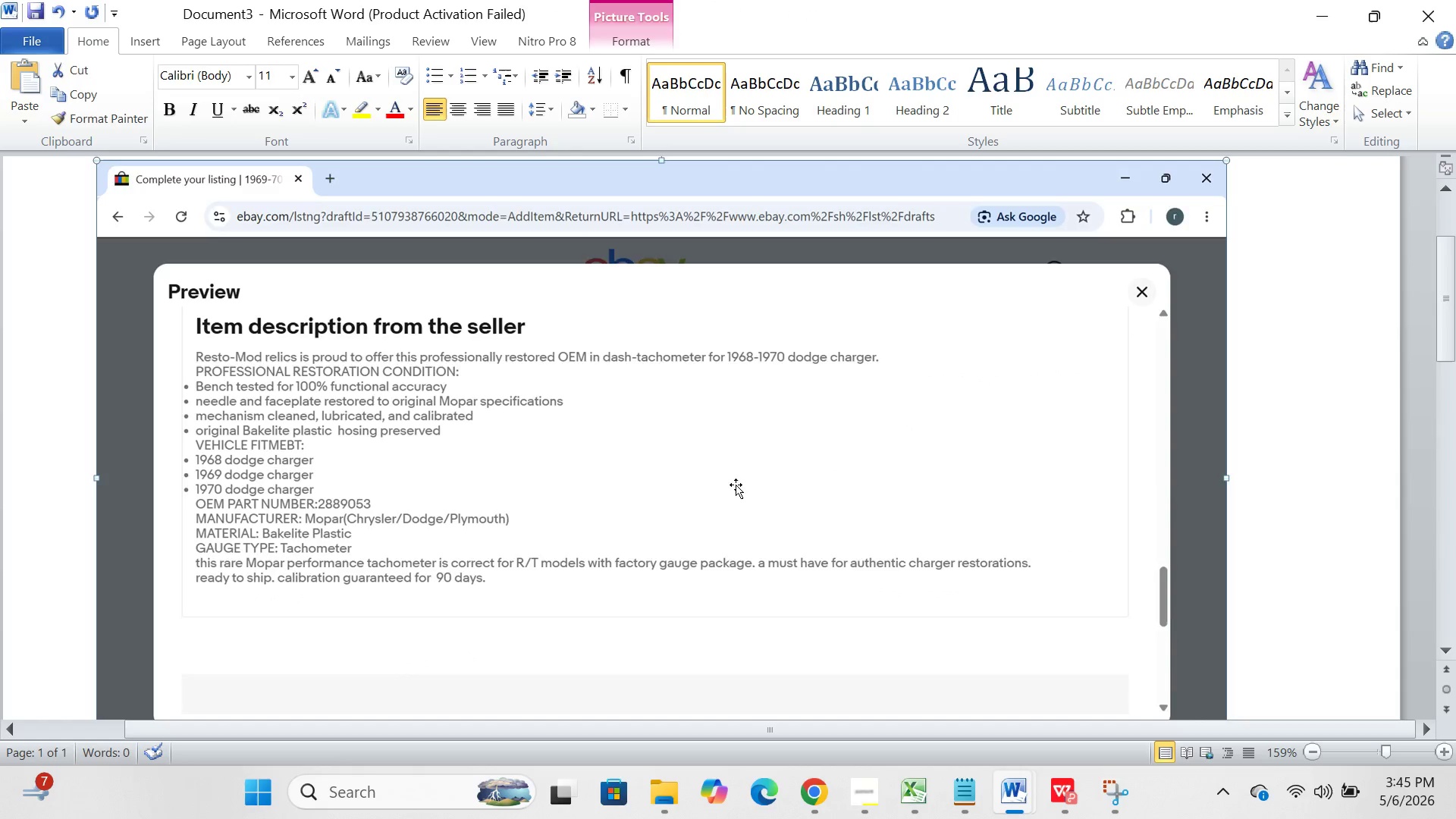 
key(Backspace)
 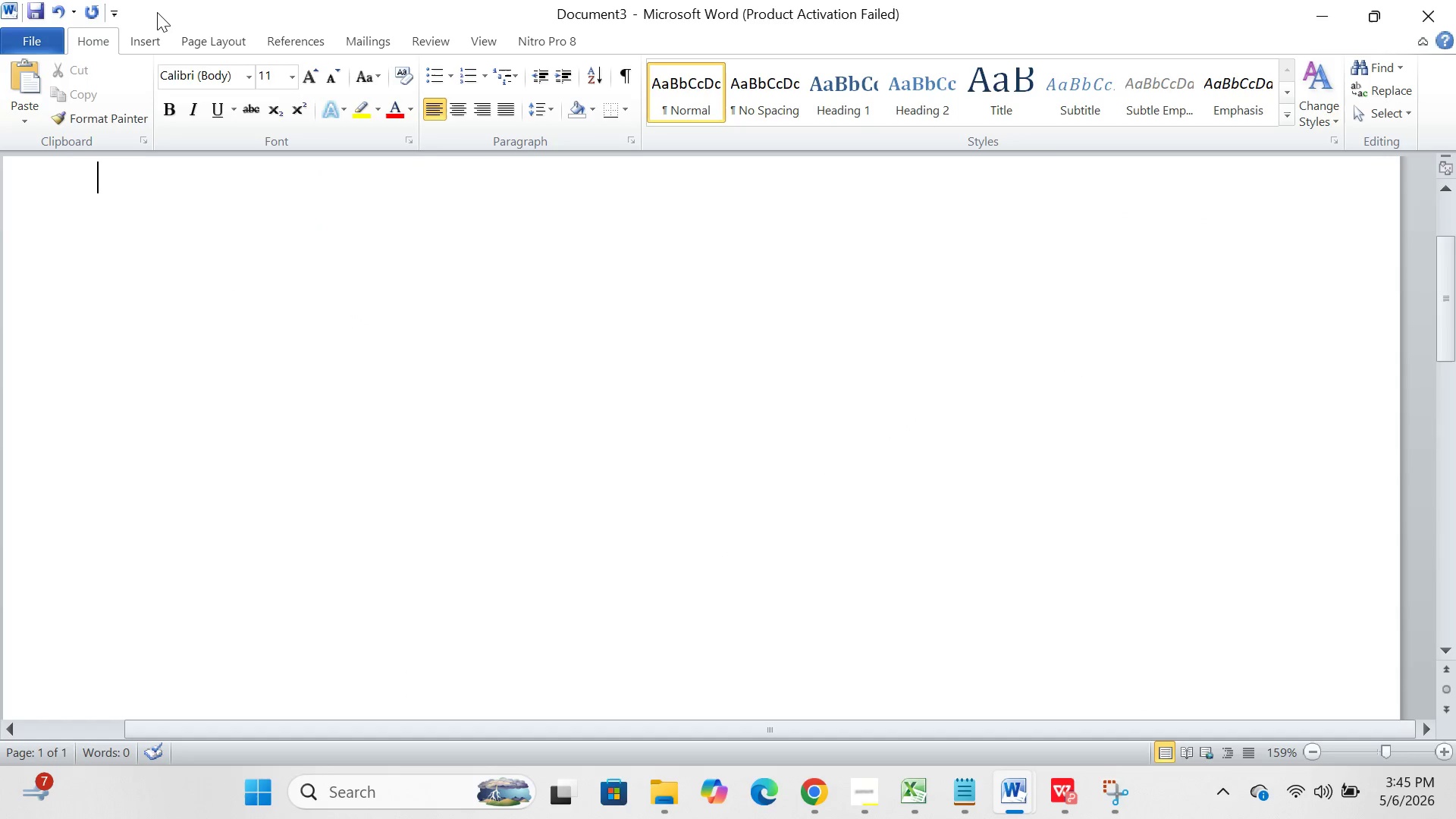 
left_click([152, 27])
 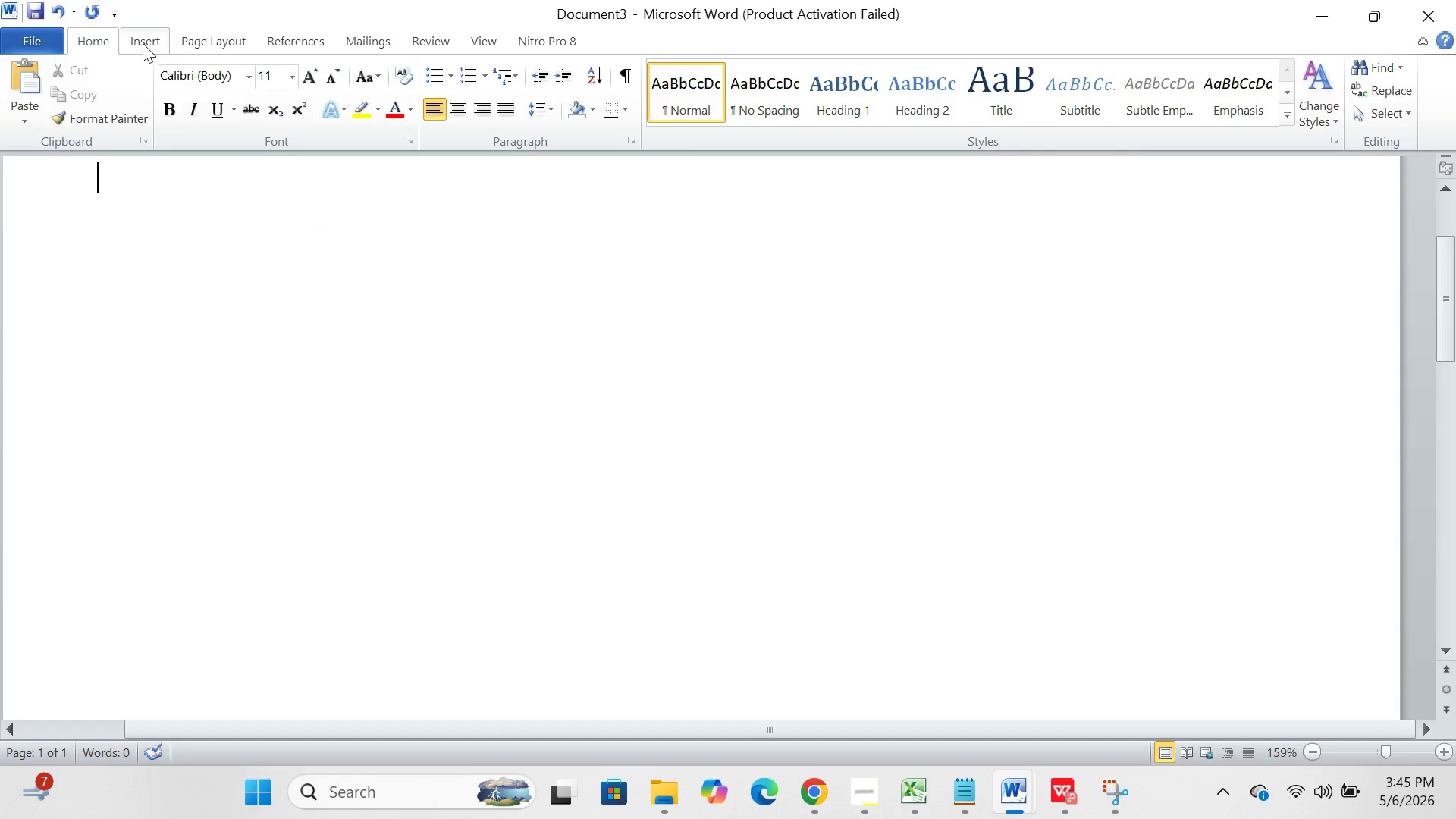 
left_click([143, 43])
 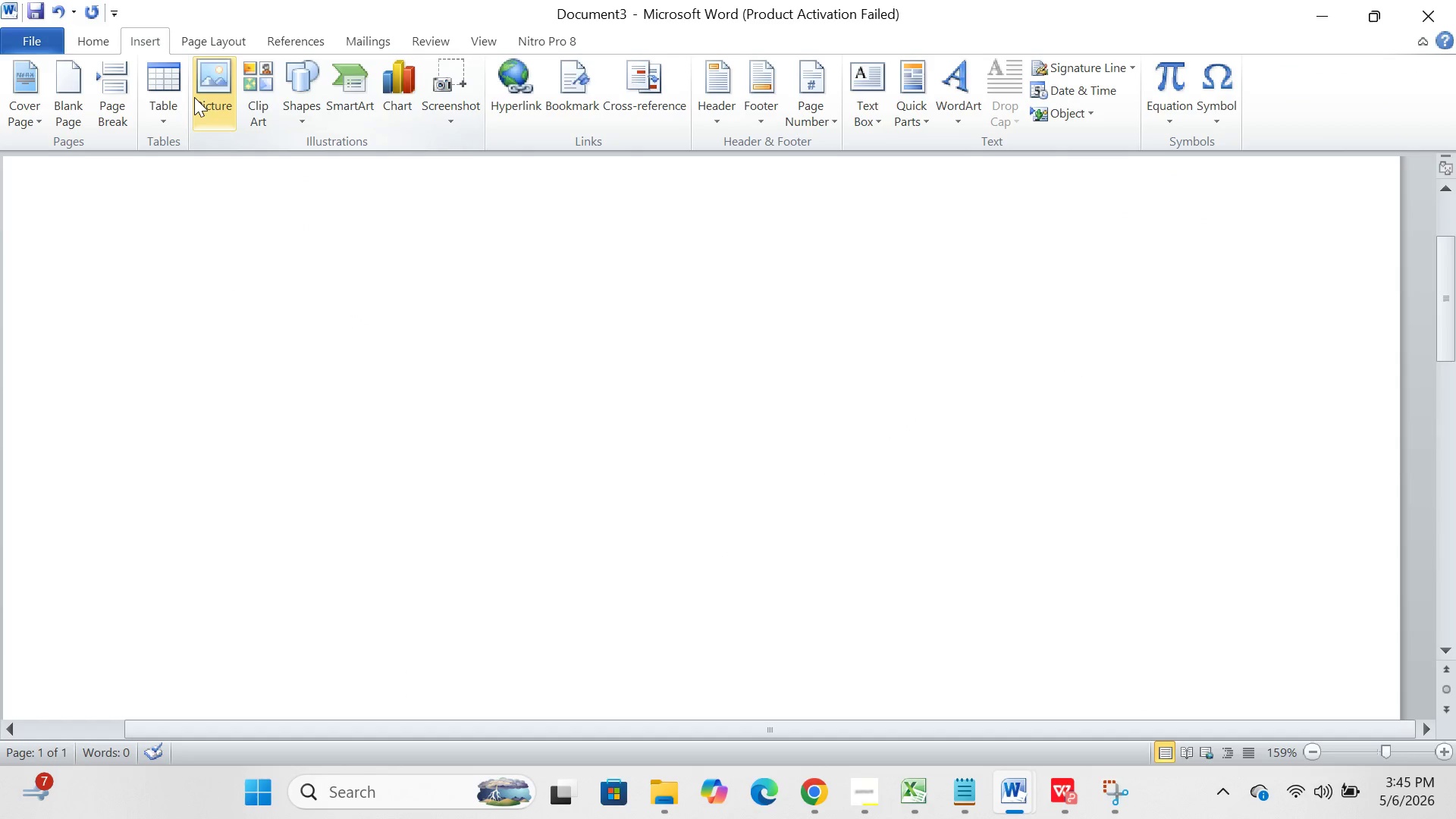 
left_click([202, 98])
 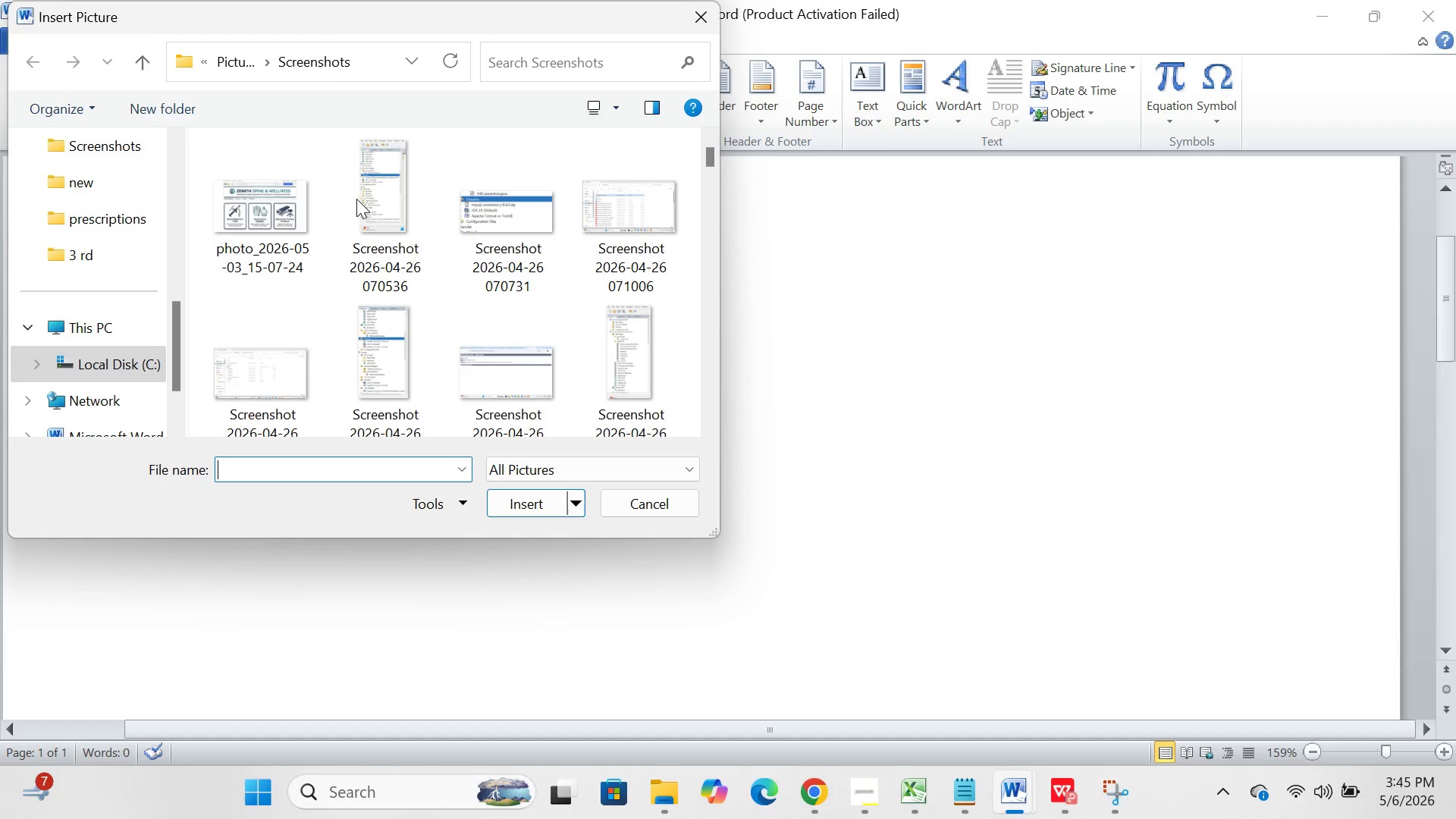 
scroll: coordinate [507, 367], scroll_direction: down, amount: 228.0
 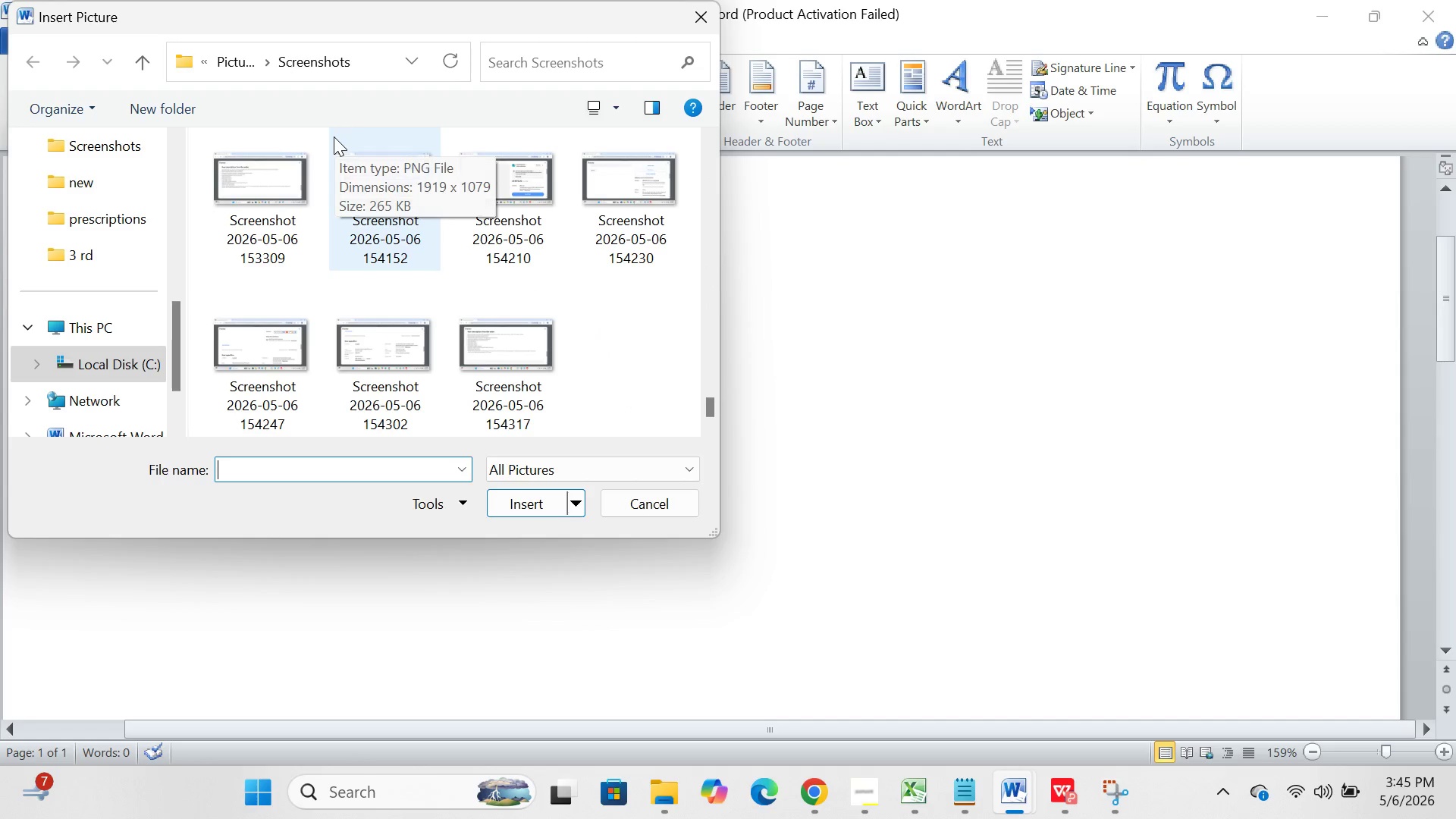 
left_click_drag(start_coordinate=[333, 132], to_coordinate=[704, 236])
 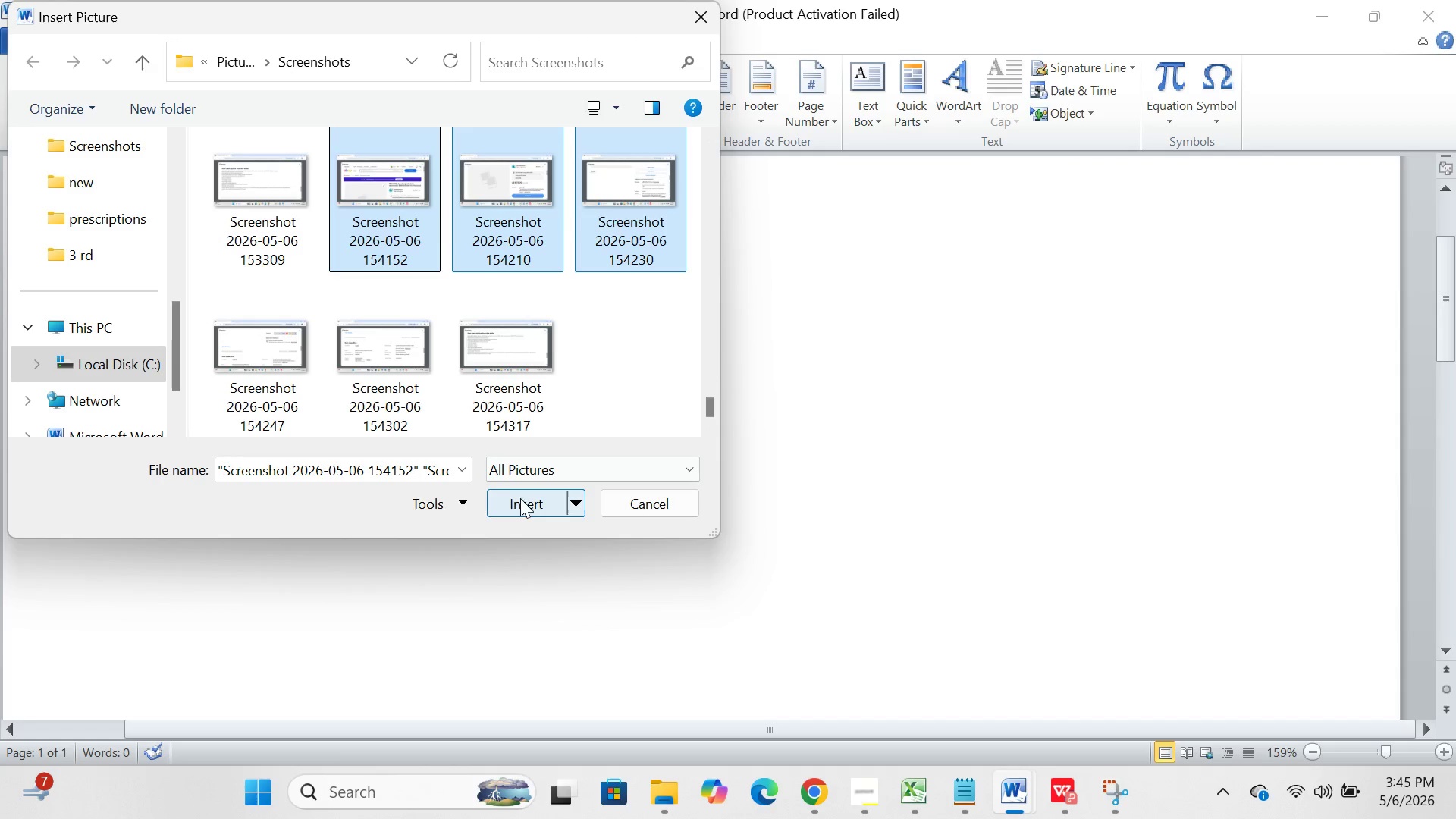 
left_click([522, 494])
 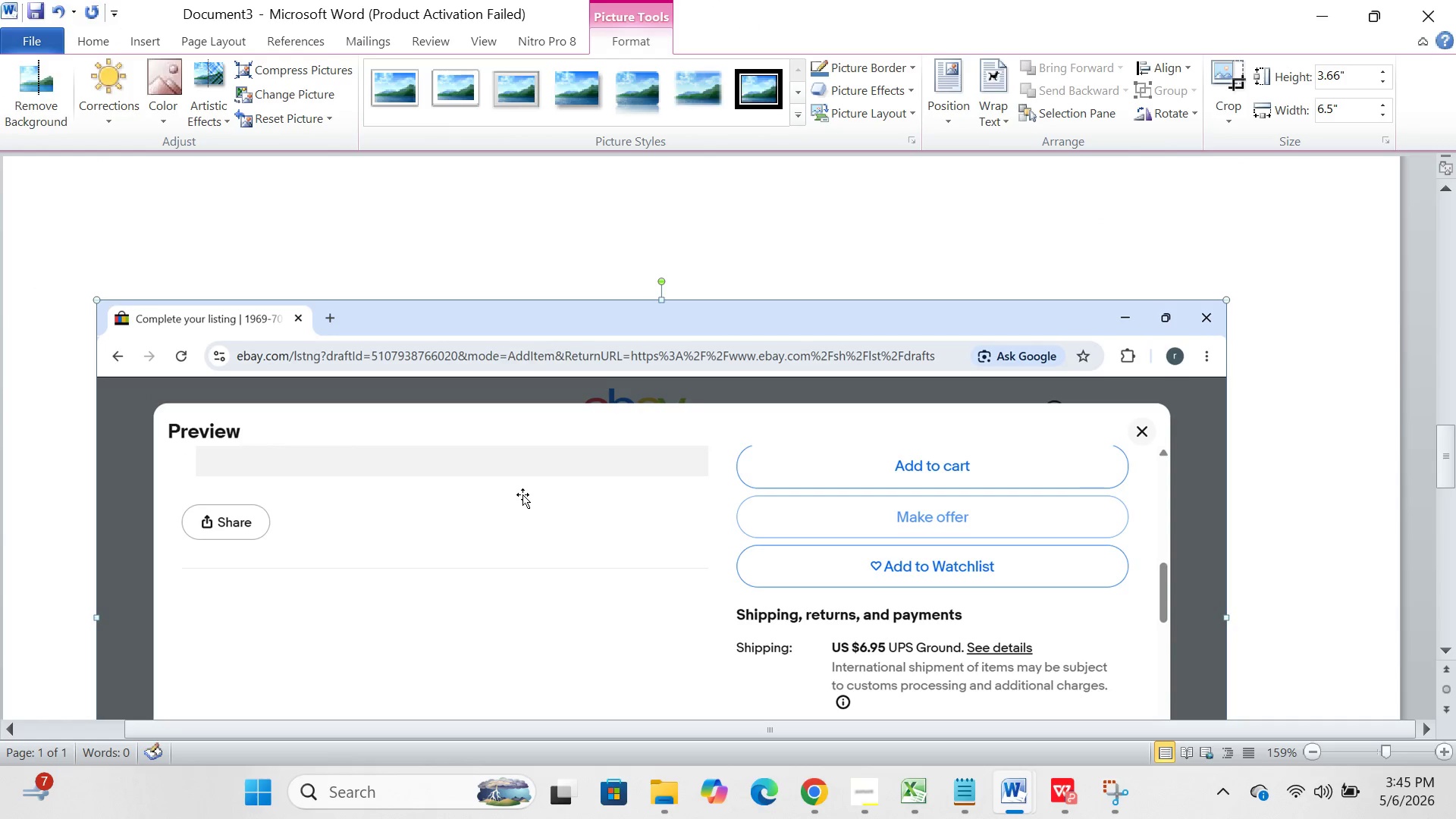 
scroll: coordinate [522, 494], scroll_direction: down, amount: 7.0
 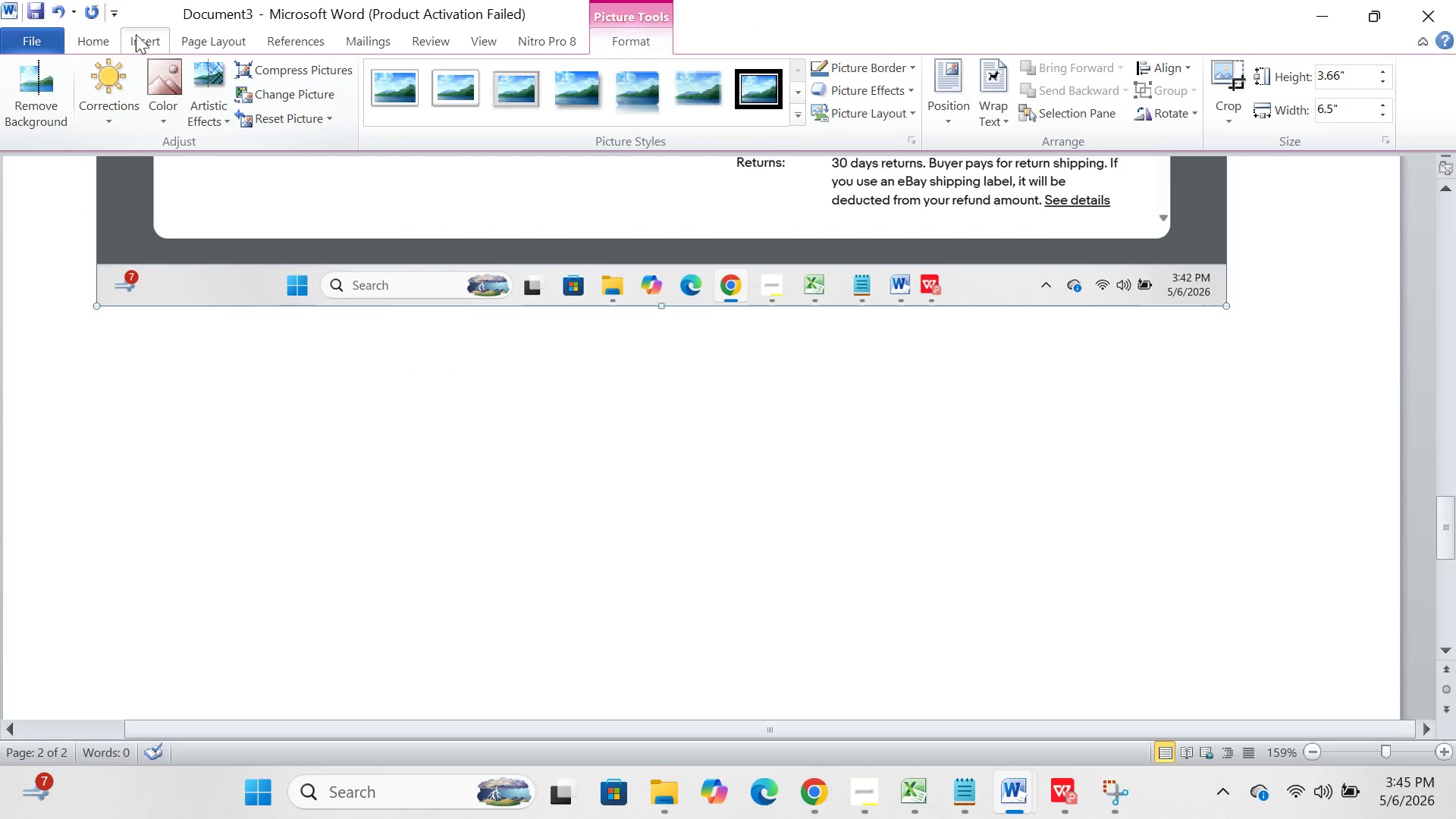 
left_click([135, 30])
 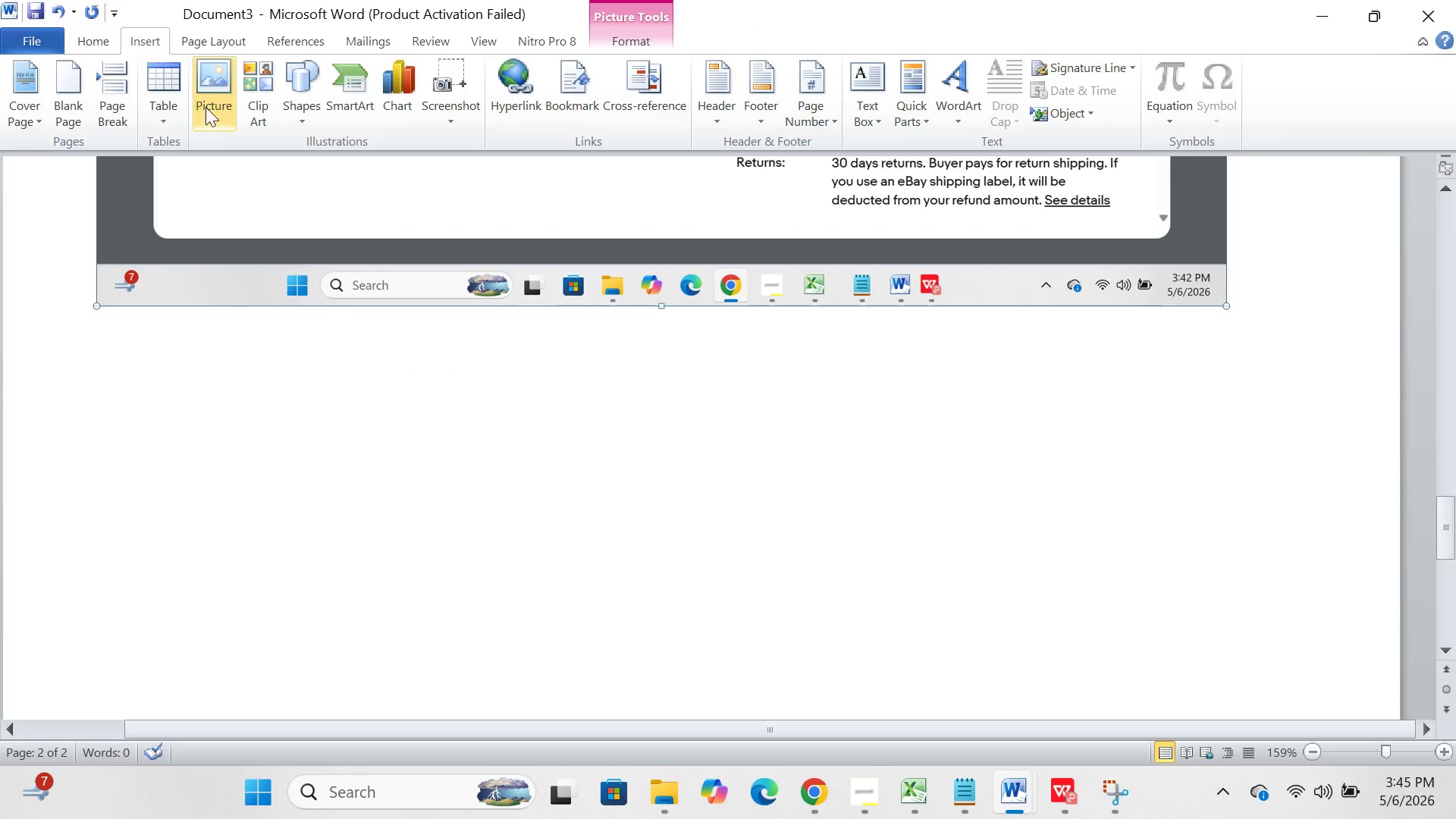 
left_click([209, 111])
 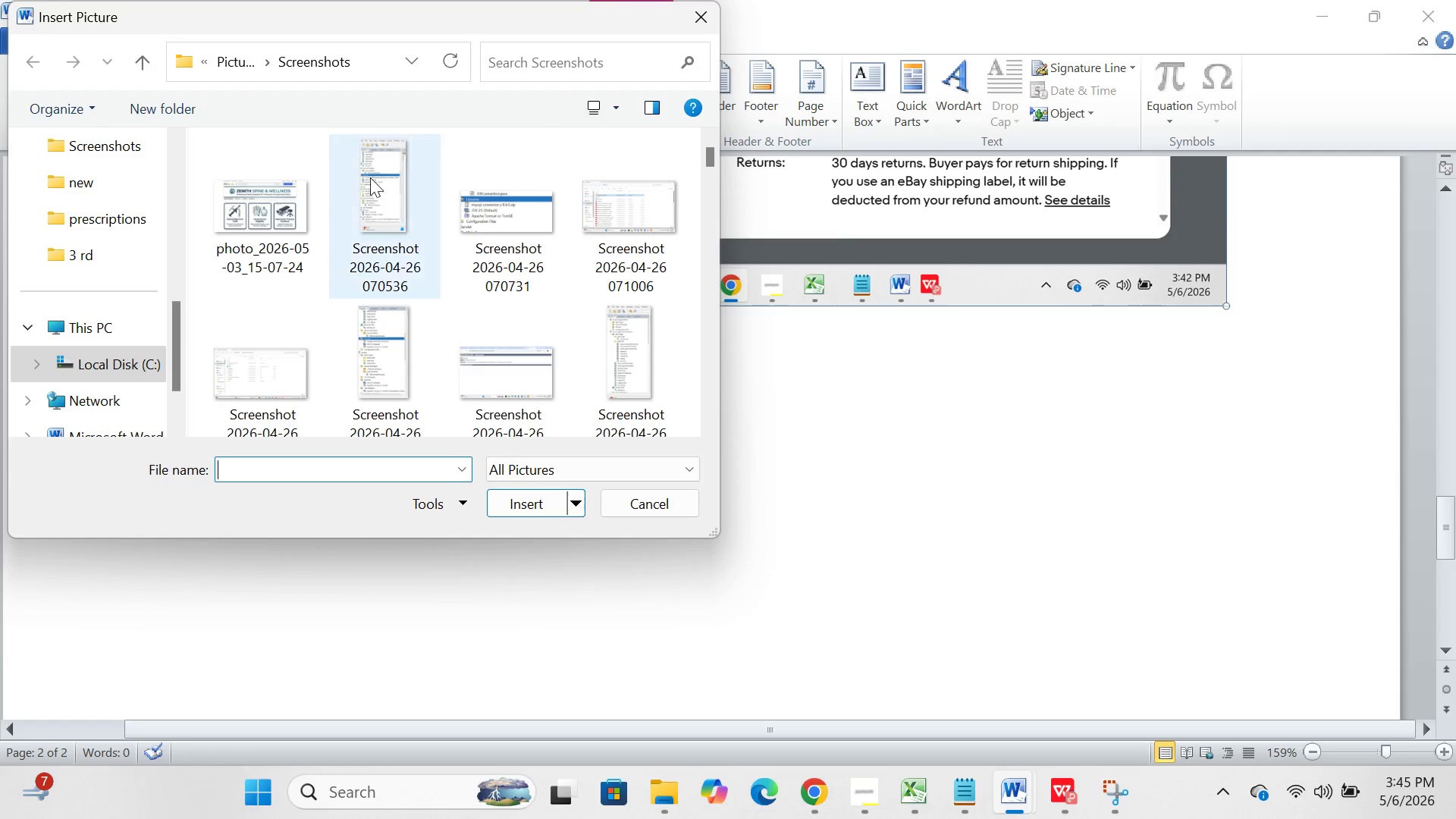 
scroll: coordinate [363, 259], scroll_direction: down, amount: 23.0
 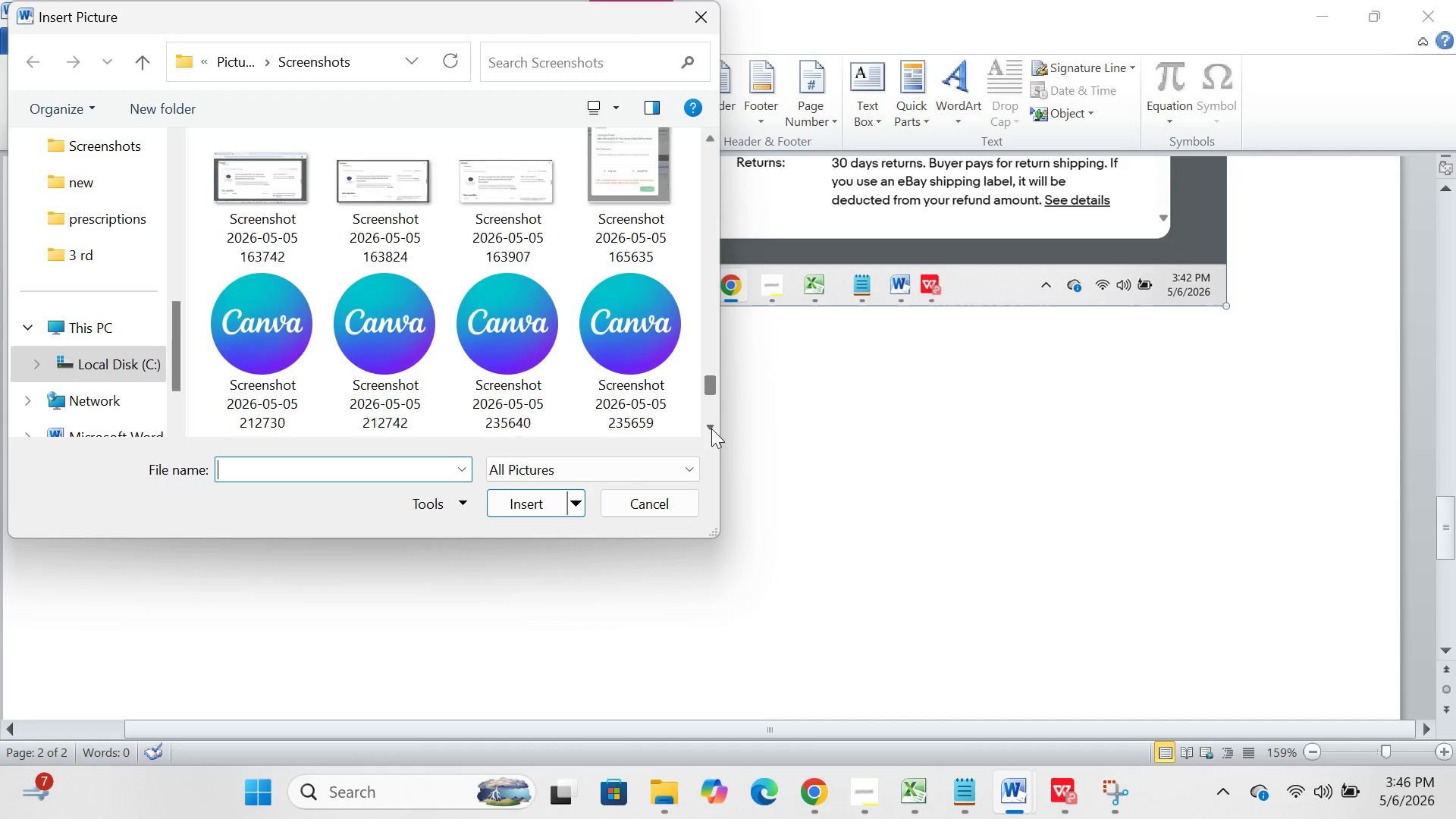 
wait(24.04)
 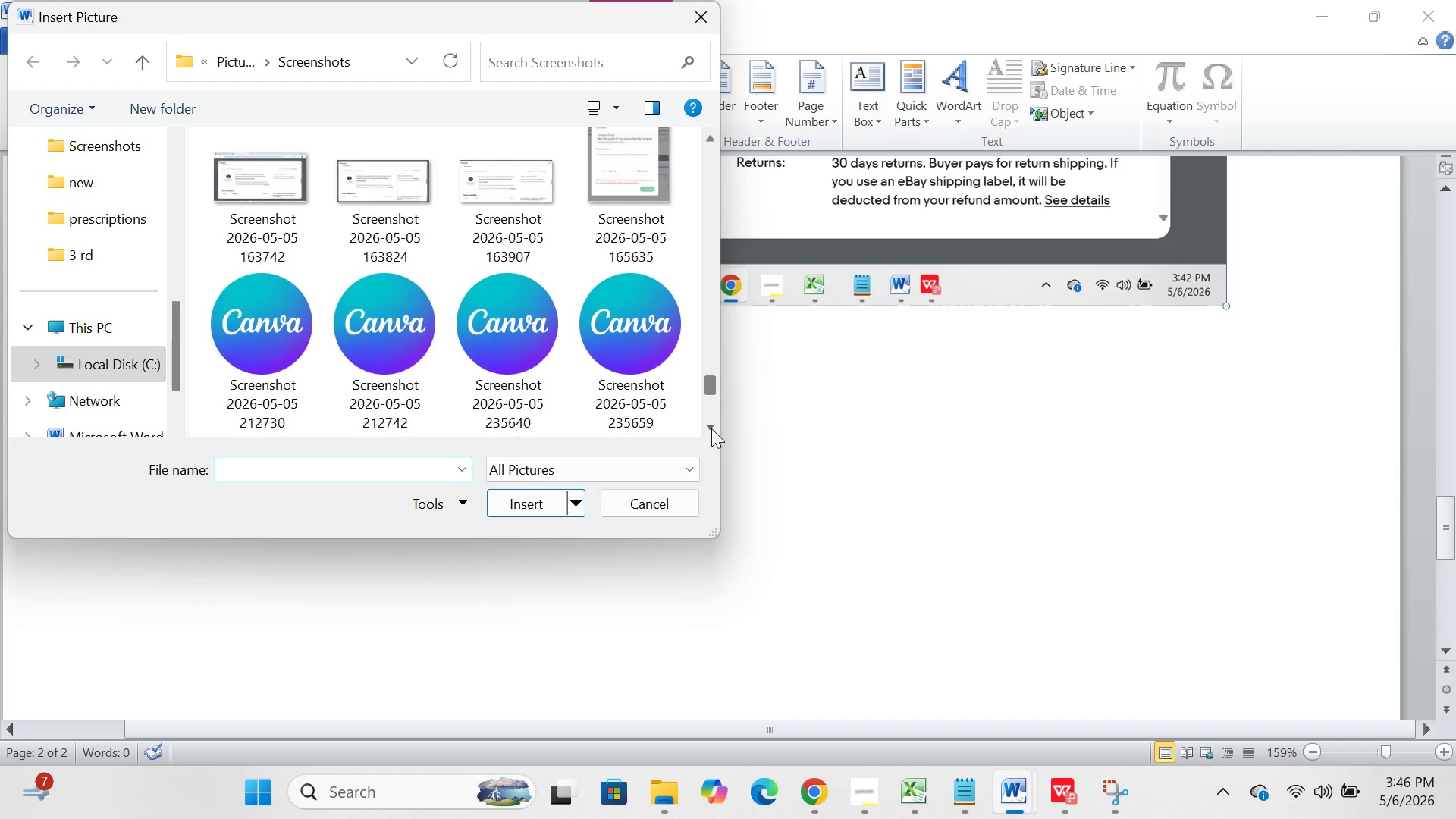 
left_click_drag(start_coordinate=[202, 301], to_coordinate=[577, 444])
 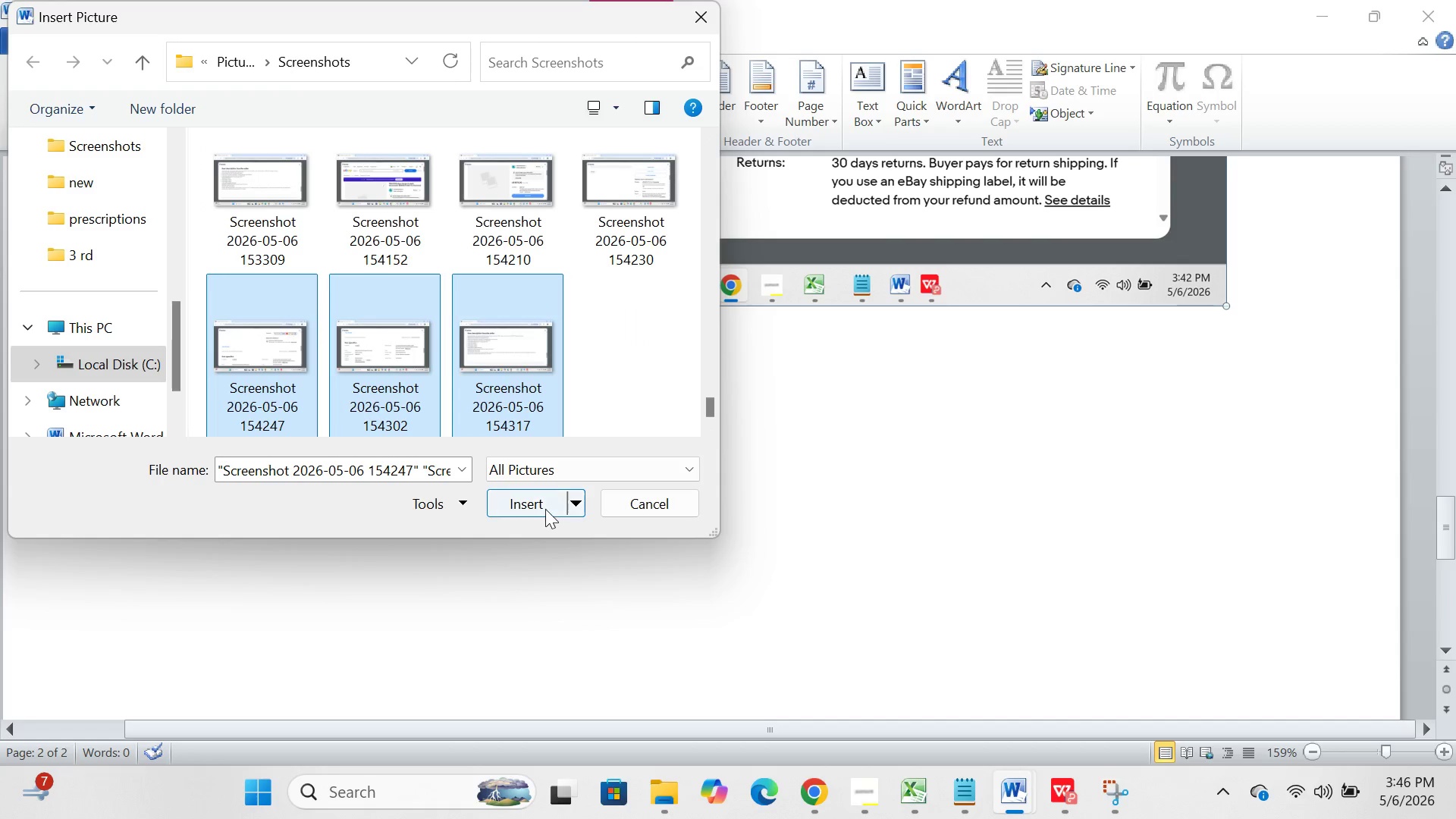 
left_click([544, 509])
 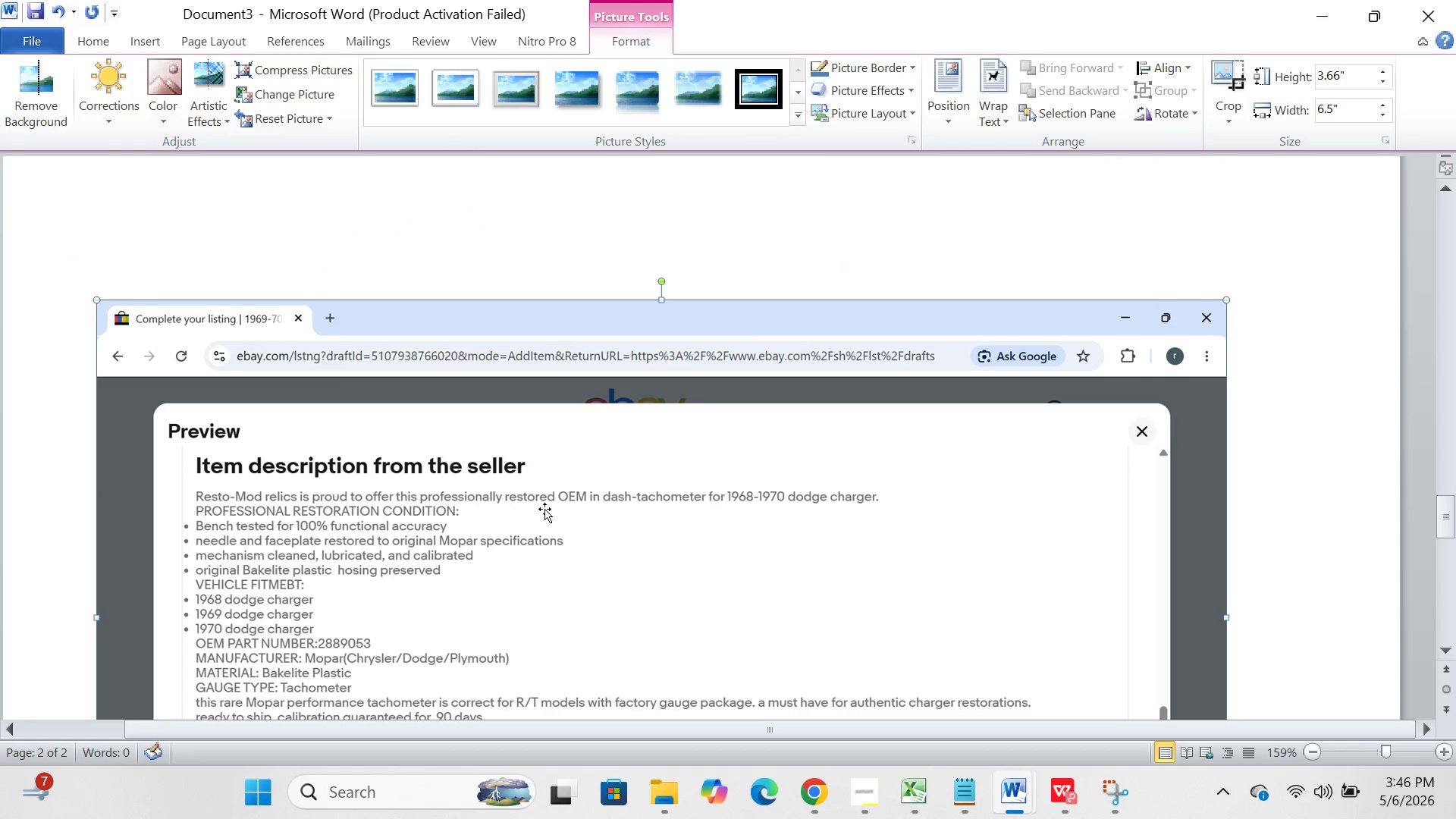 
scroll: coordinate [544, 509], scroll_direction: down, amount: 2.0
 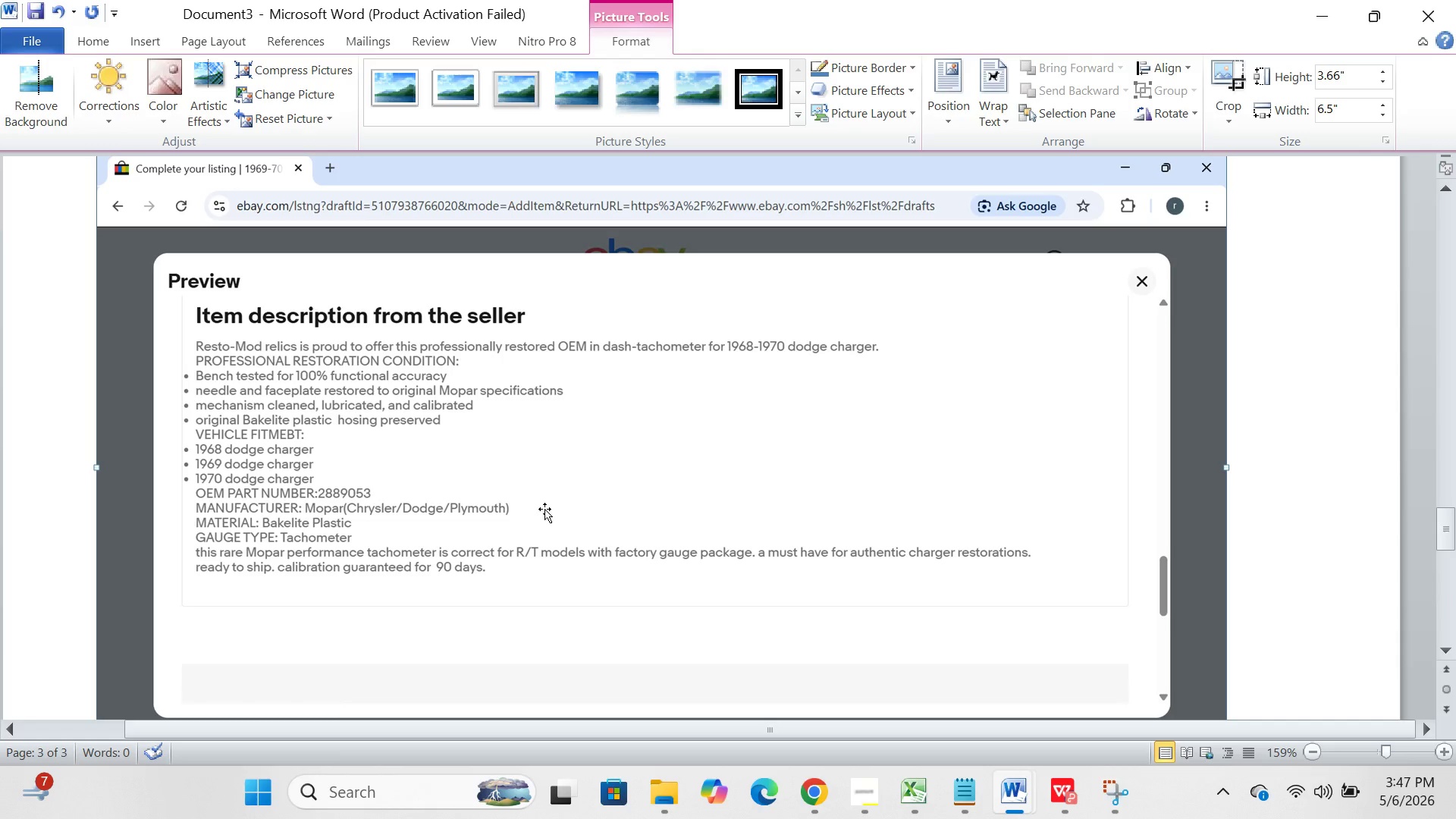 
wait(47.34)
 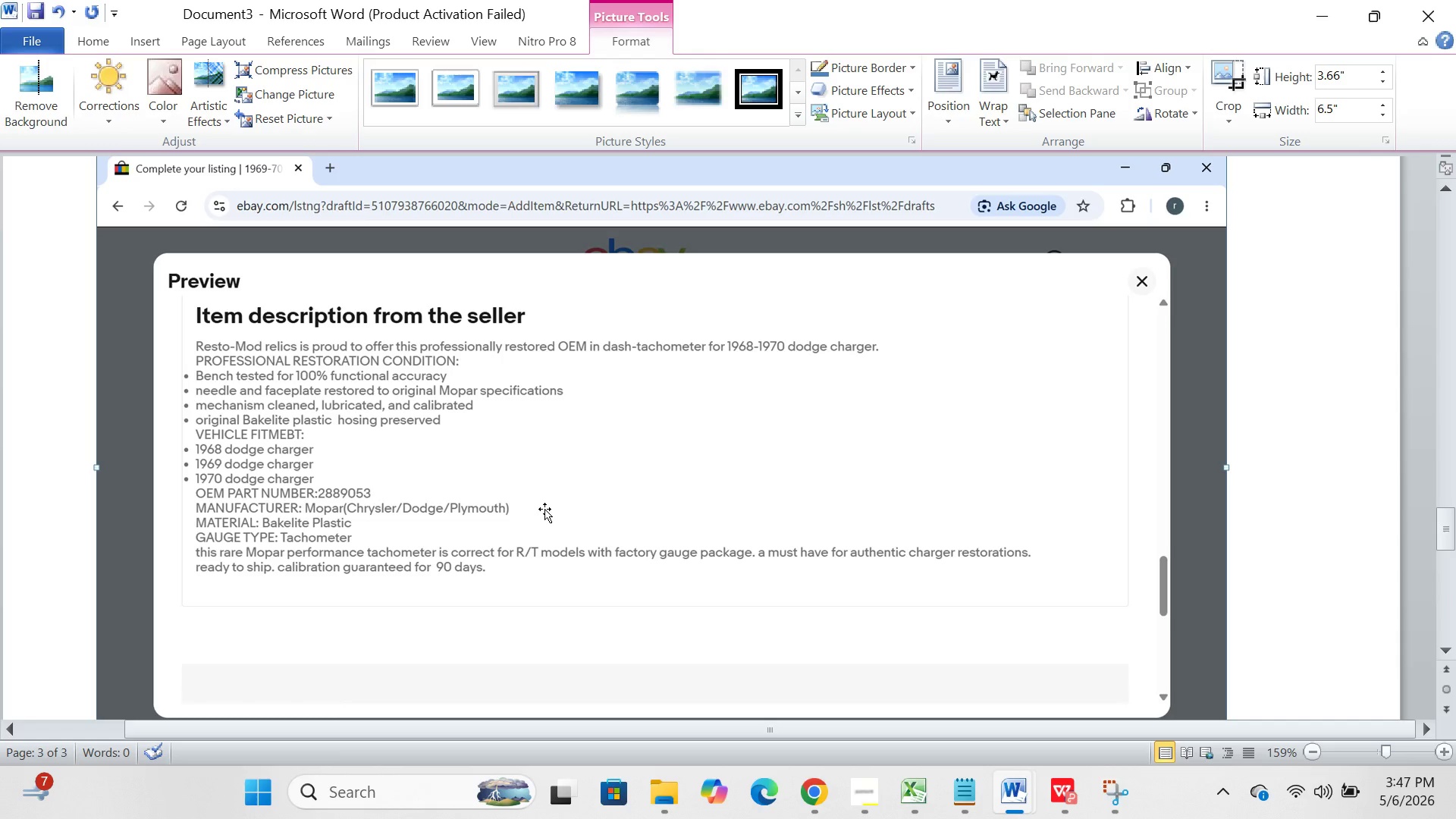 
scroll: coordinate [322, 240], scroll_direction: up, amount: 19.0
 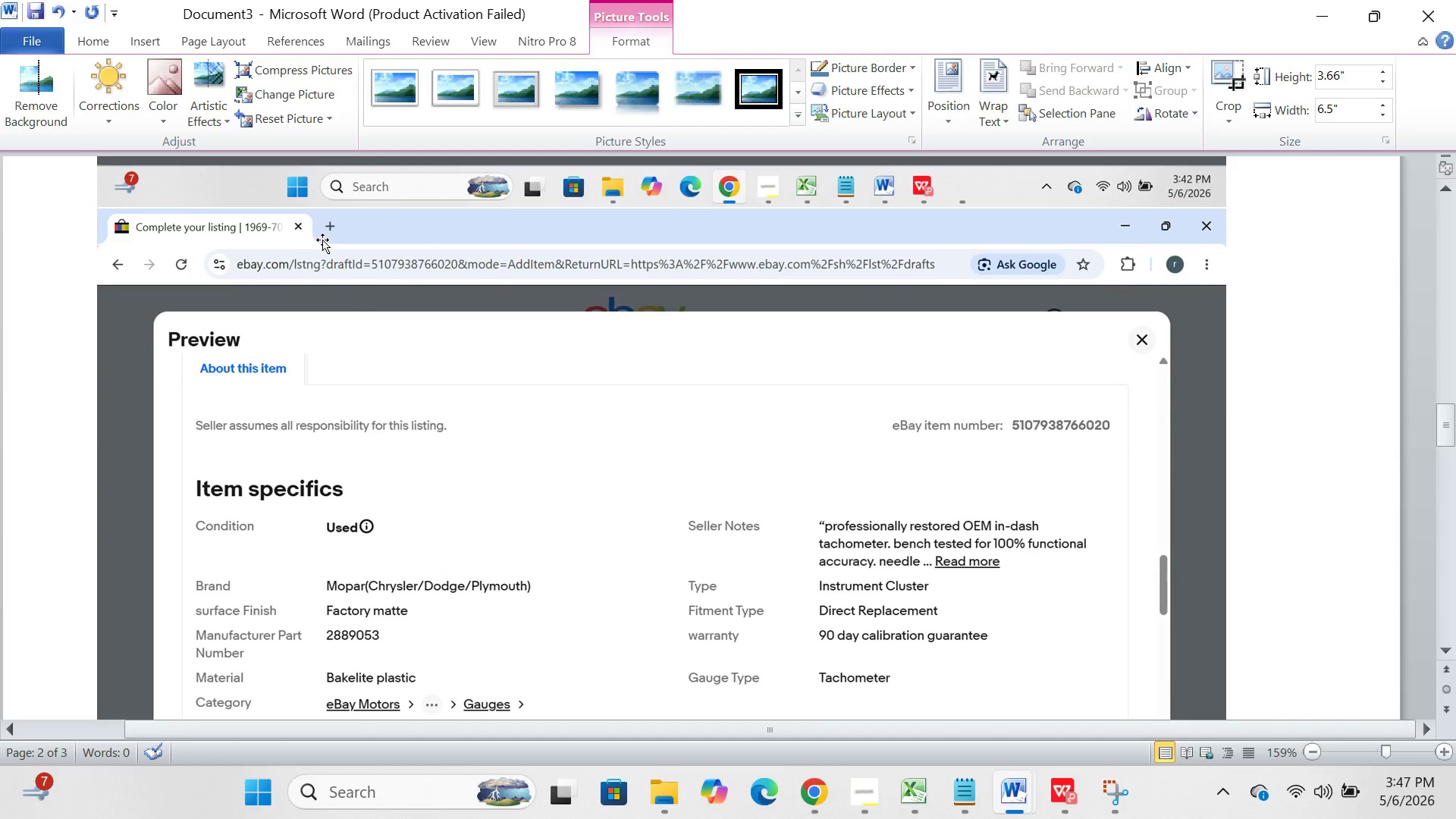 
scroll: coordinate [322, 240], scroll_direction: down, amount: 3.0
 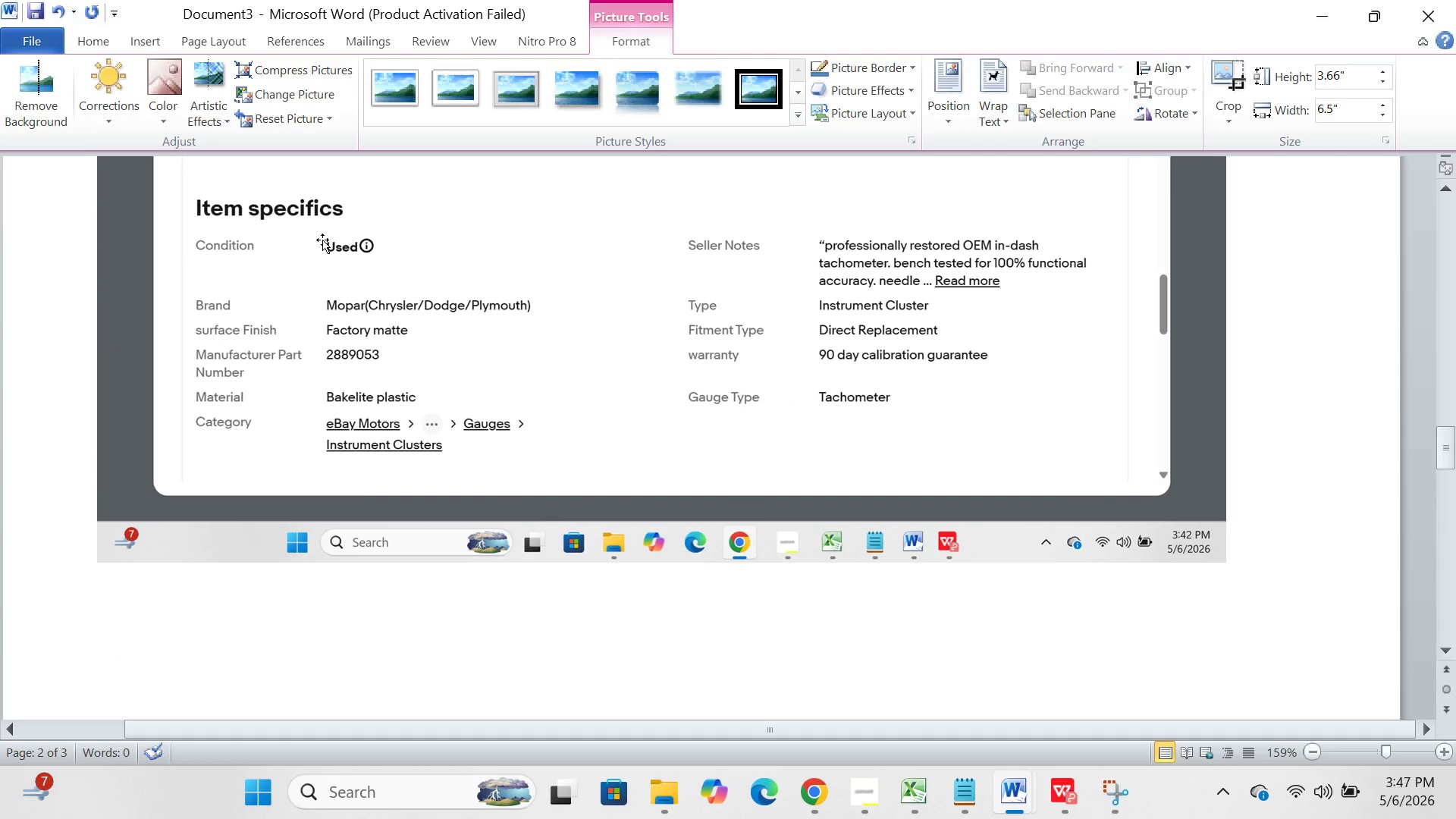 
scroll: coordinate [322, 240], scroll_direction: up, amount: 42.0
 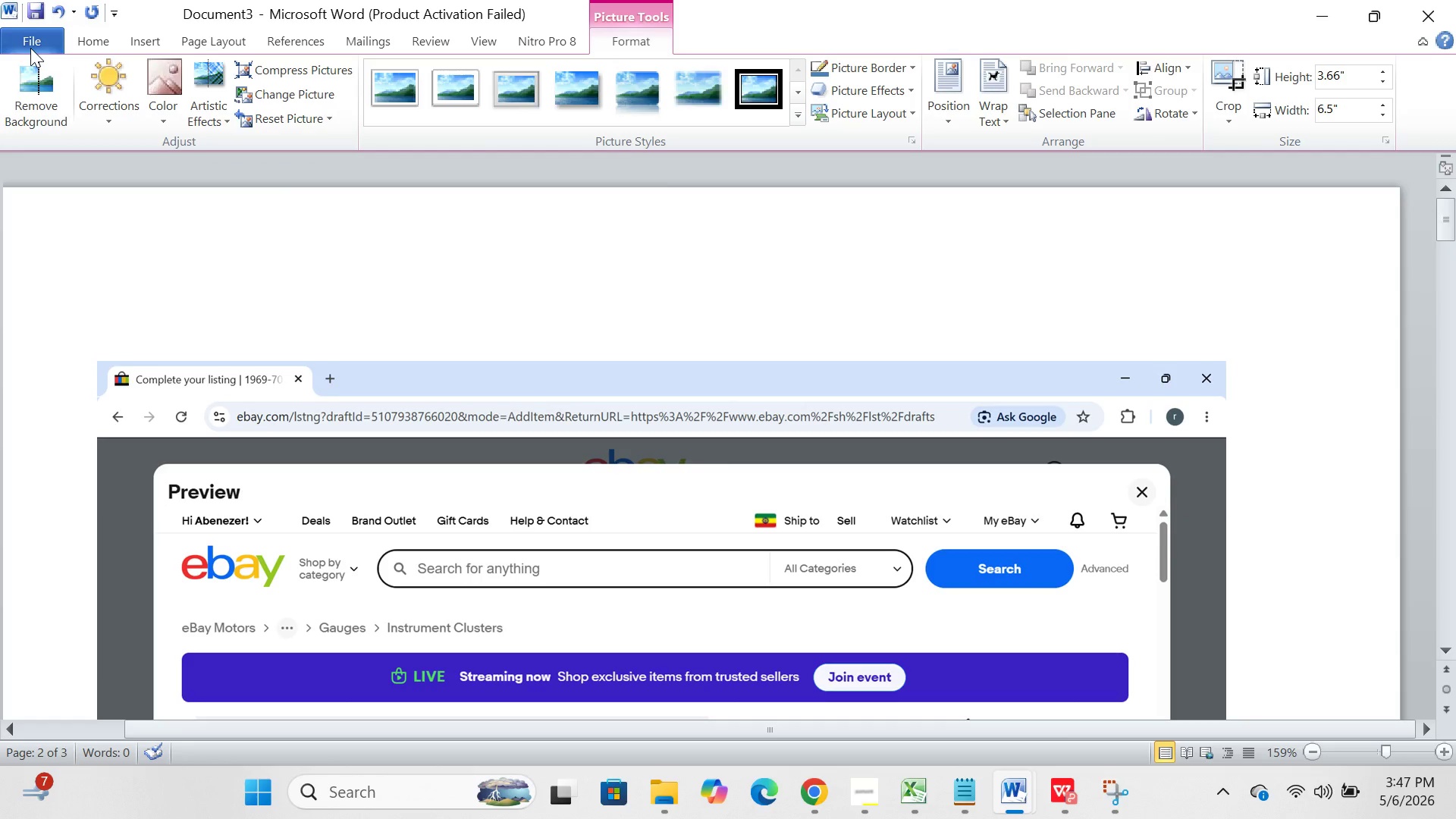 
hold_key(key=ControlLeft, duration=1.08)
 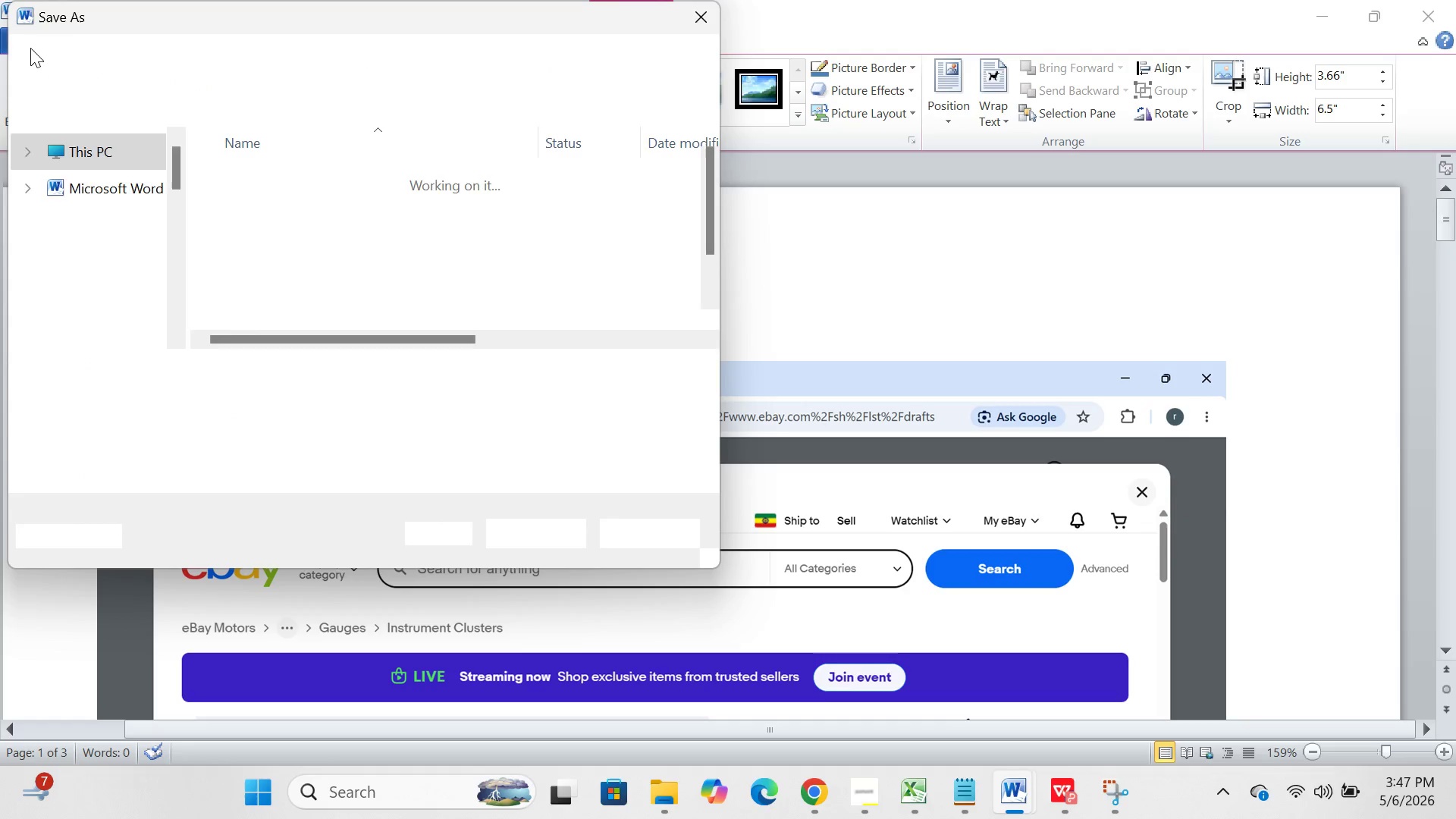 
hold_key(key=S, duration=0.48)
 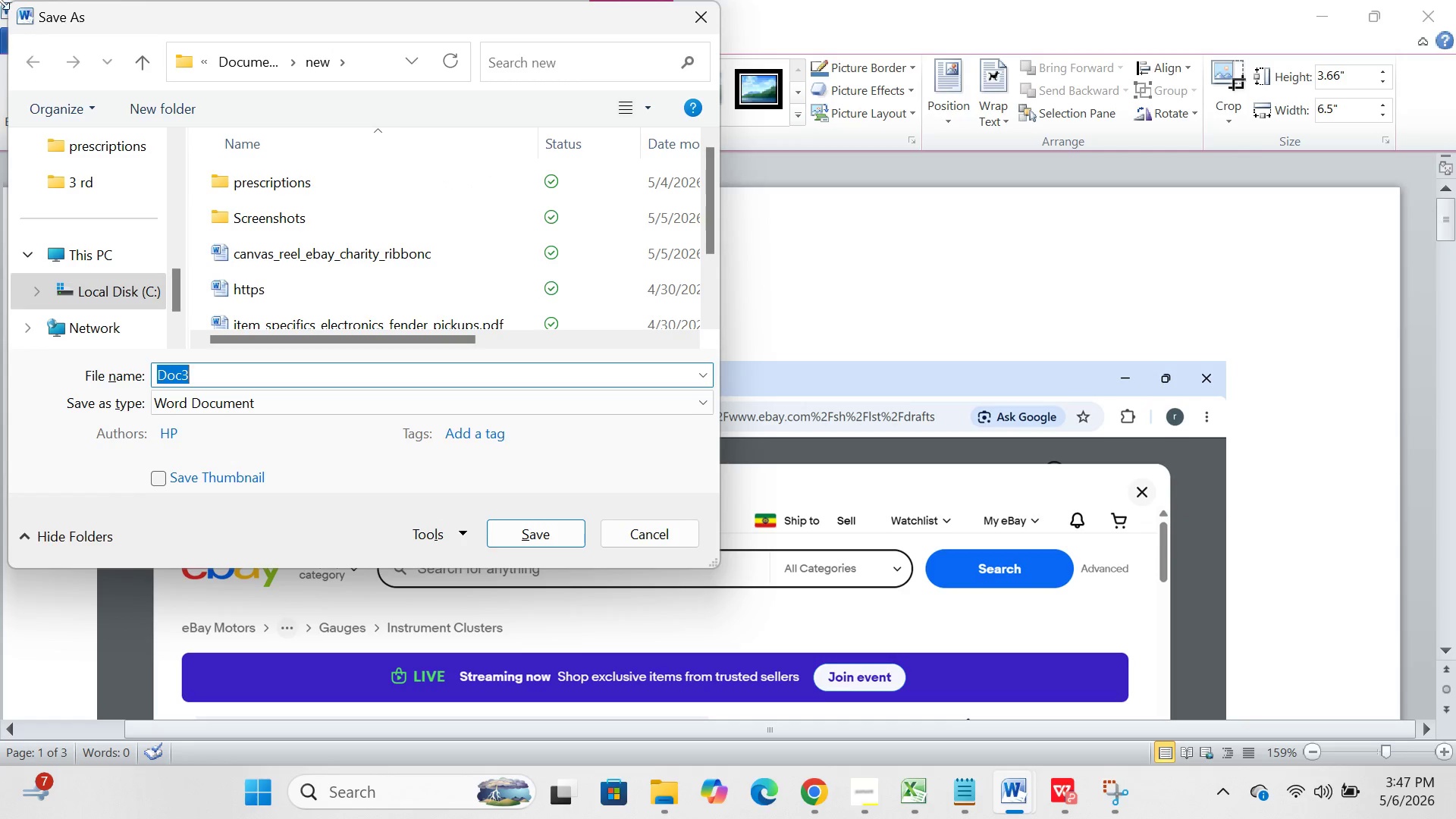 
scroll: coordinate [80, 231], scroll_direction: up, amount: 2.0
 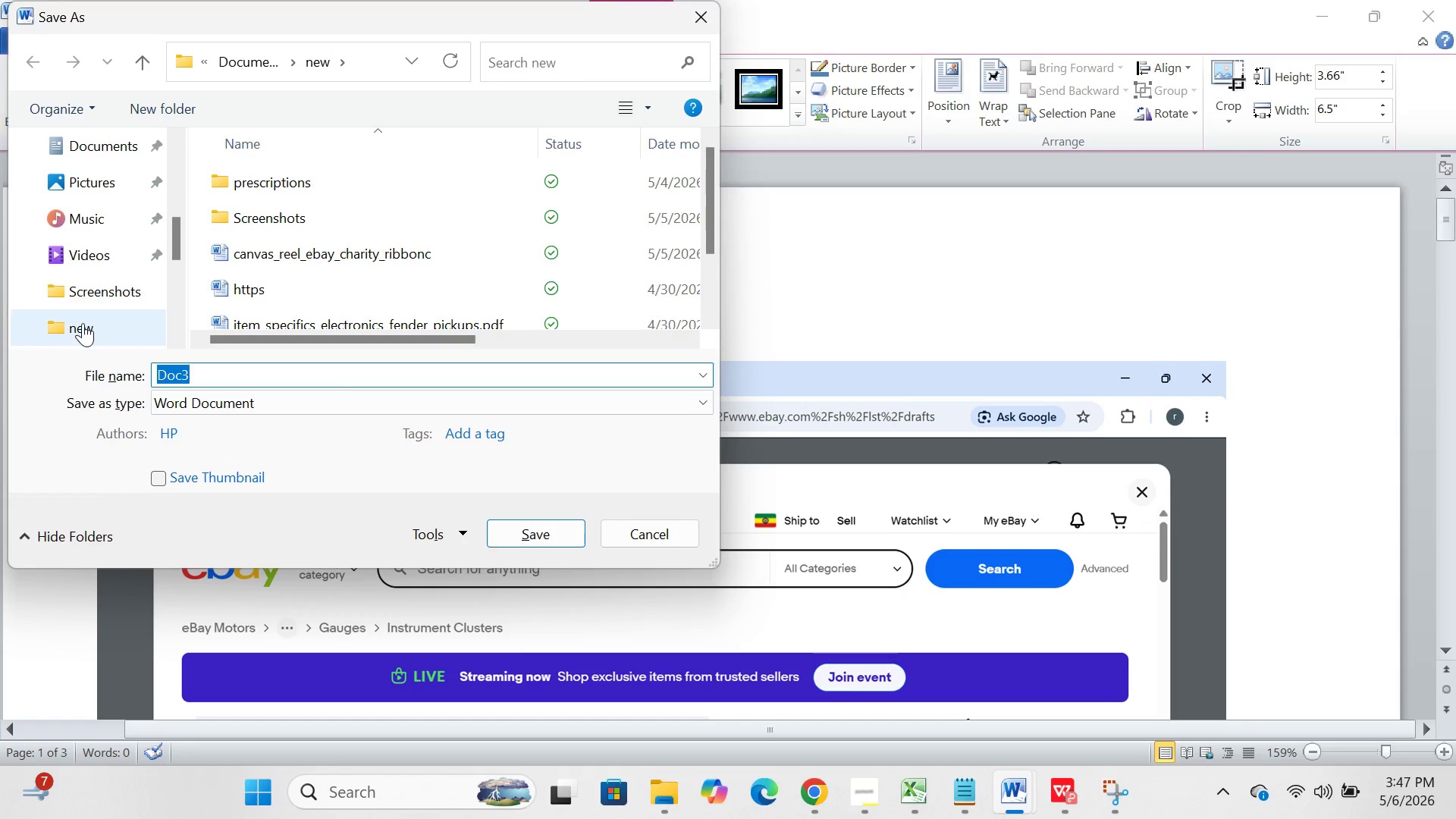 
left_click([83, 323])
 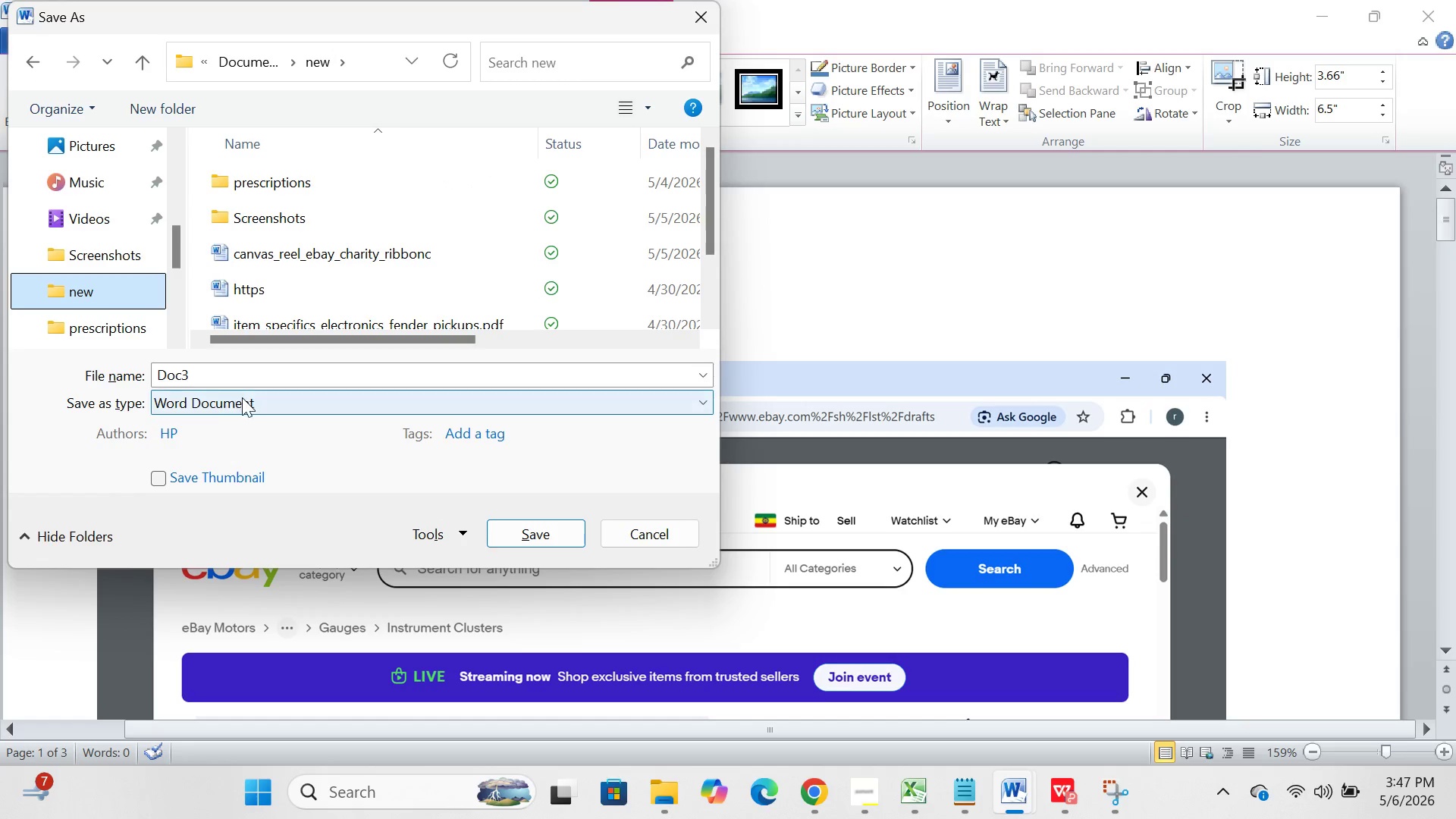 
left_click([242, 397])
 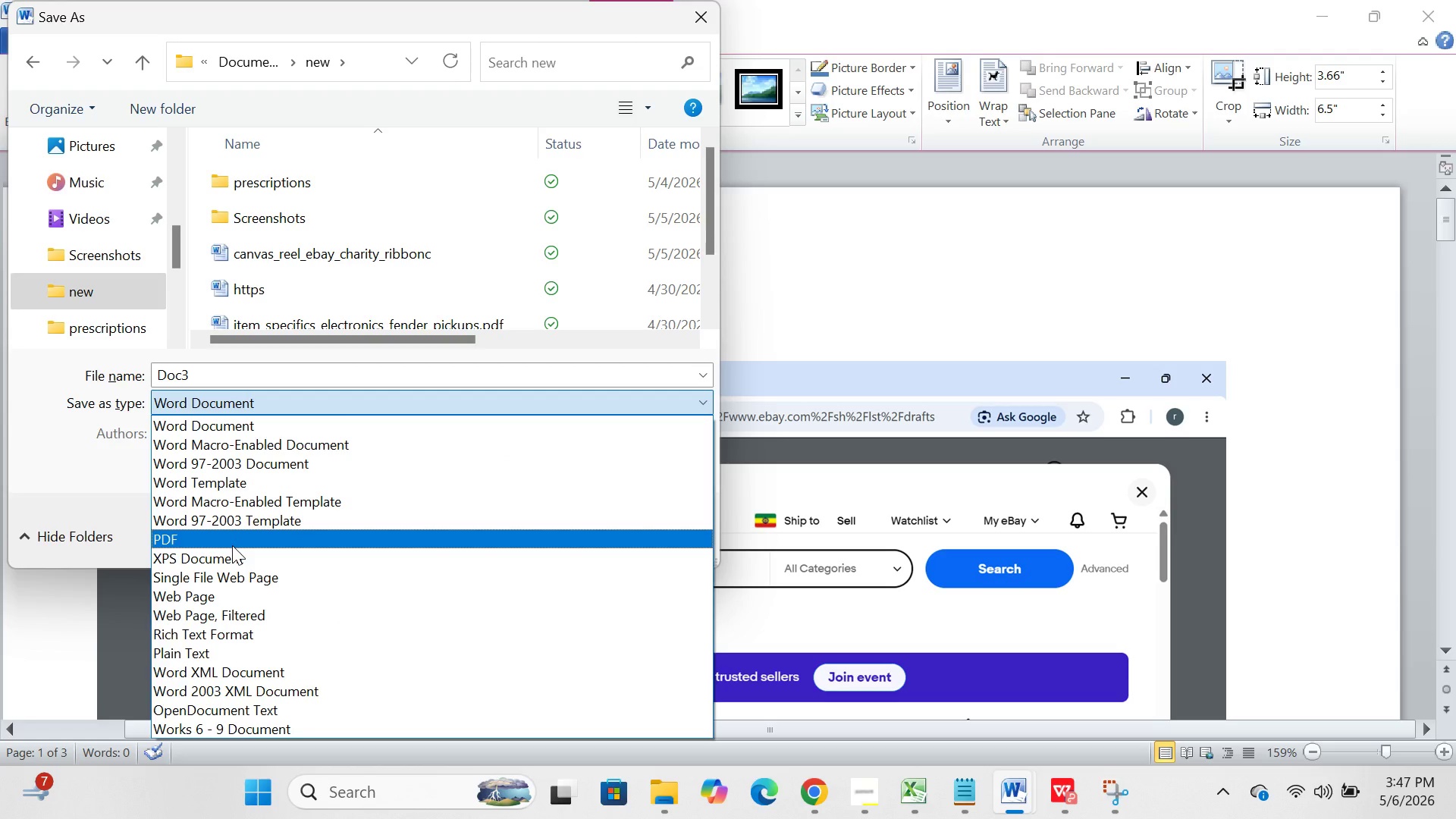 
left_click([232, 545])
 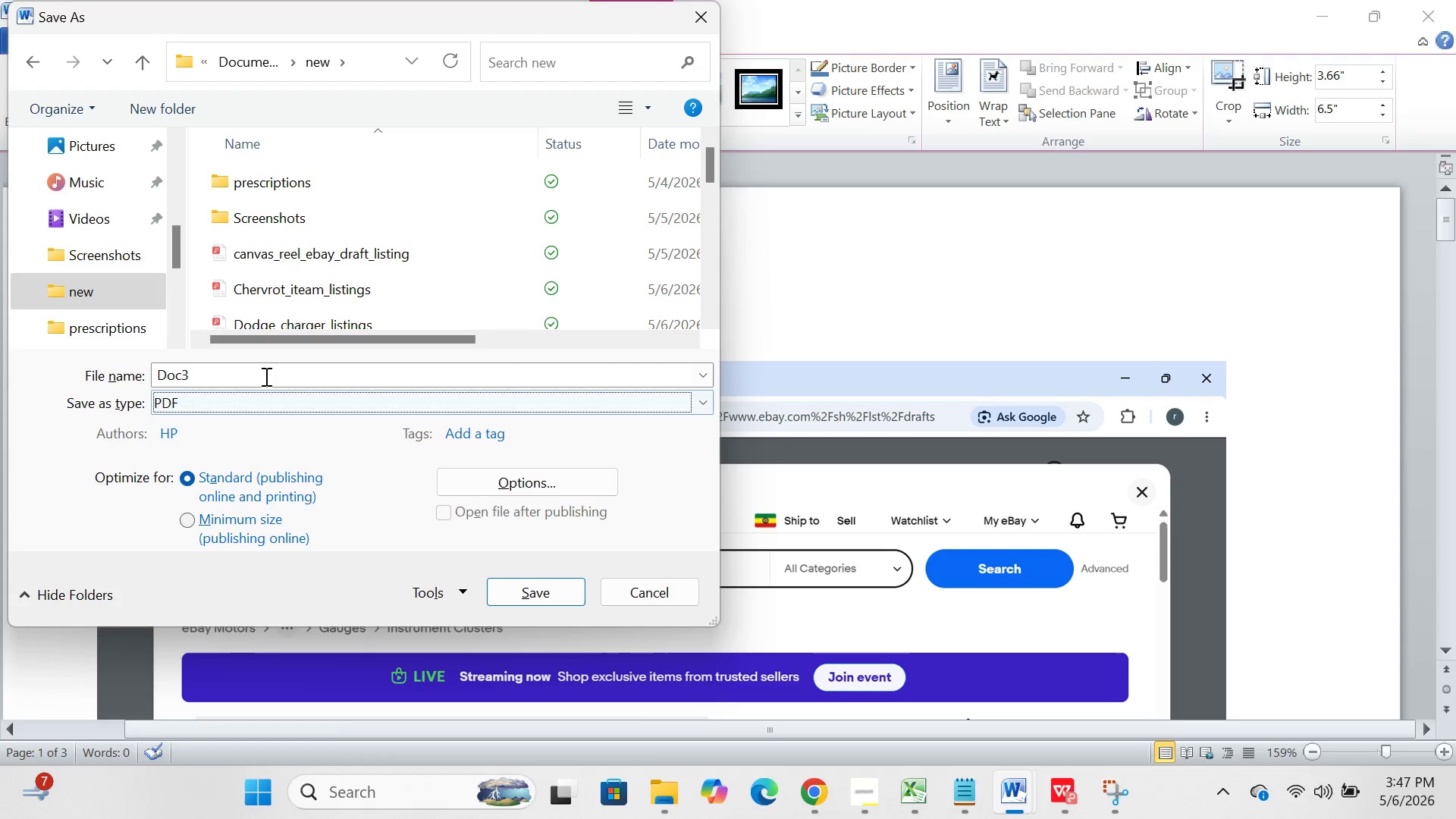 
left_click([265, 376])
 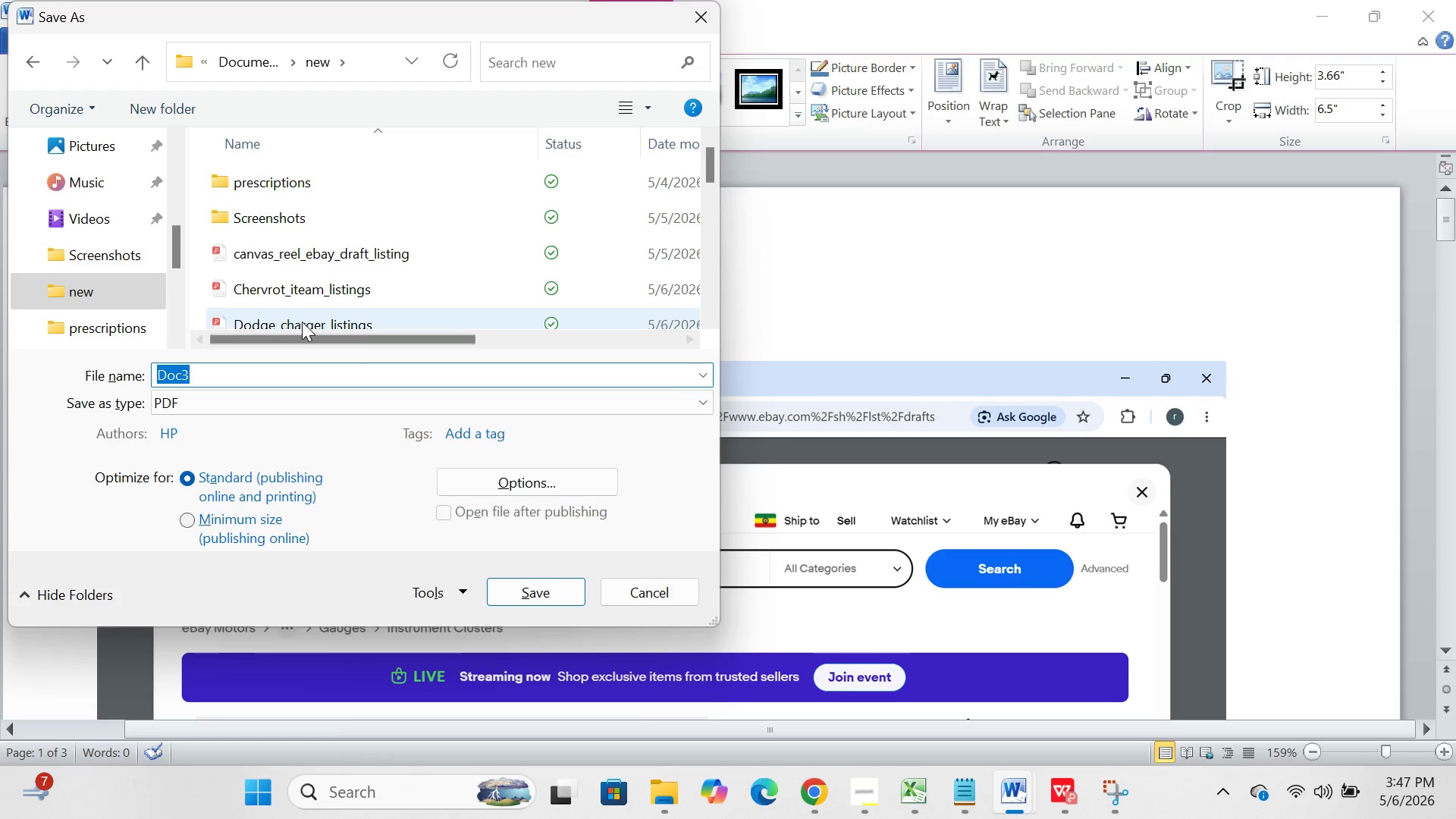 
scroll: coordinate [302, 322], scroll_direction: none, amount: 0.0
 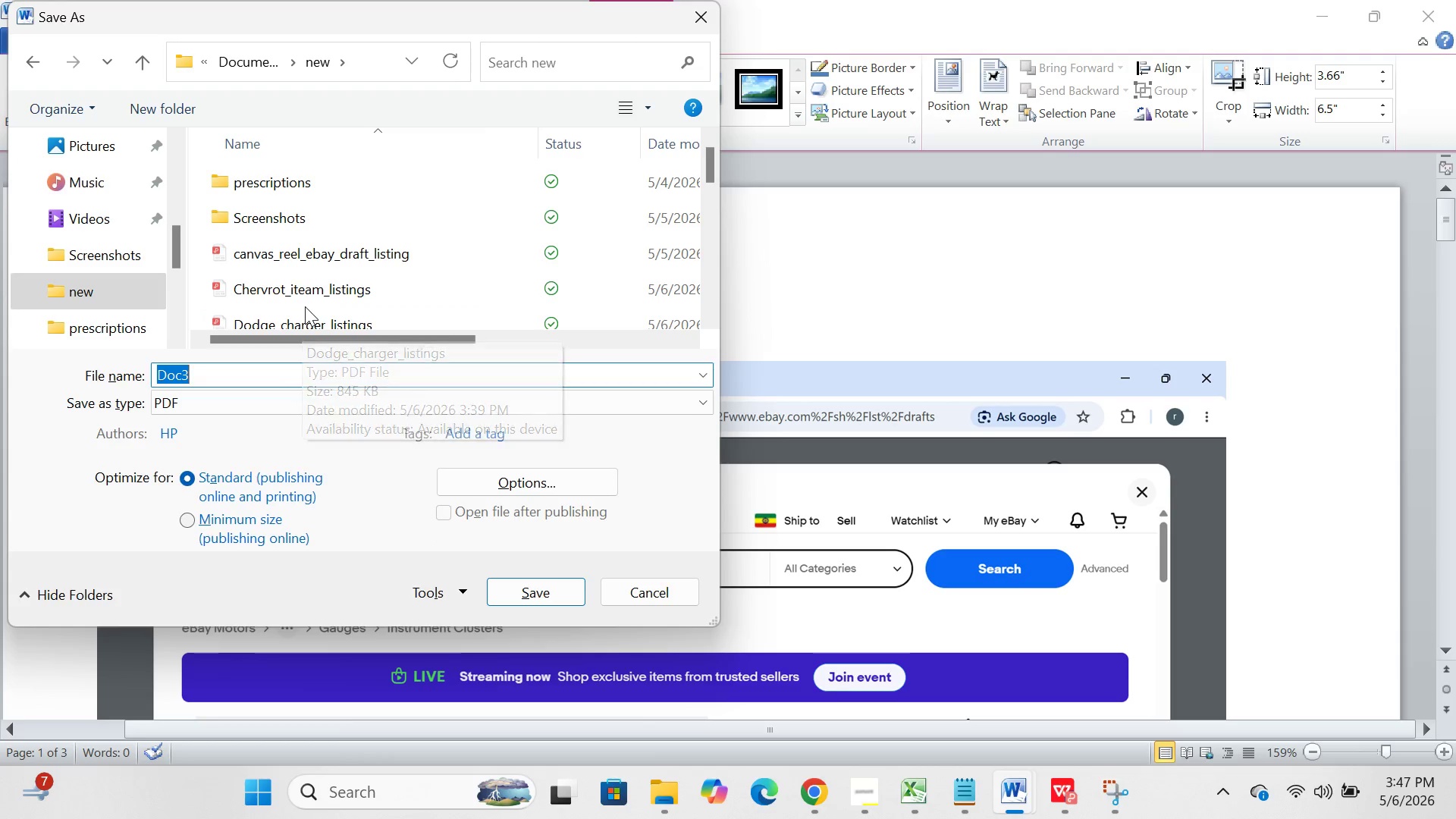 
left_click([305, 306])
 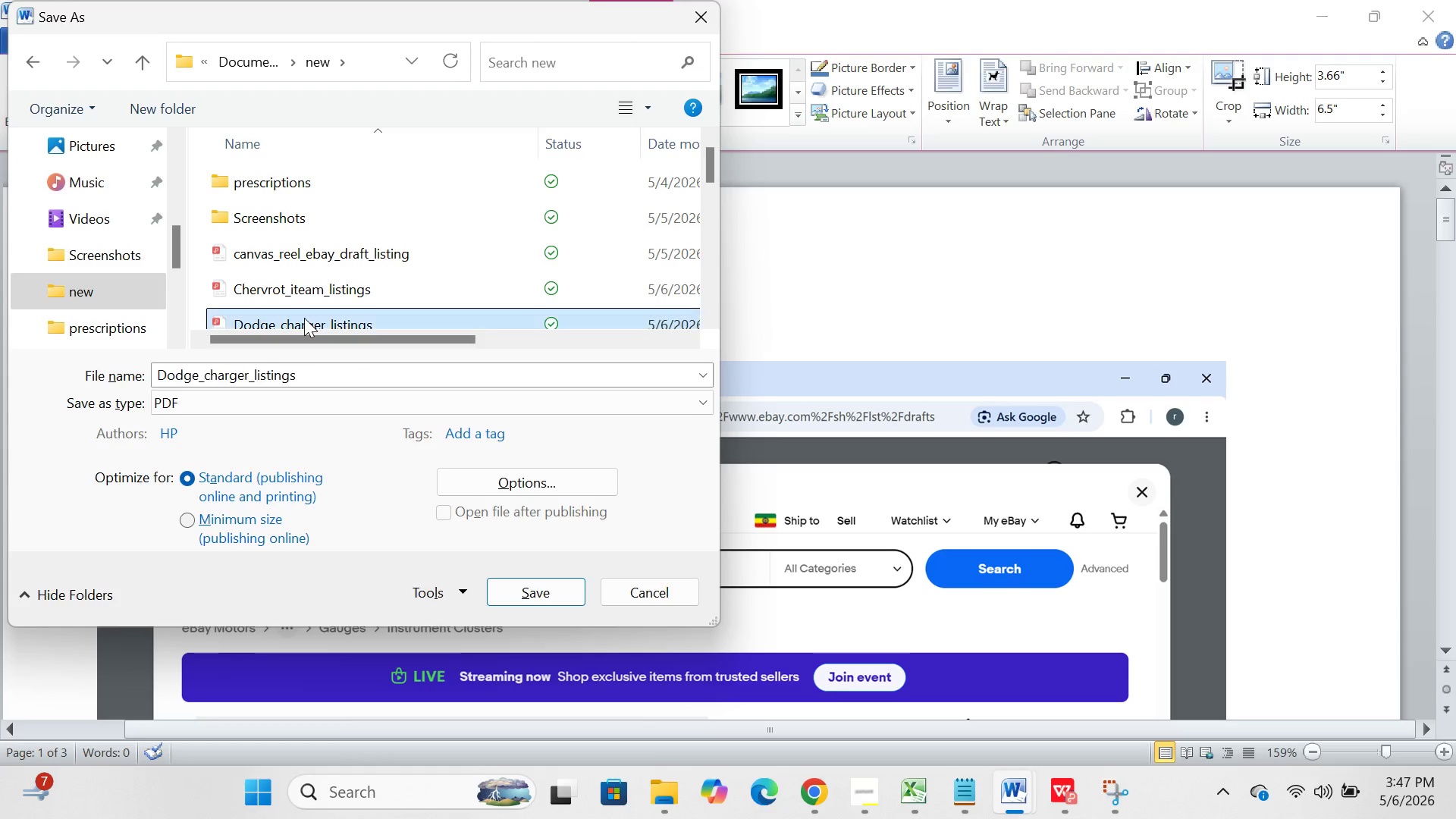 
left_click([304, 318])
 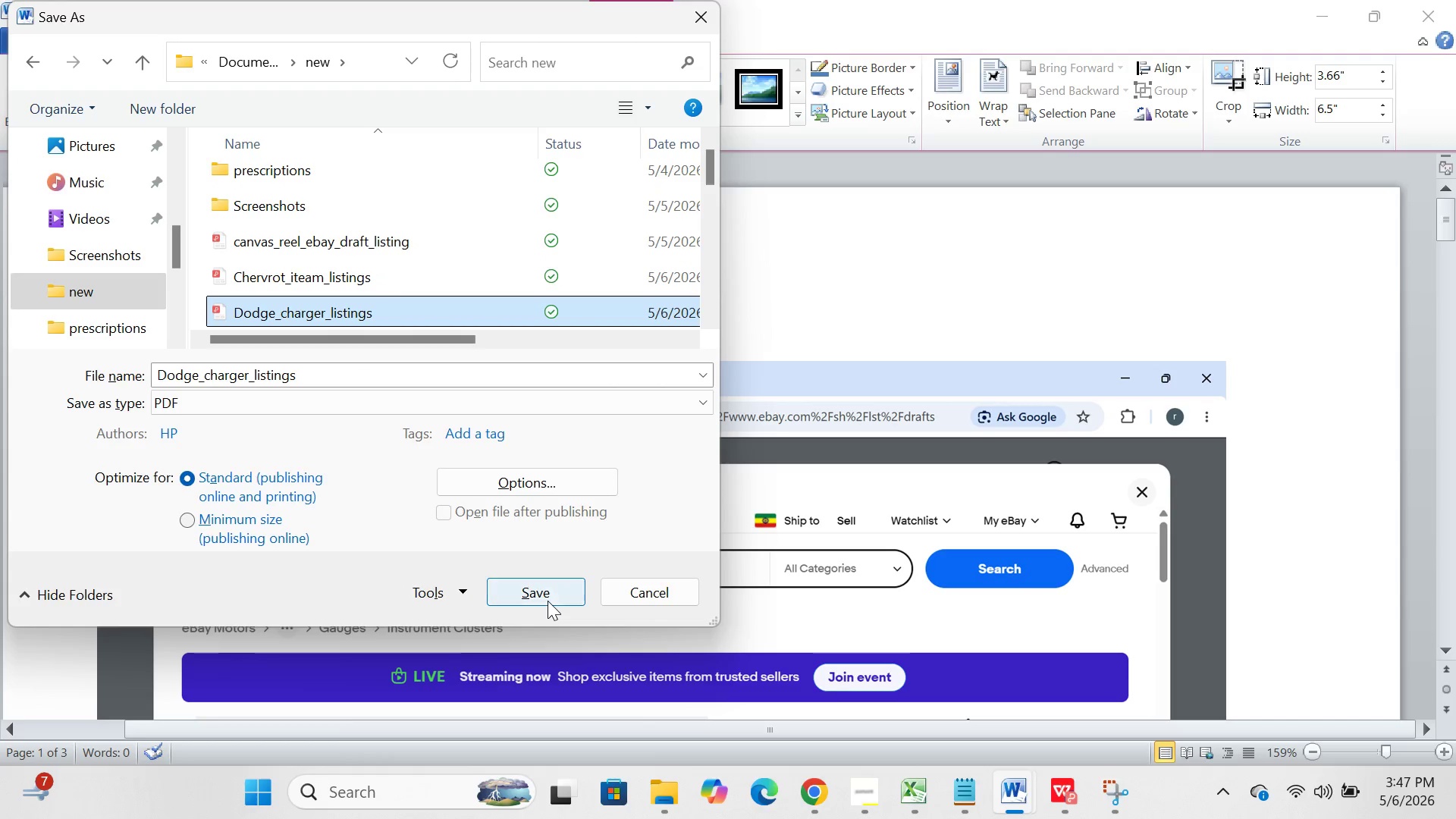 
left_click([548, 598])
 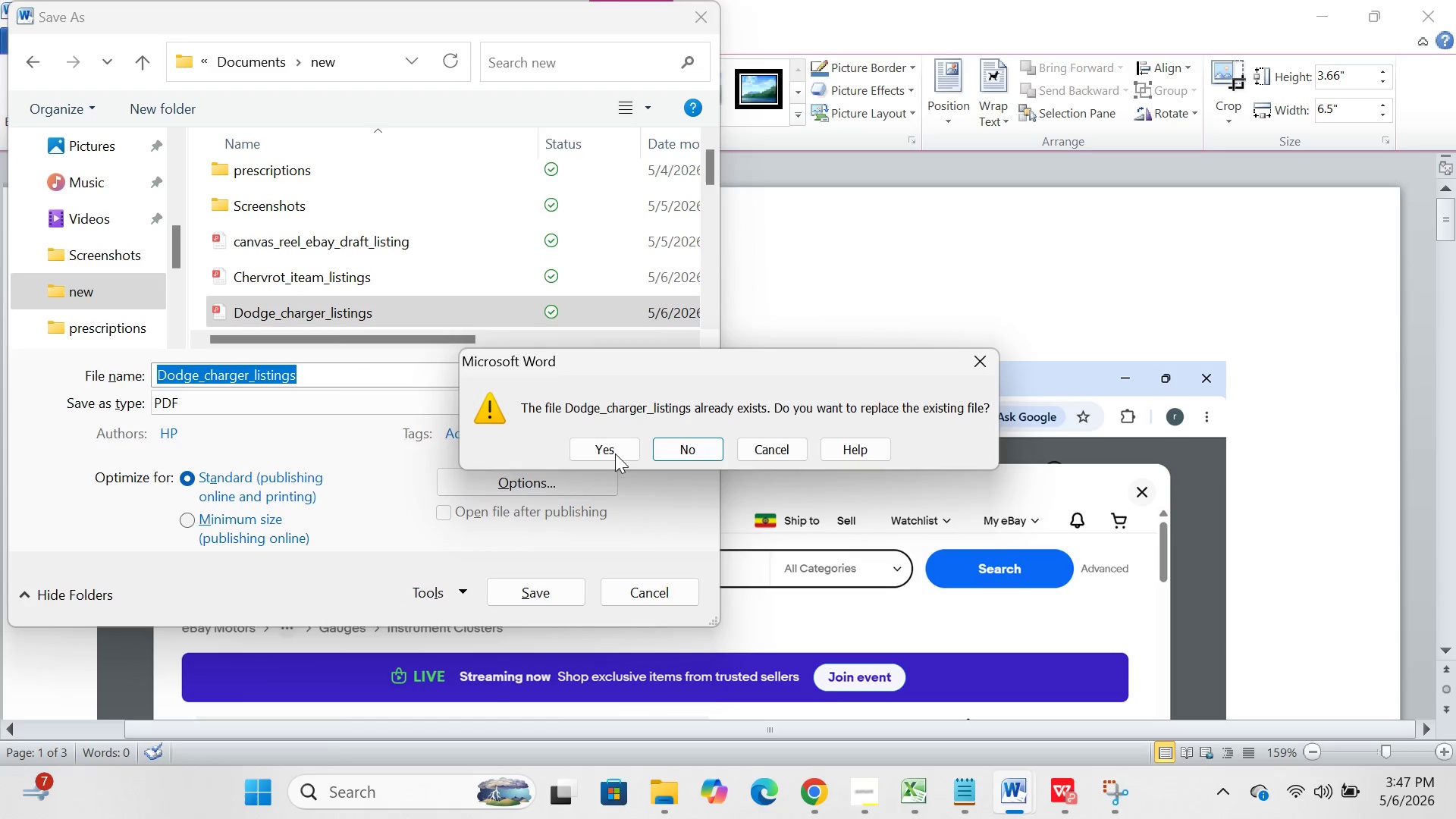 
left_click([613, 457])
 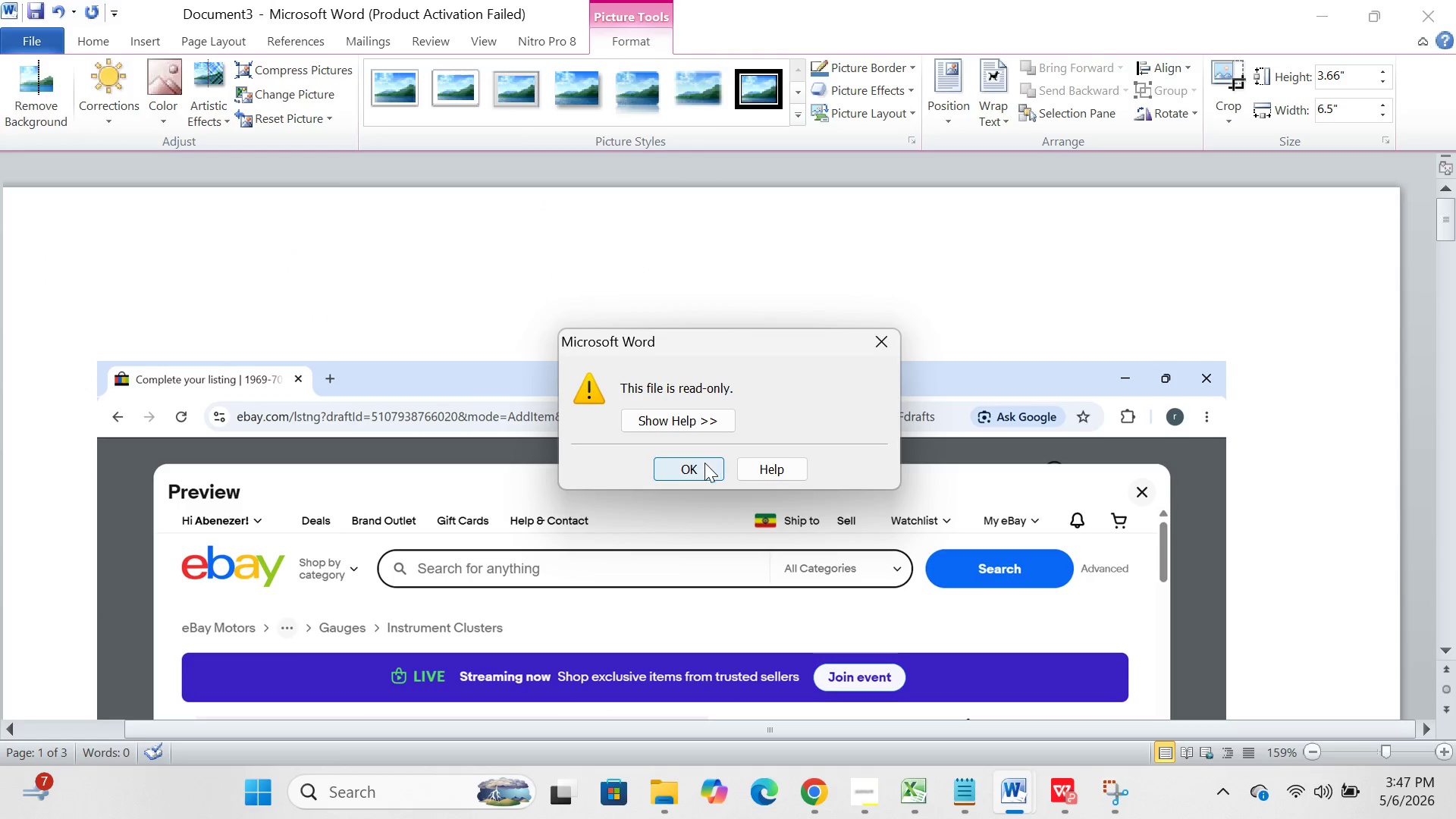 
left_click([699, 472])
 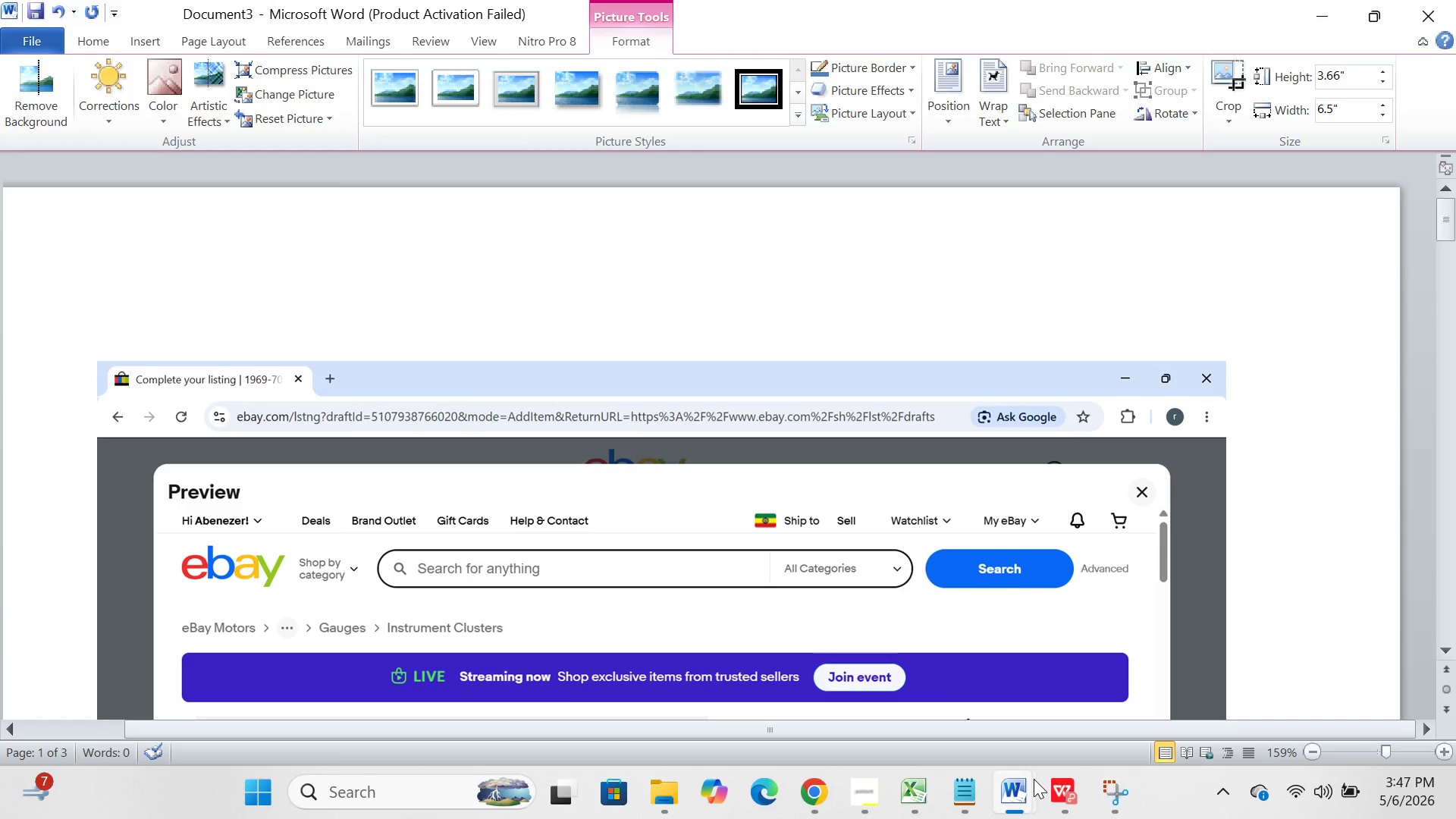 
wait(6.84)
 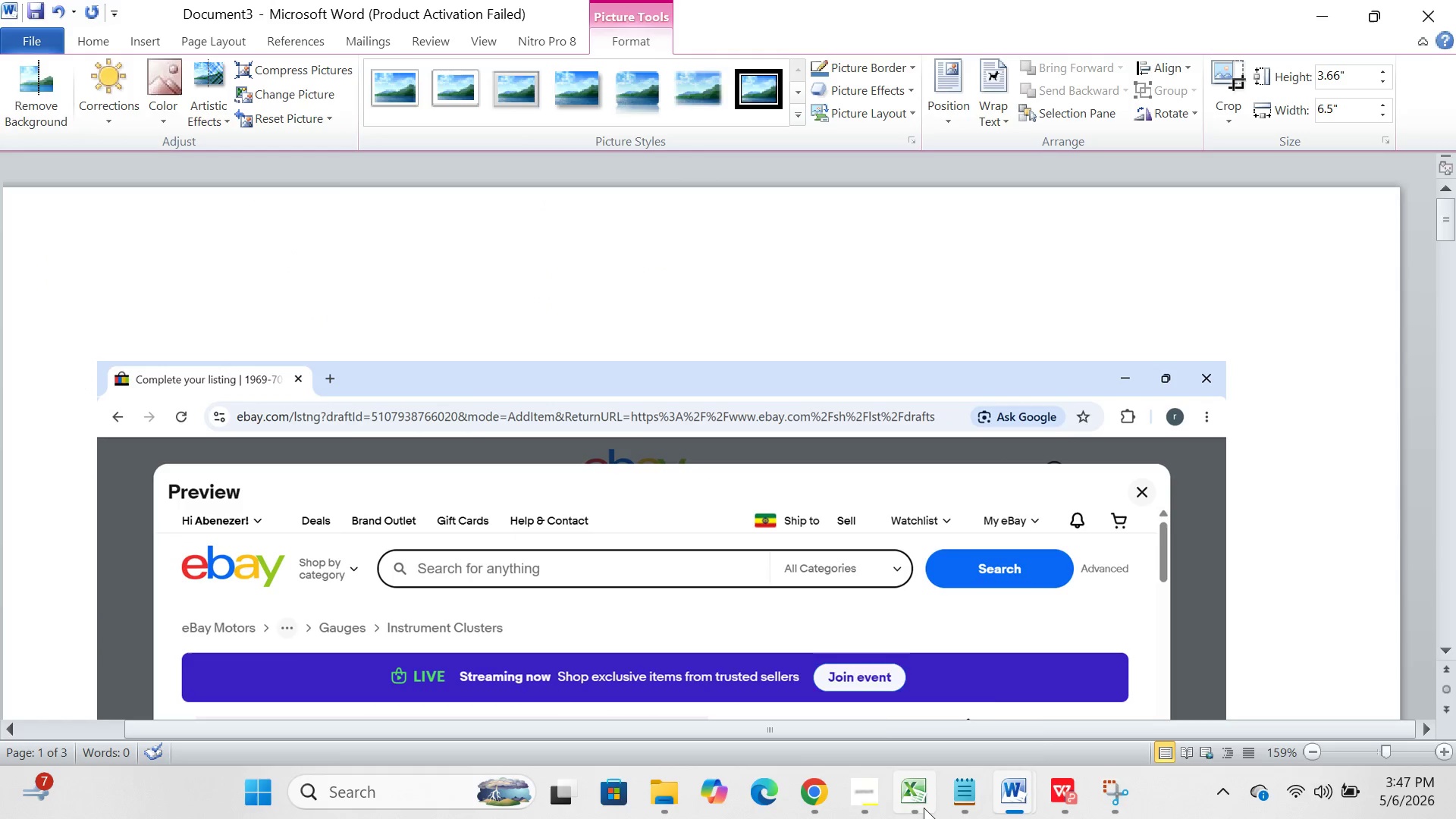 
left_click([989, 709])
 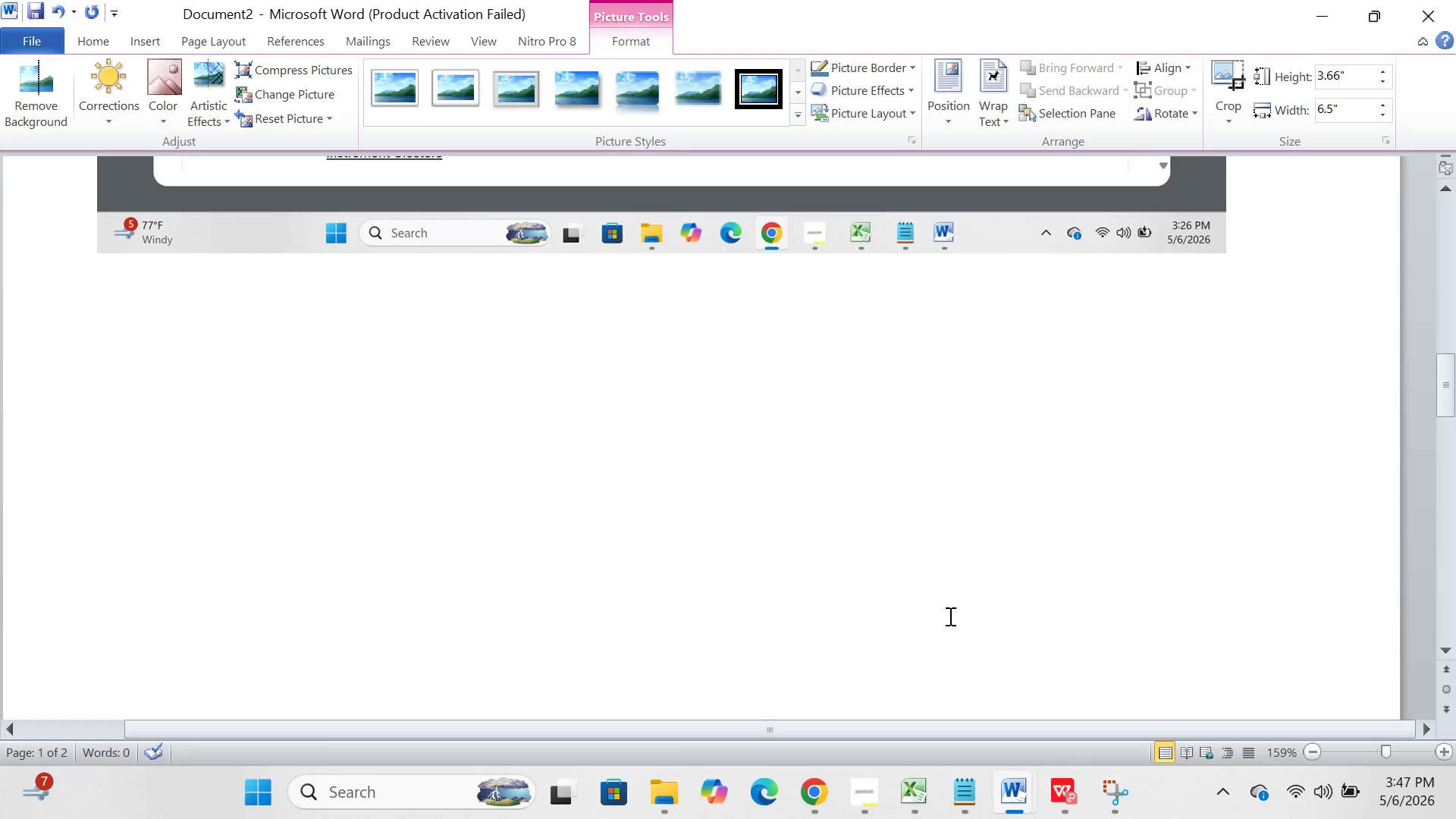 
scroll: coordinate [949, 616], scroll_direction: up, amount: 28.0
 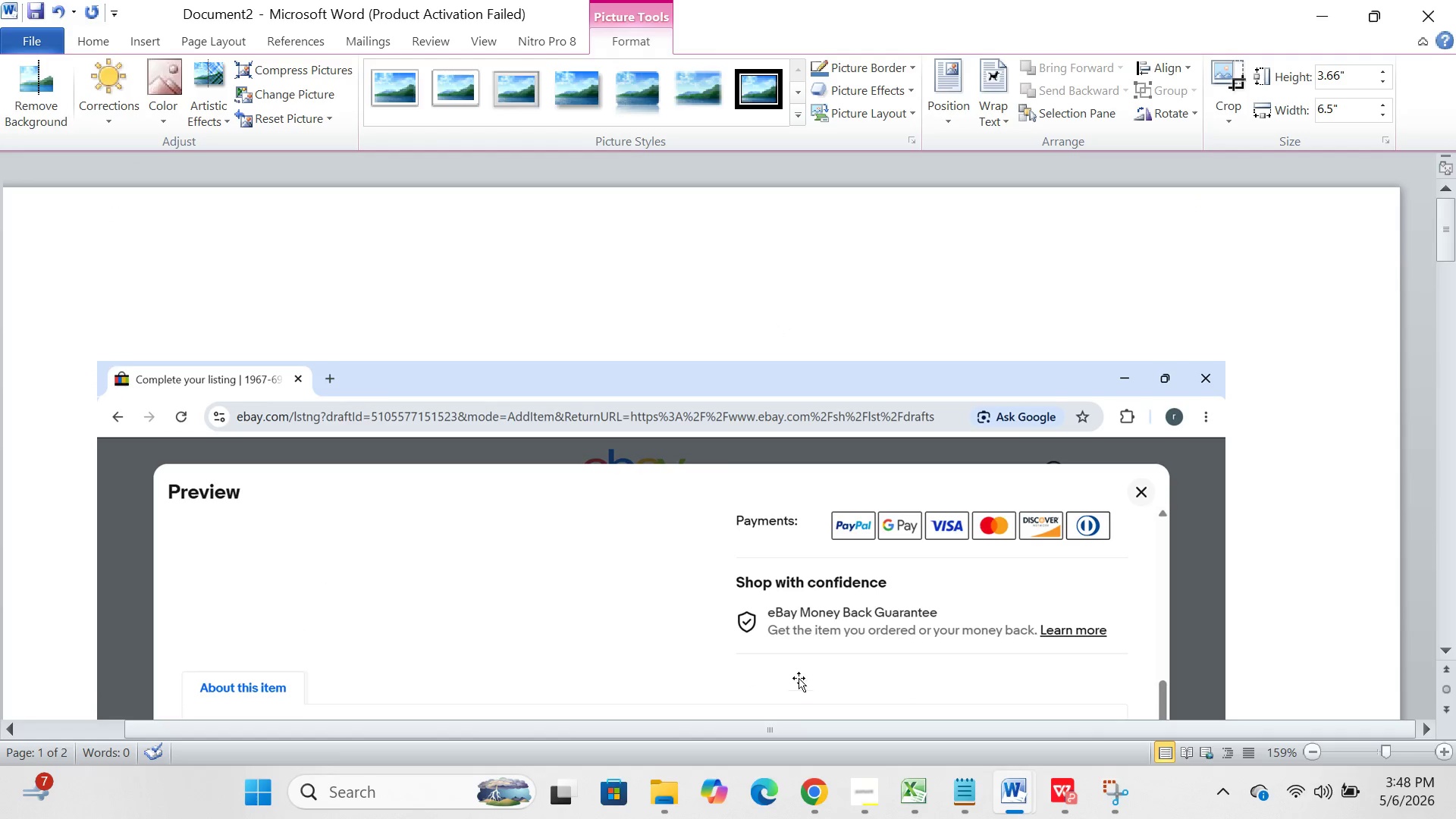 
scroll: coordinate [849, 610], scroll_direction: down, amount: 2.0
 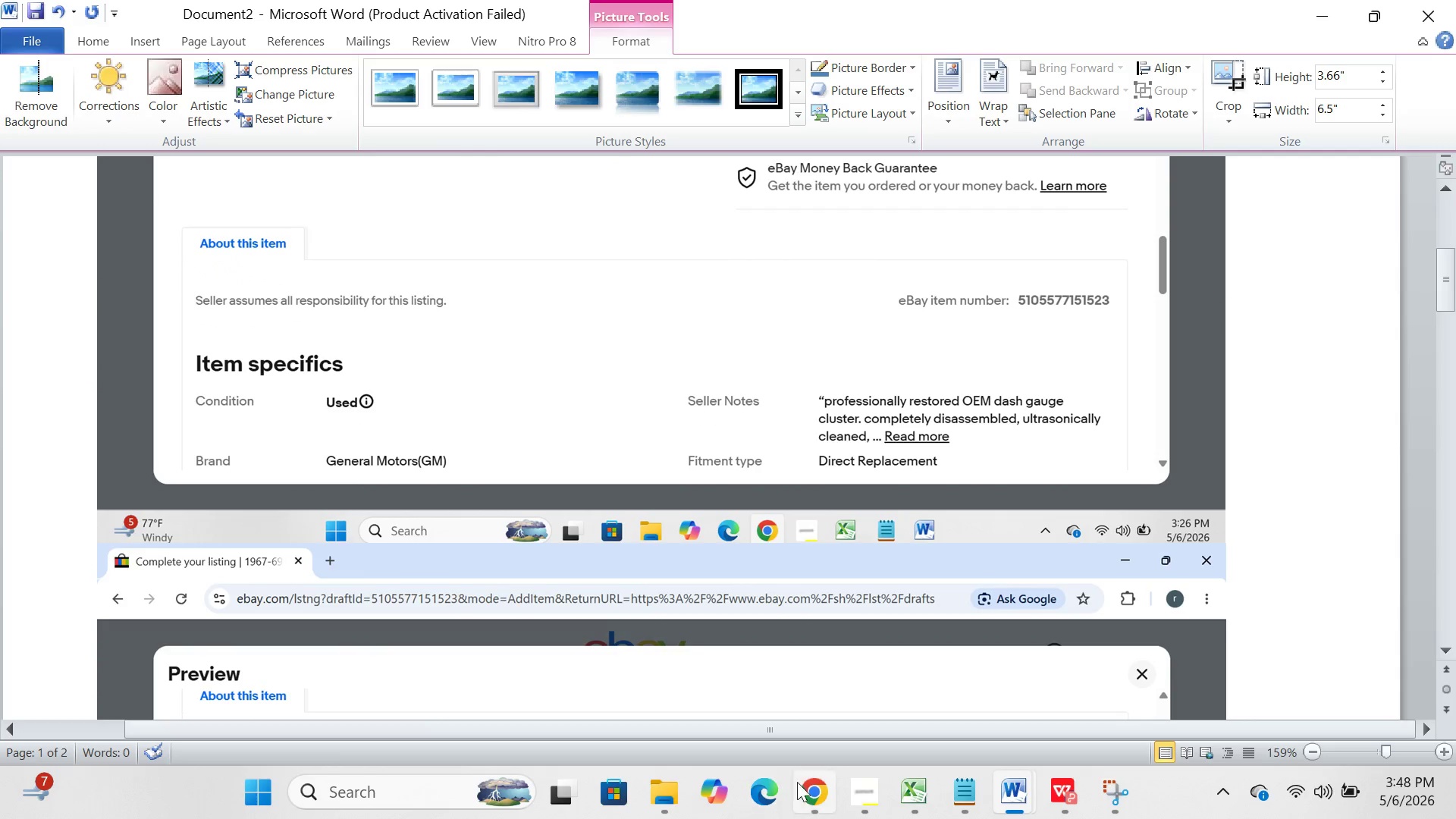 
left_click([805, 784])
 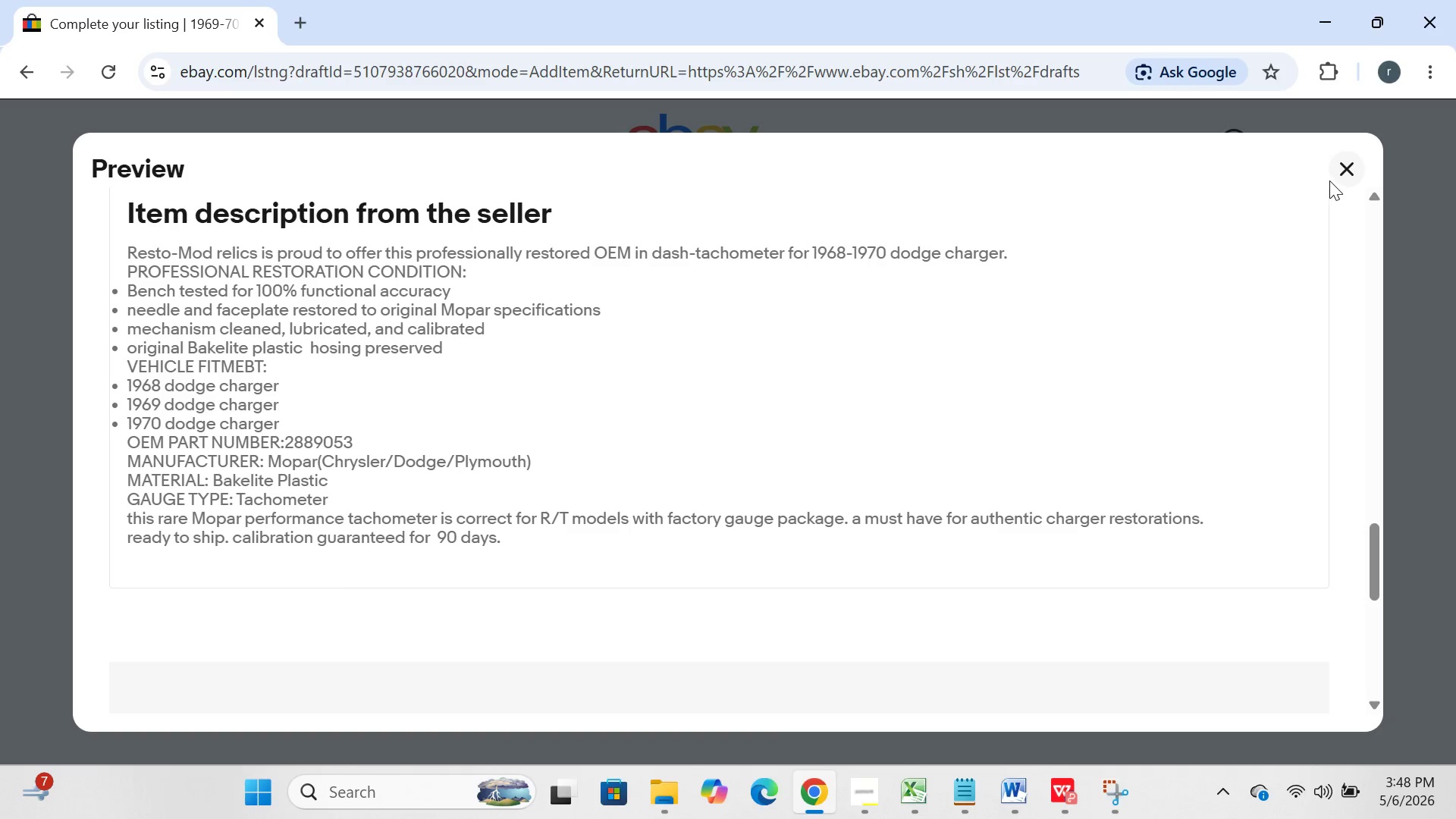 
left_click([1338, 174])
 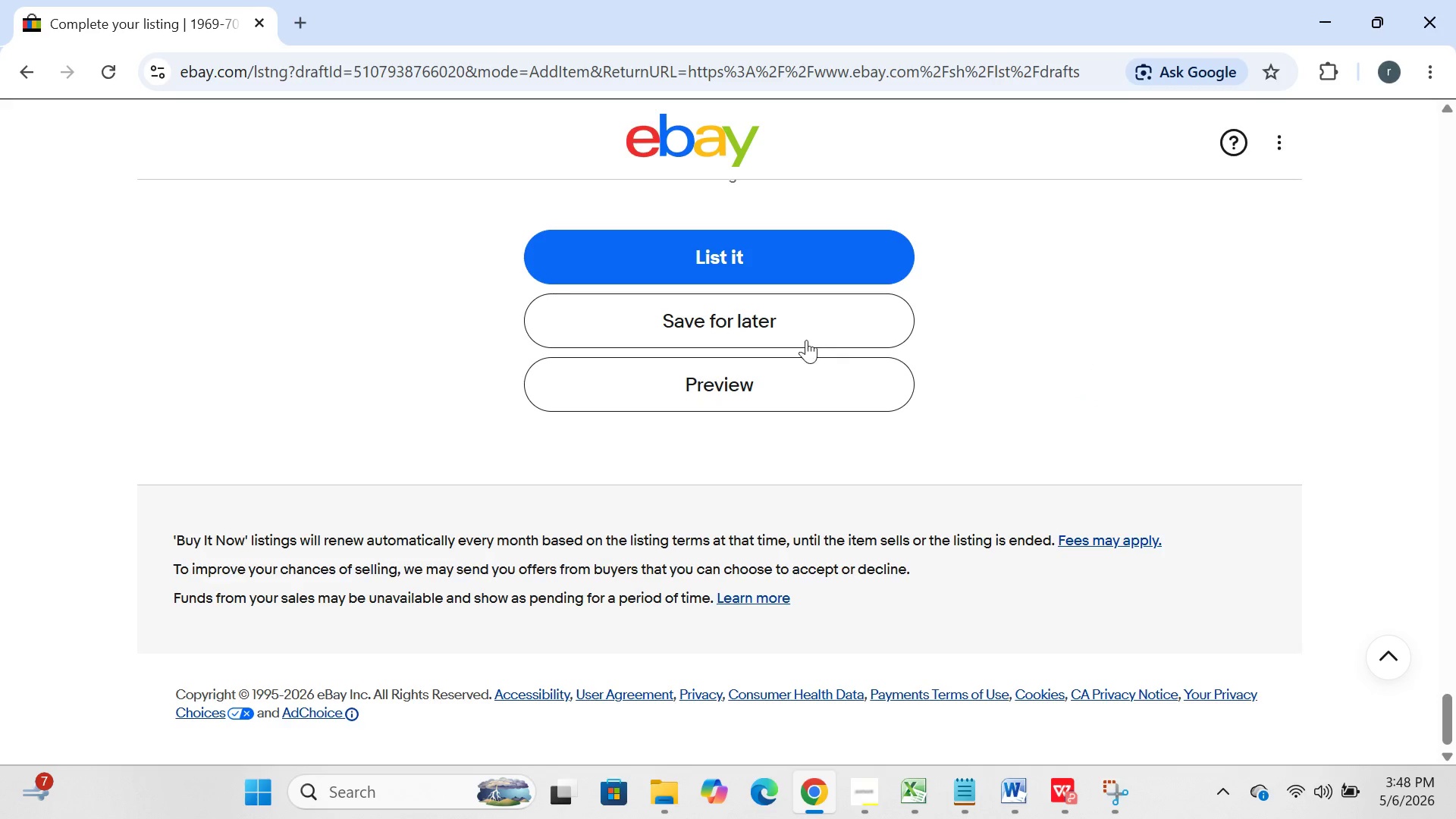 
left_click([801, 327])
 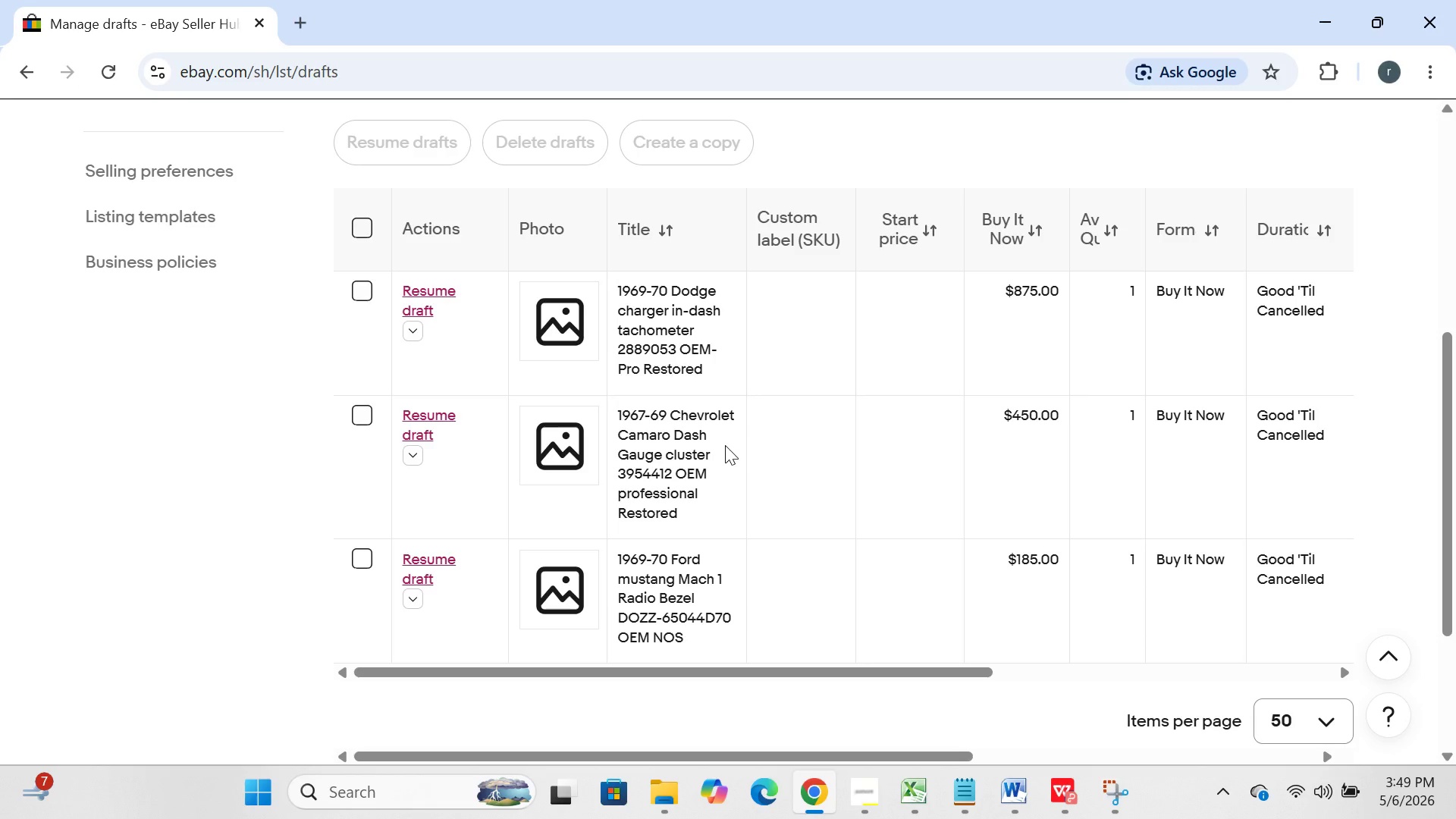 
wait(67.91)
 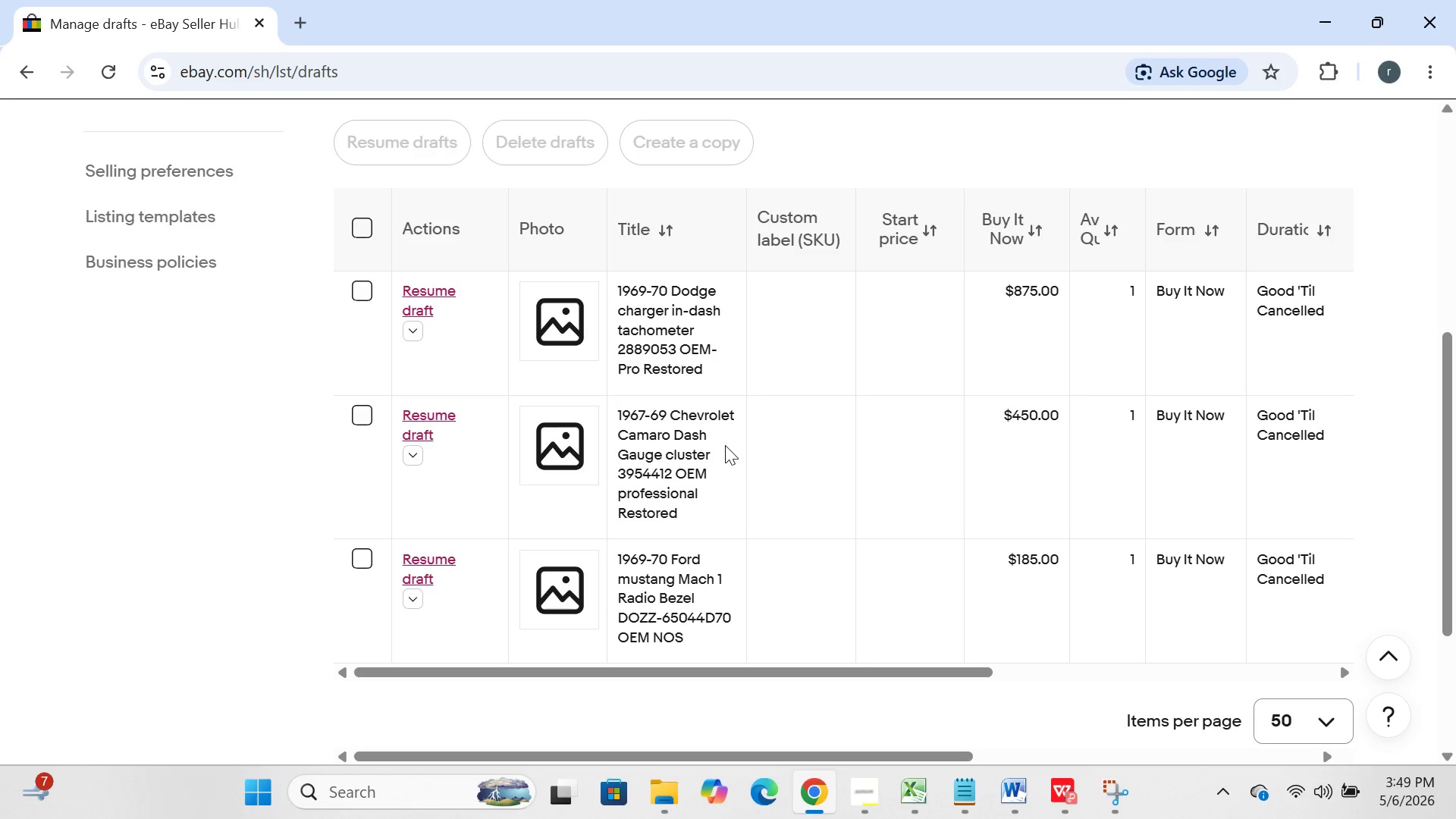 
left_click([725, 445])
 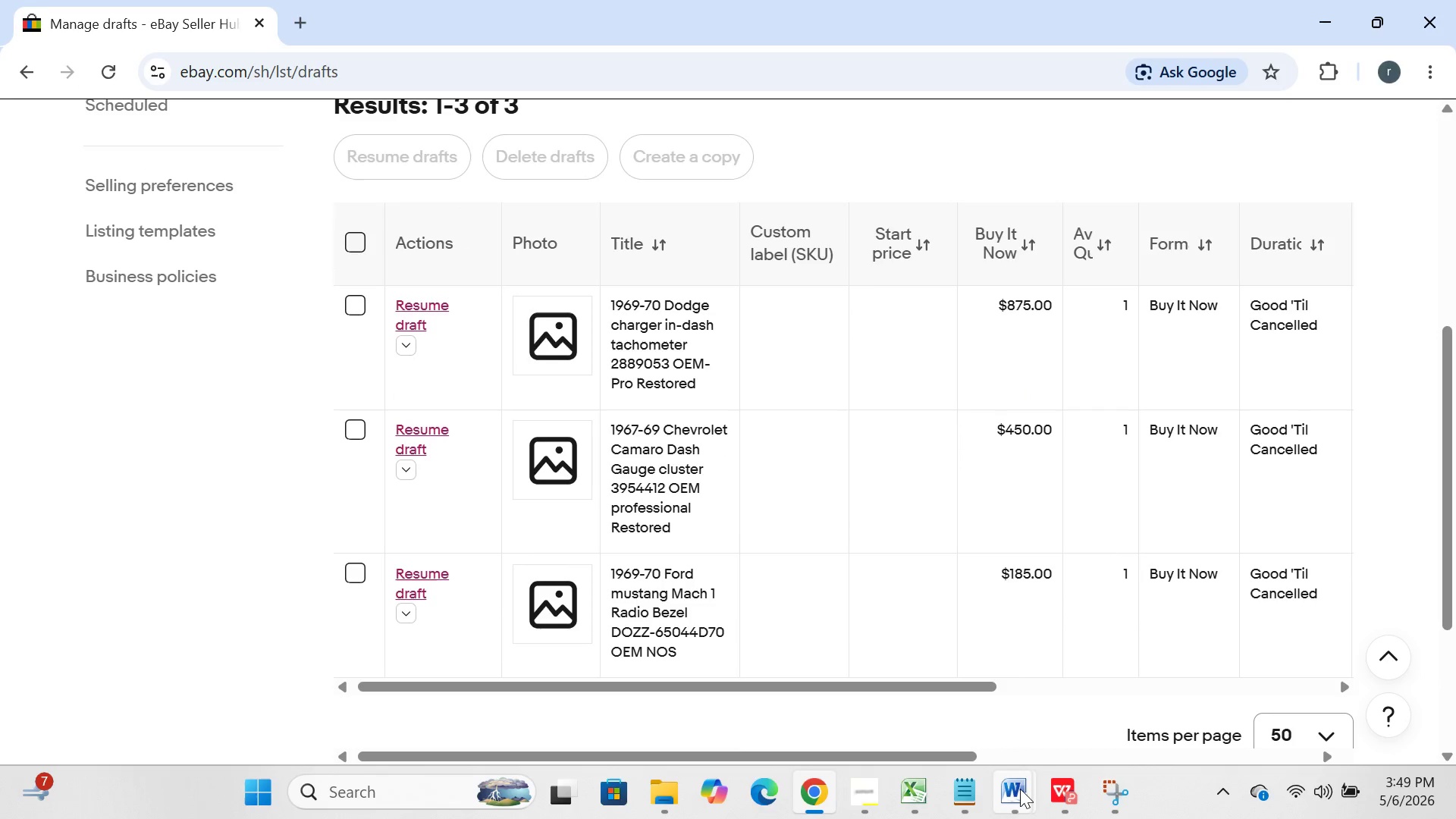 
wait(5.73)
 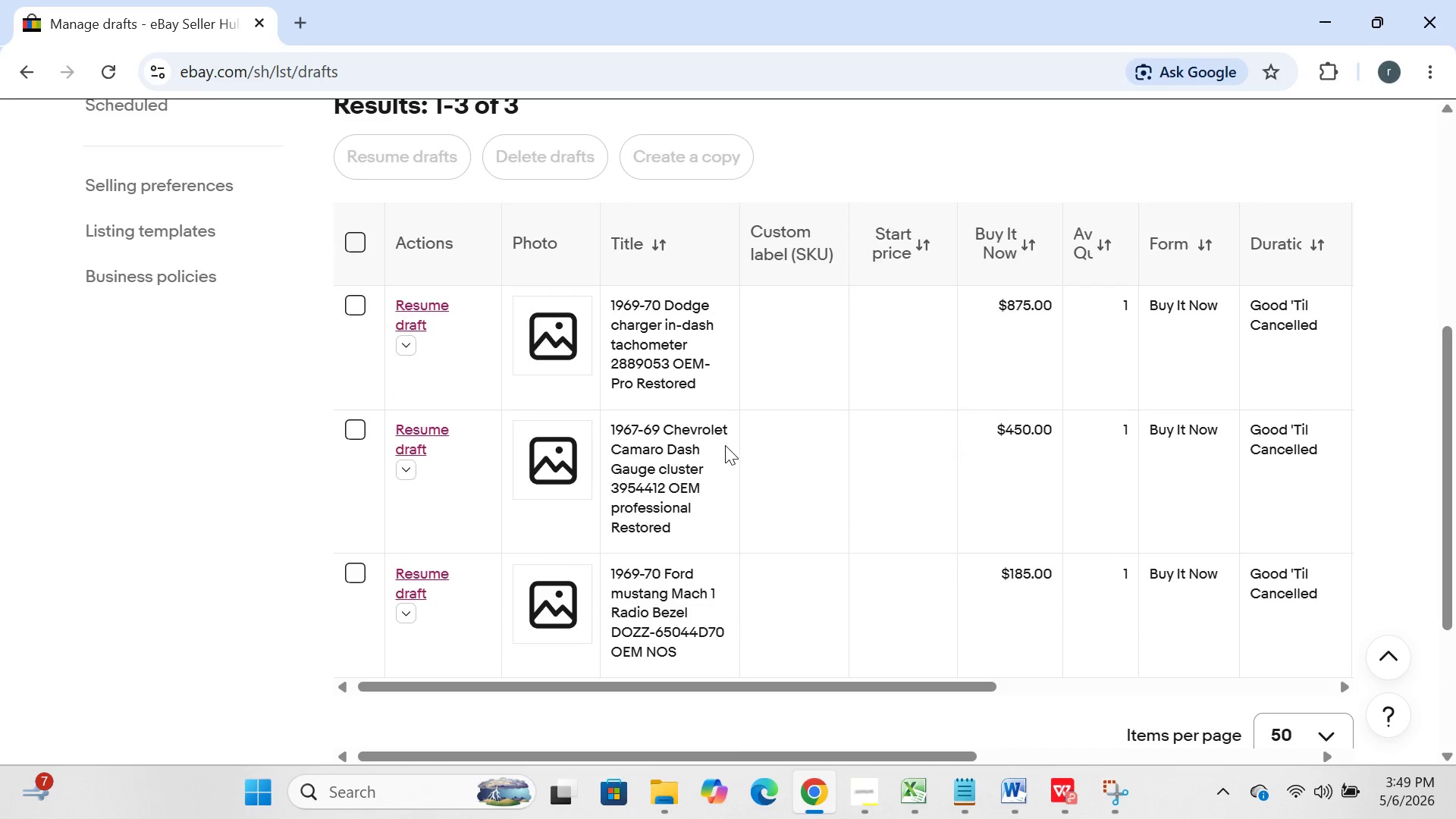 
left_click([826, 689])
 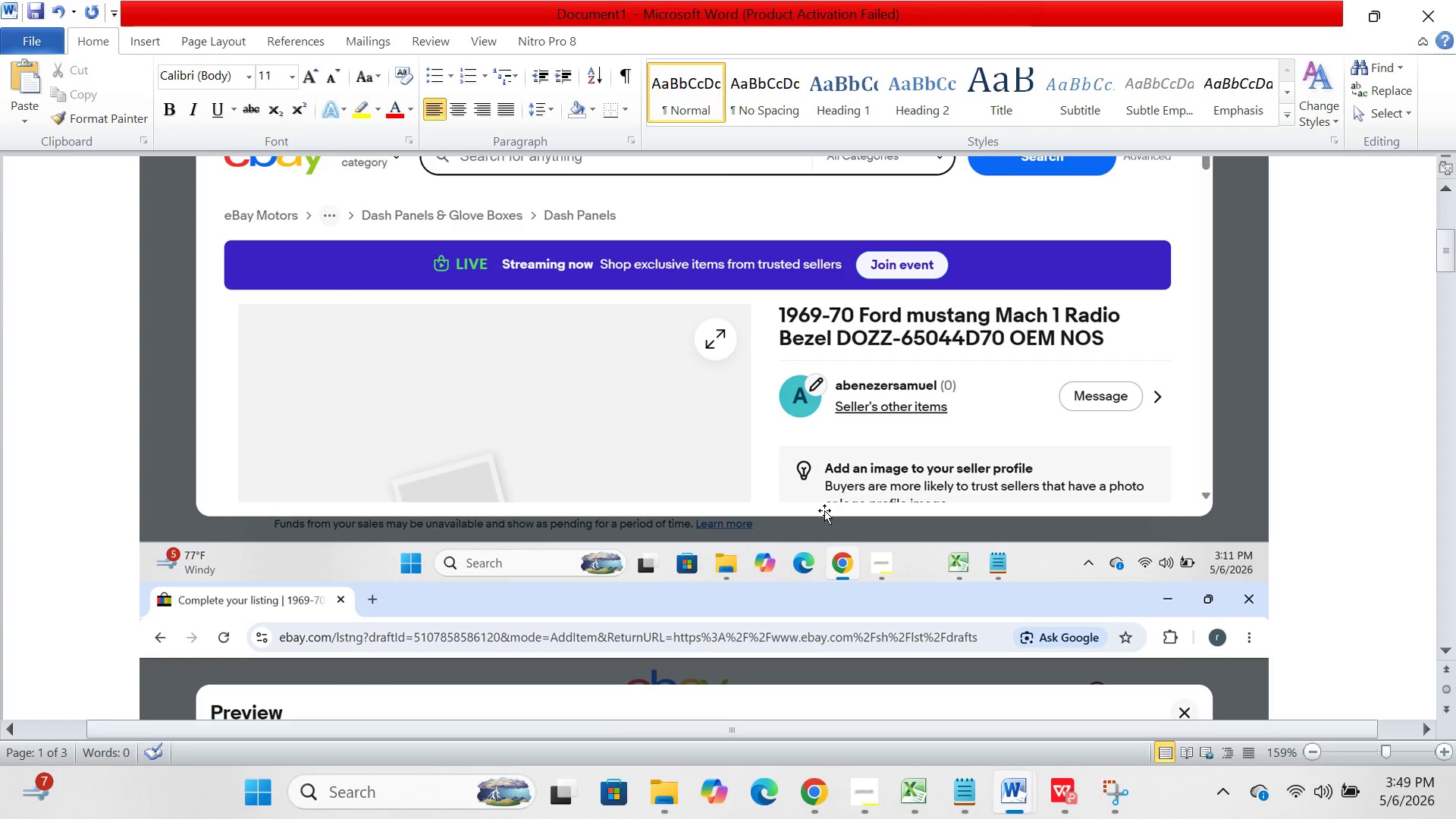 
scroll: coordinate [824, 510], scroll_direction: up, amount: 3.0
 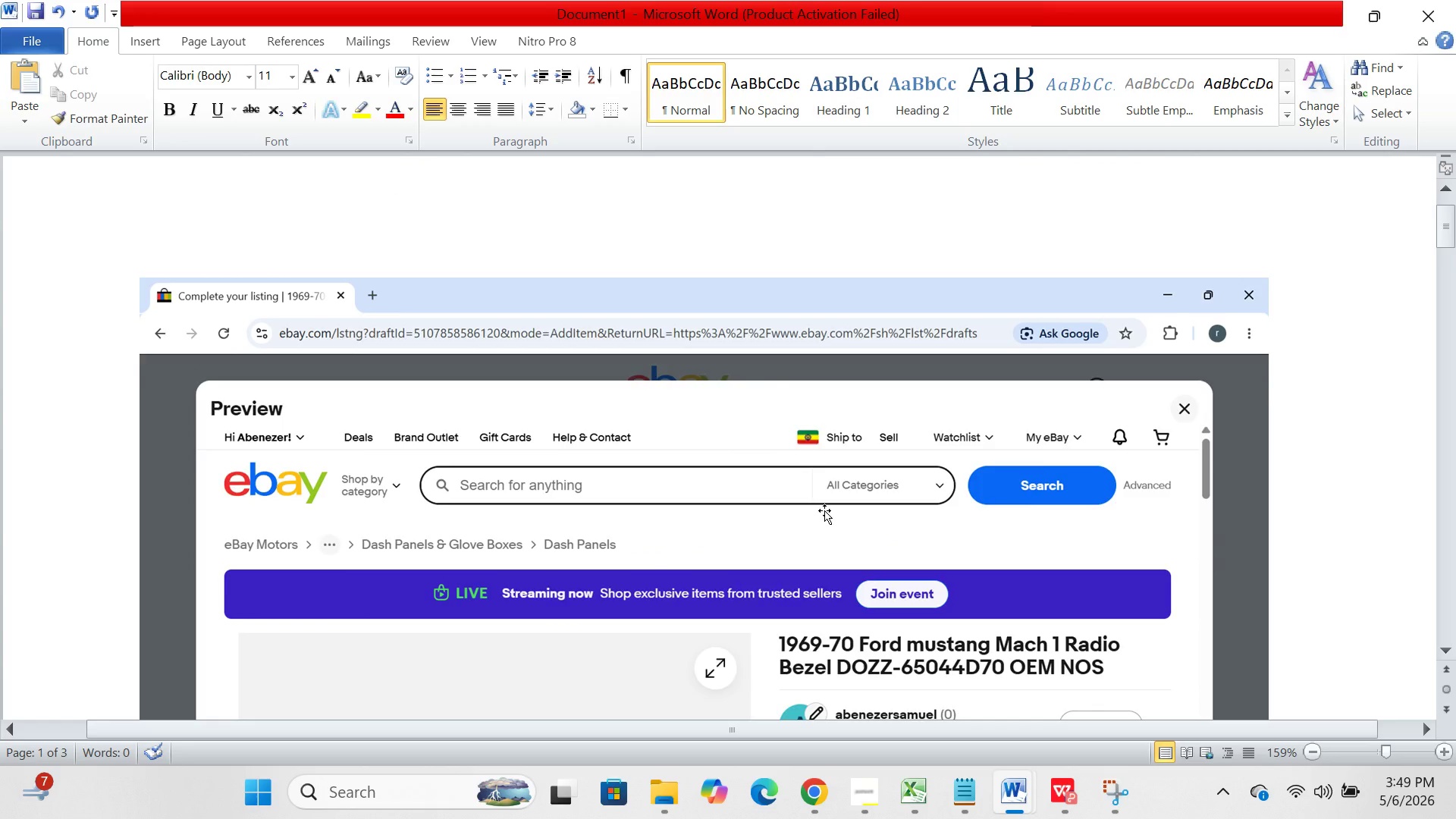 
scroll: coordinate [824, 510], scroll_direction: down, amount: 62.0
 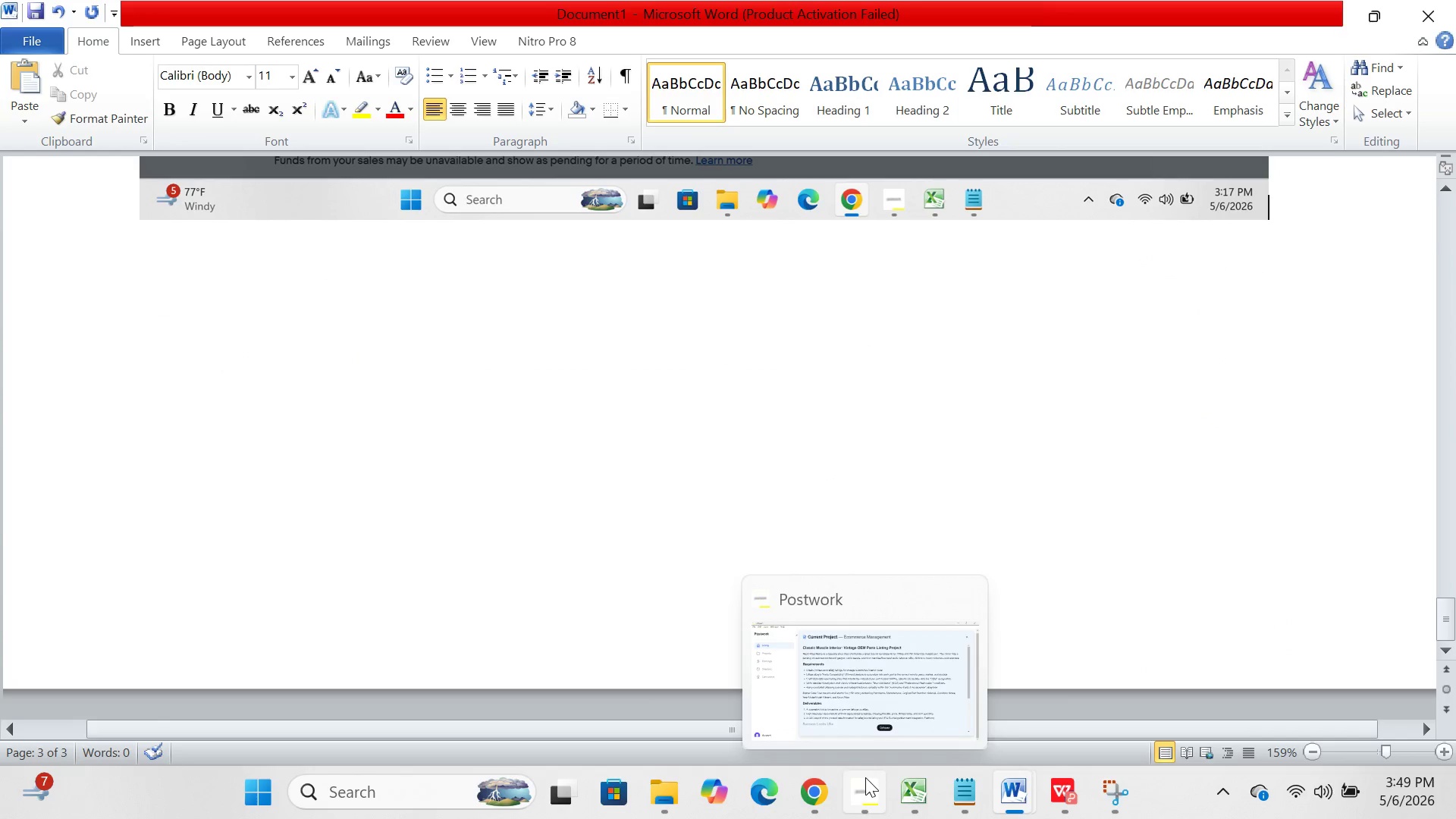 
left_click([810, 791])
 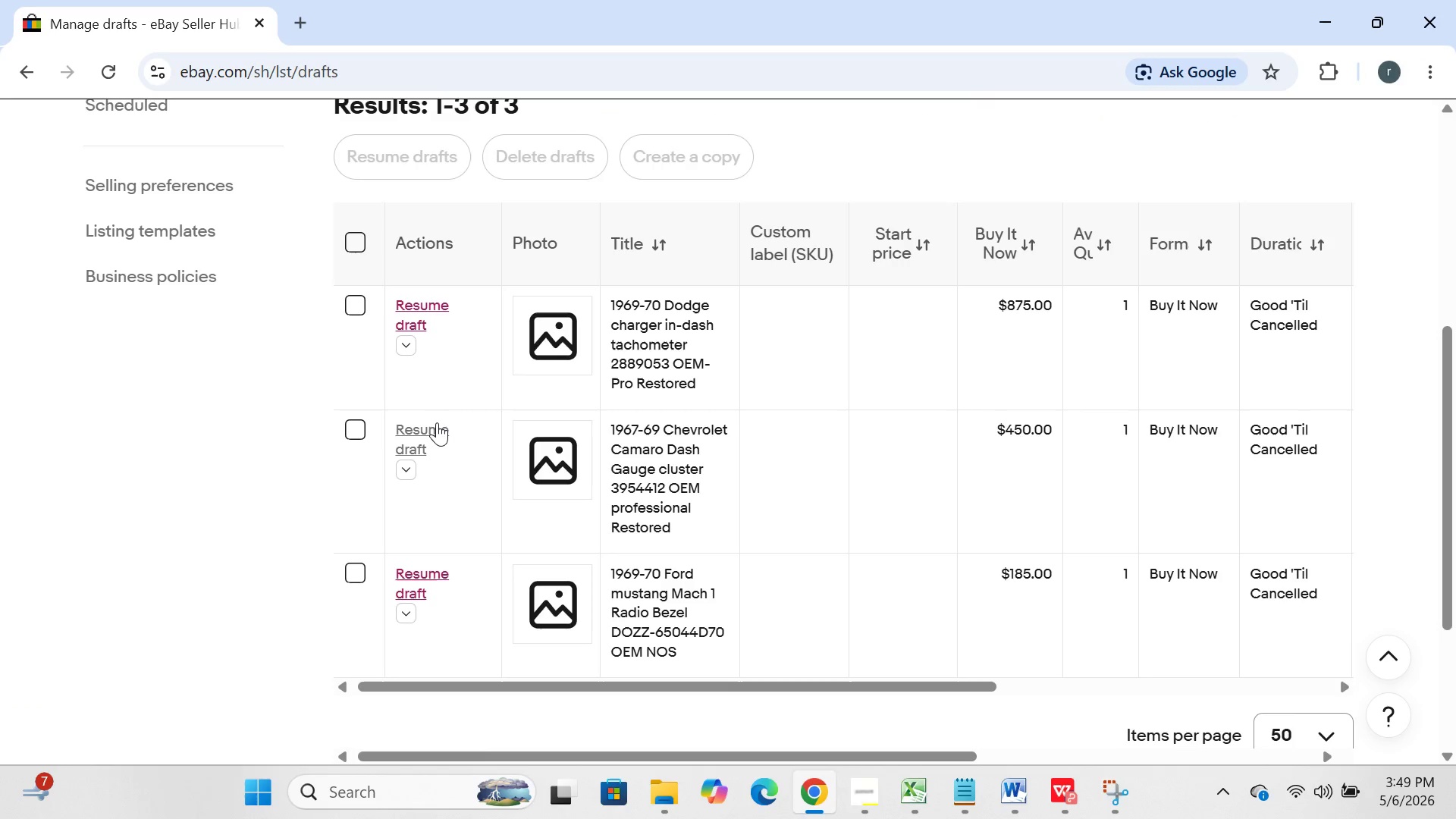 
left_click([436, 422])
 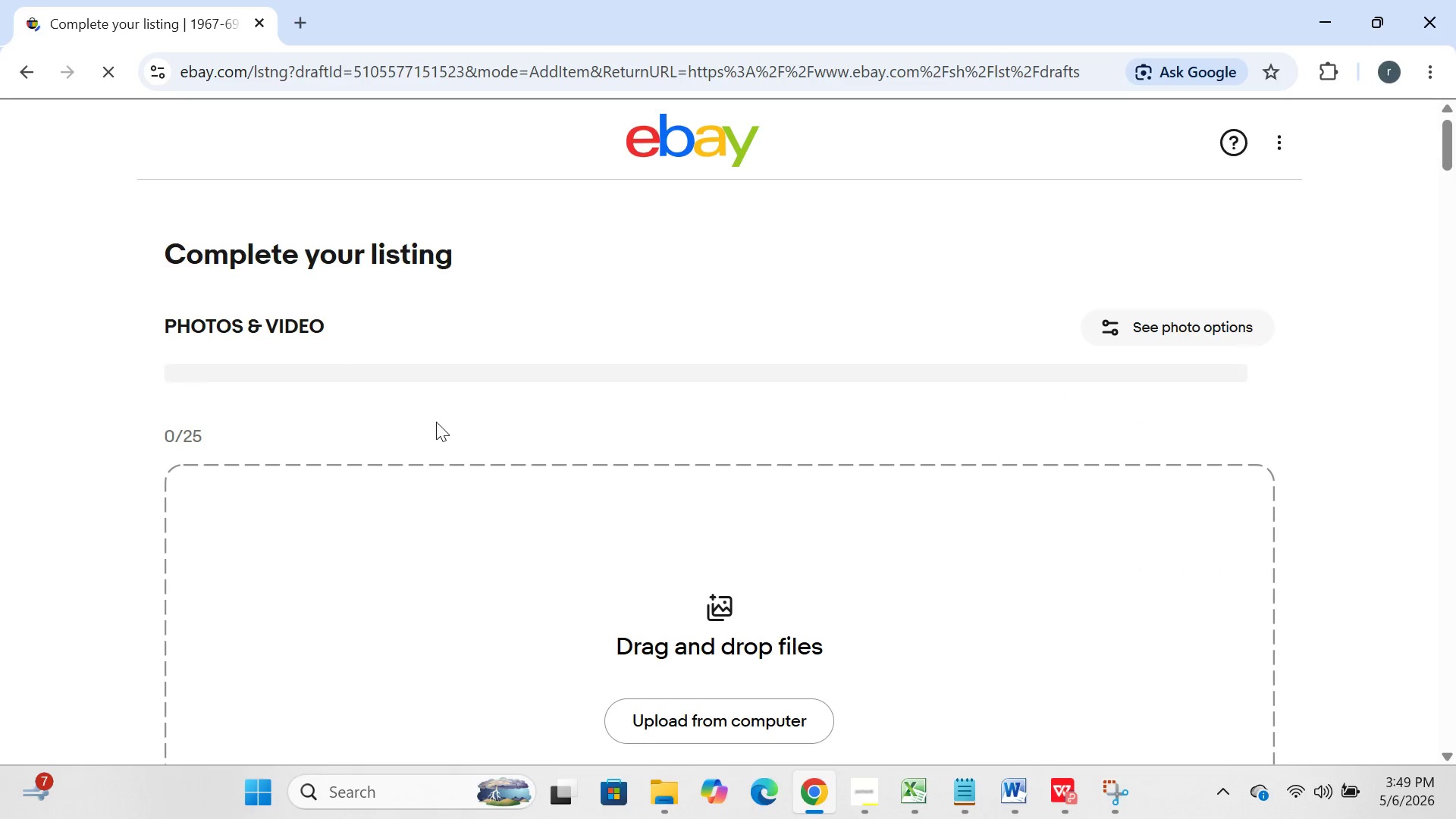 
wait(12.94)
 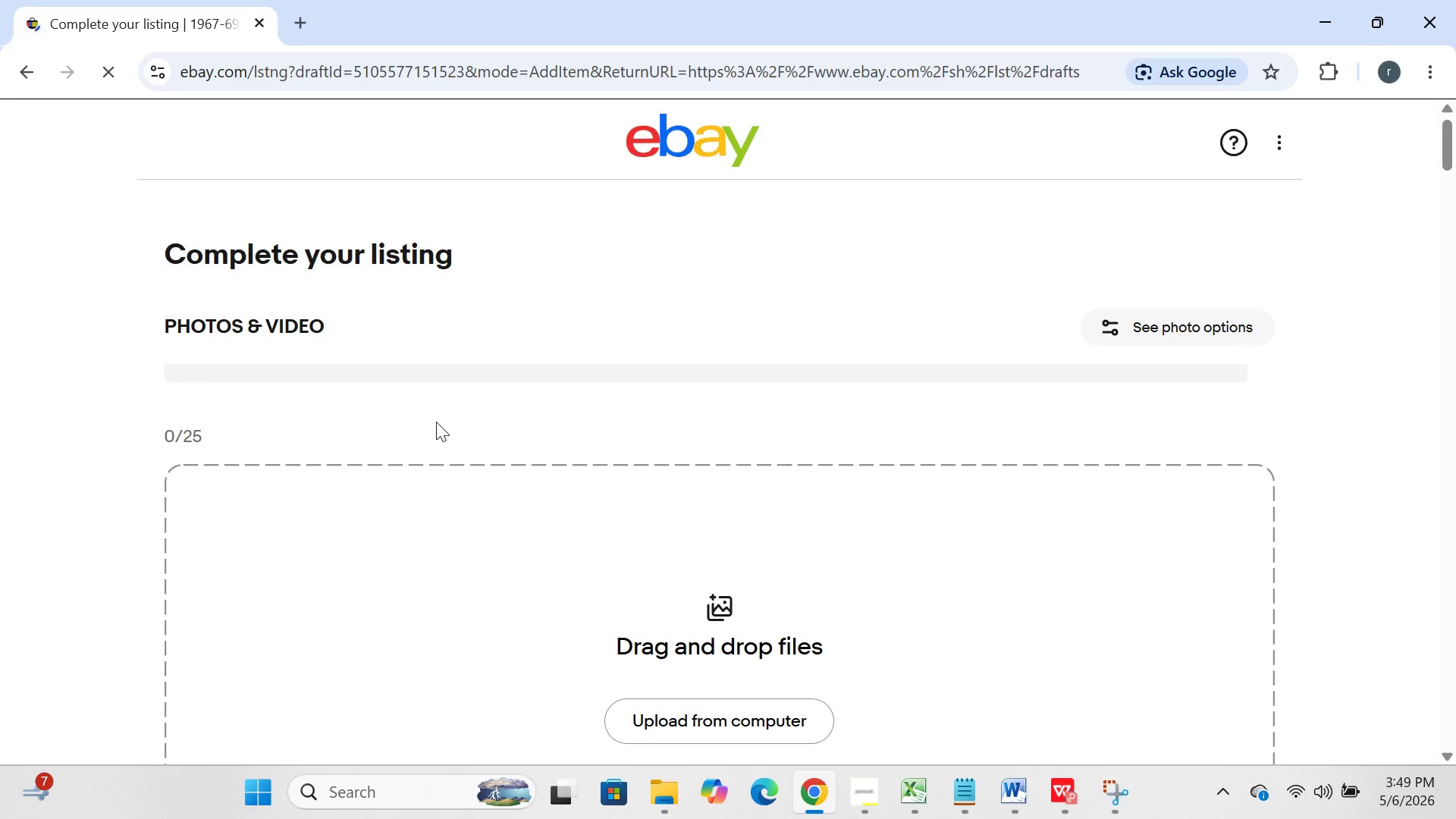 
left_click([732, 426])
 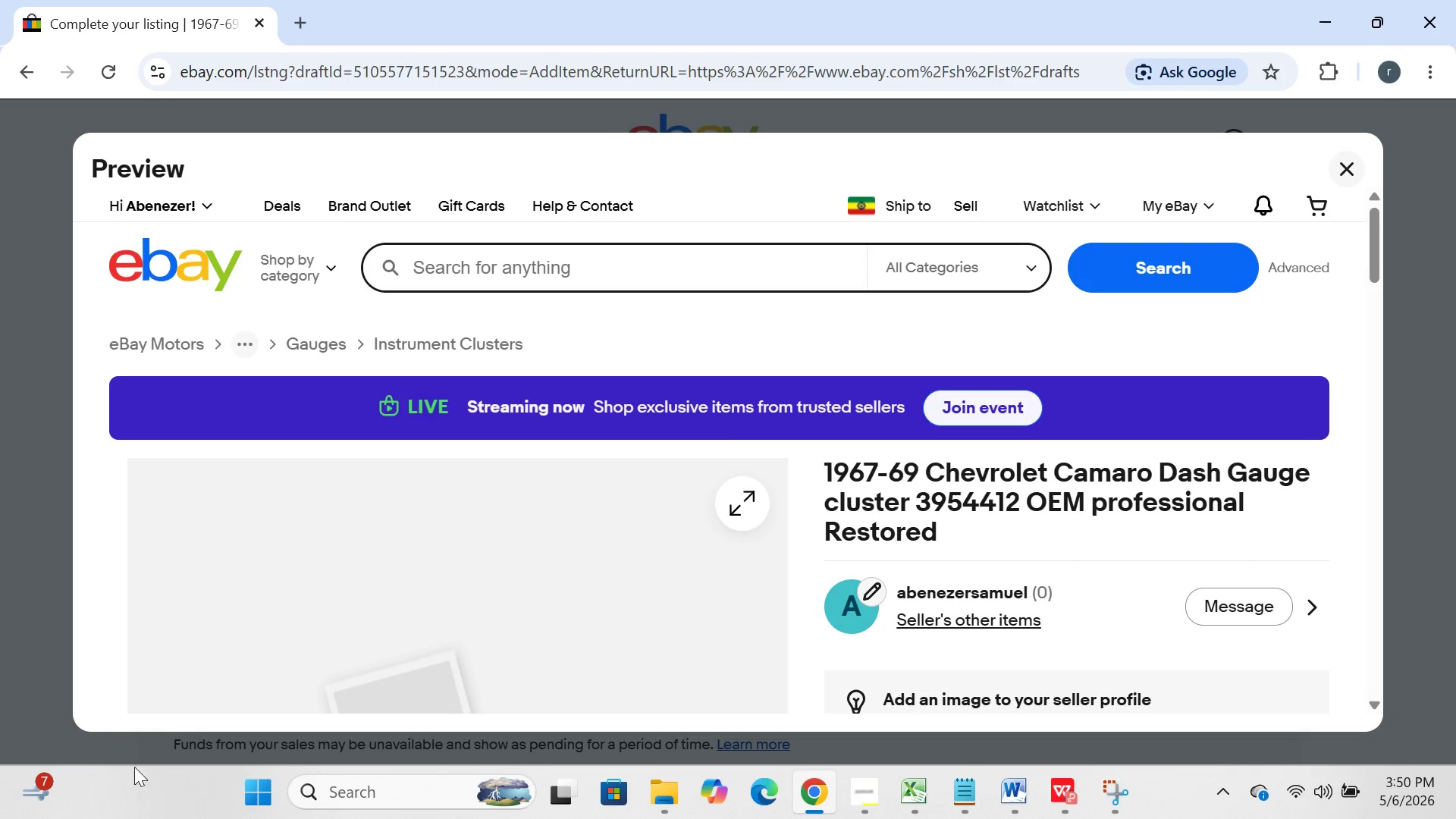 
left_click([253, 786])
 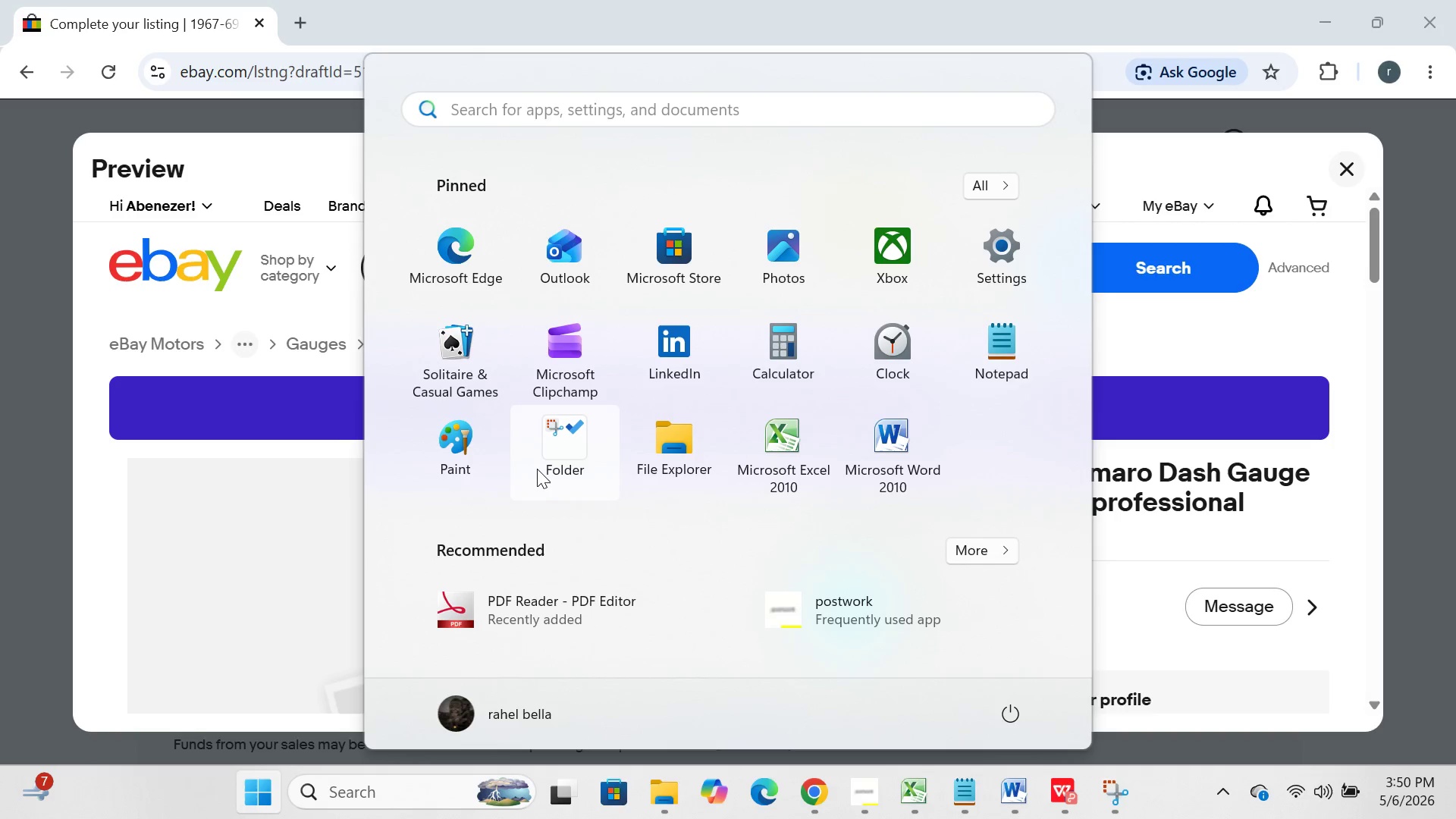 
left_click([539, 467])
 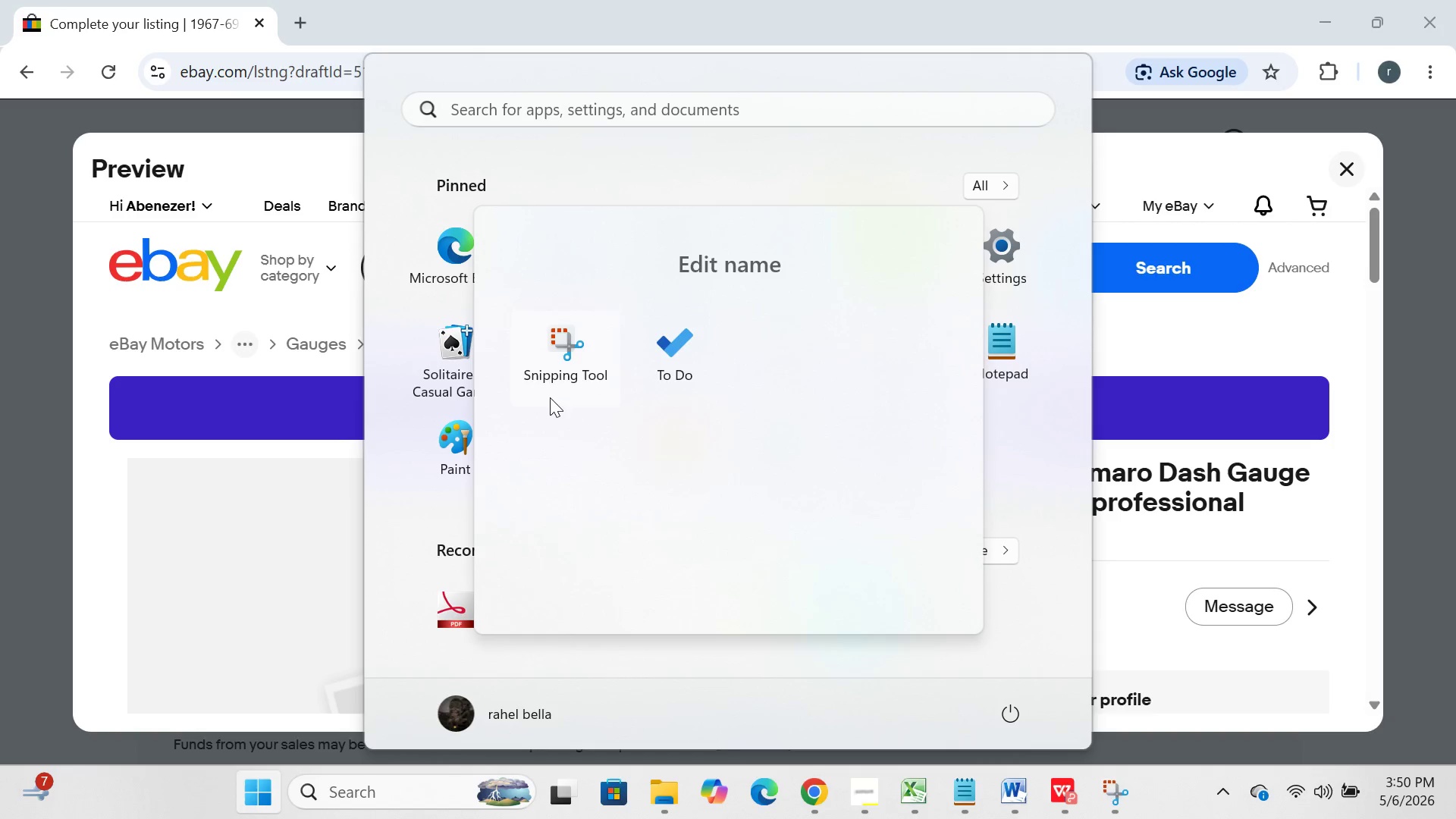 
left_click([557, 390])
 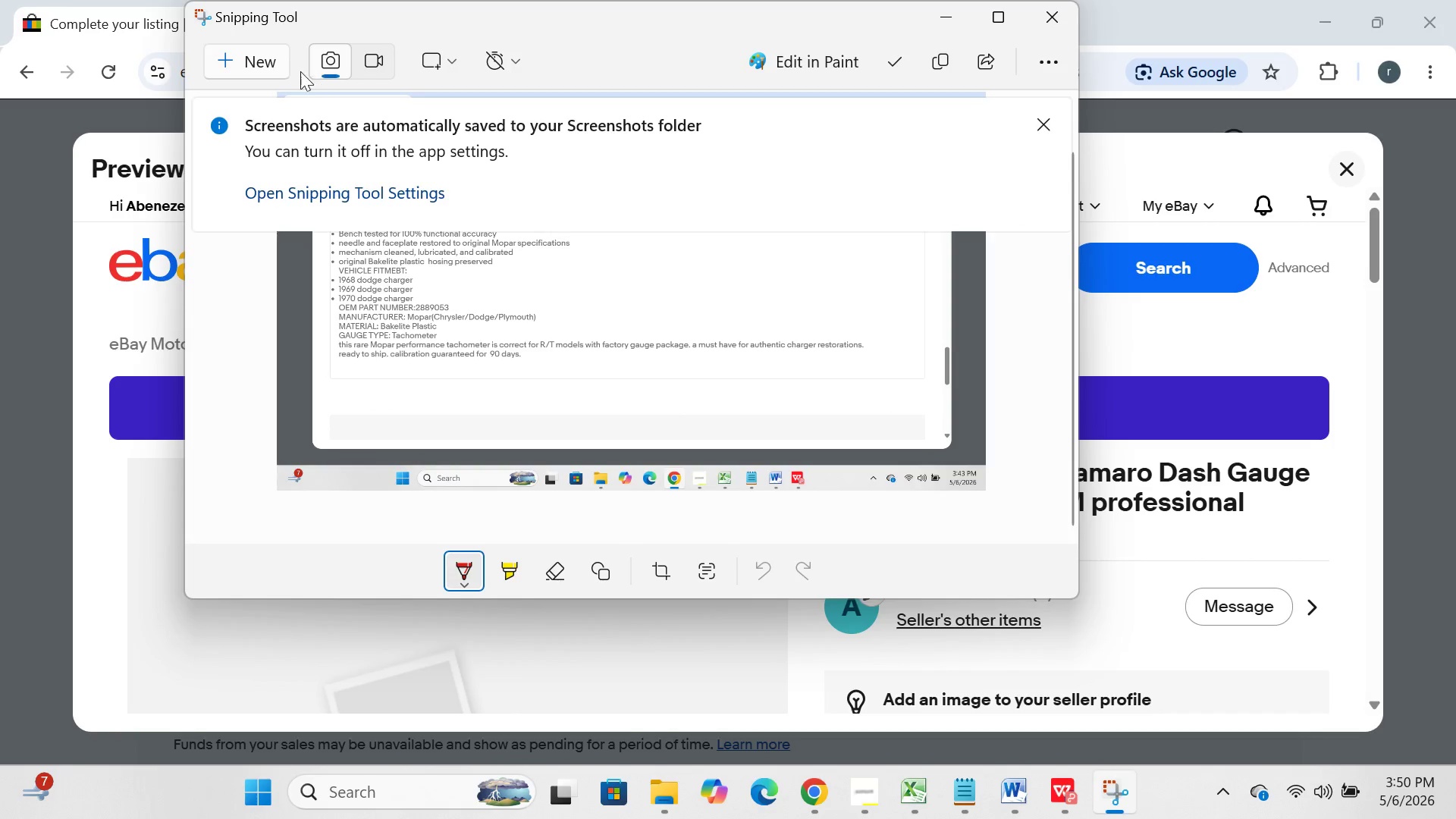 
left_click([261, 60])
 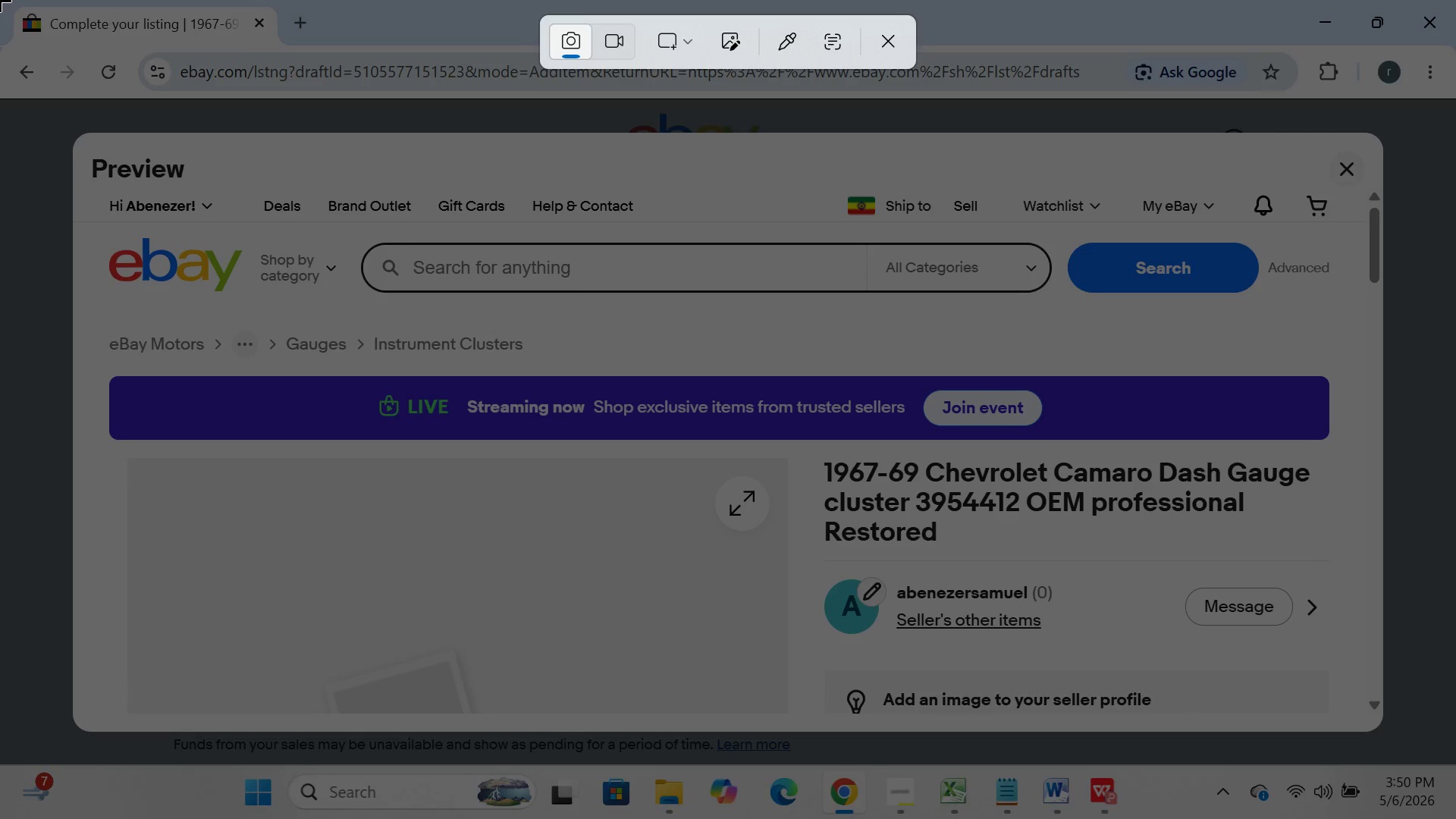 
left_click_drag(start_coordinate=[0, 0], to_coordinate=[1455, 818])
 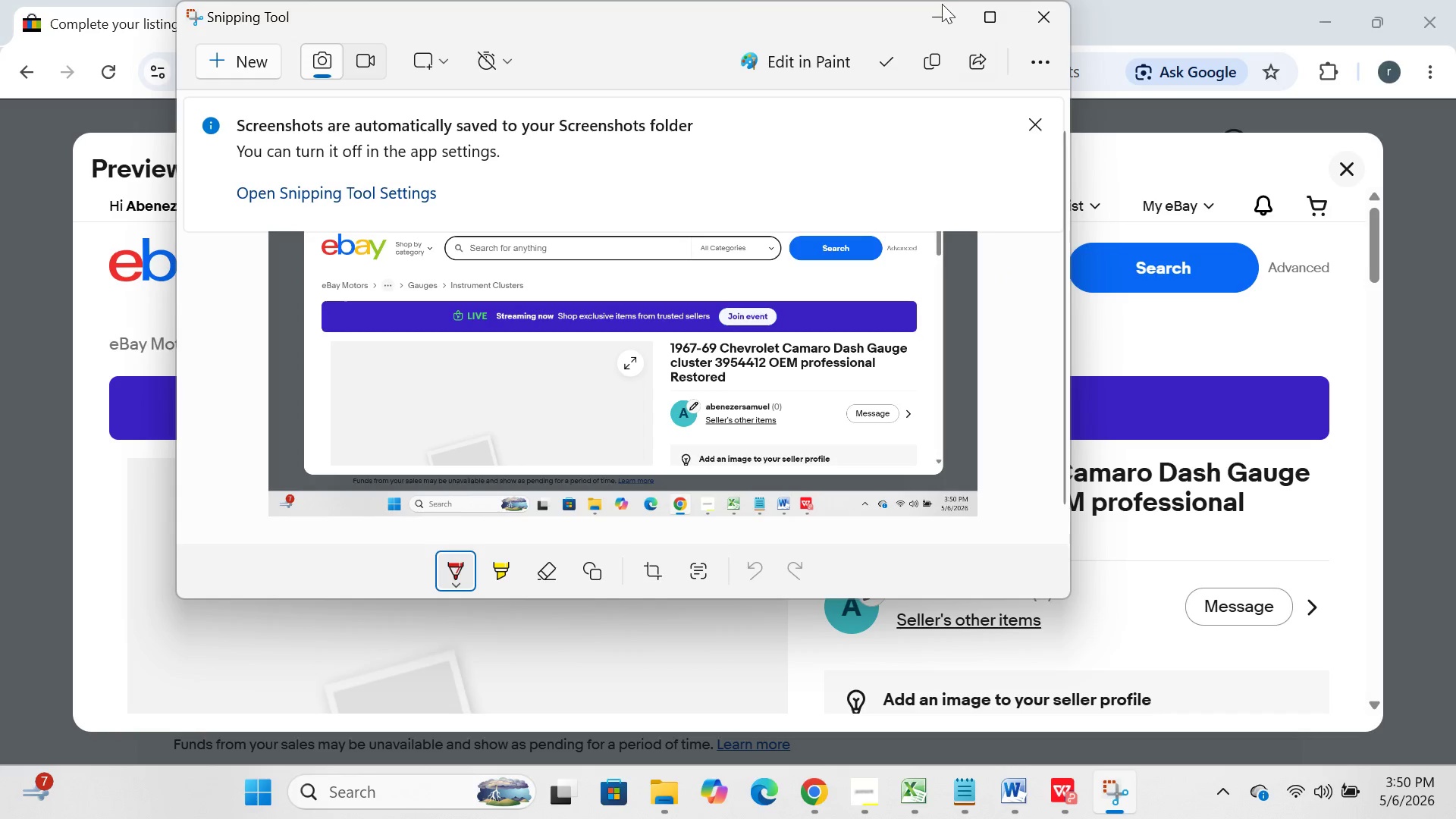 
left_click([937, 8])
 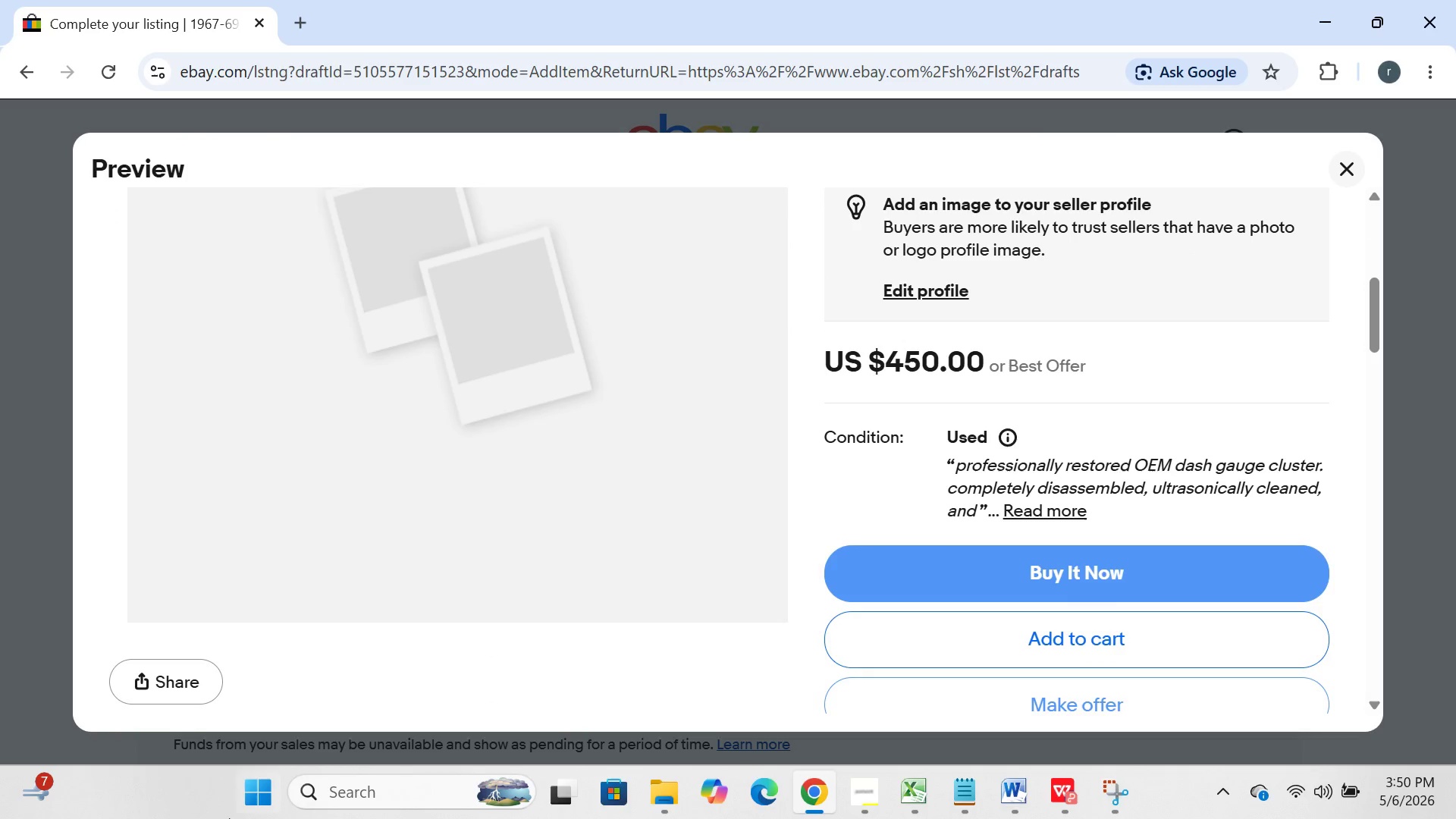 
left_click([234, 815])
 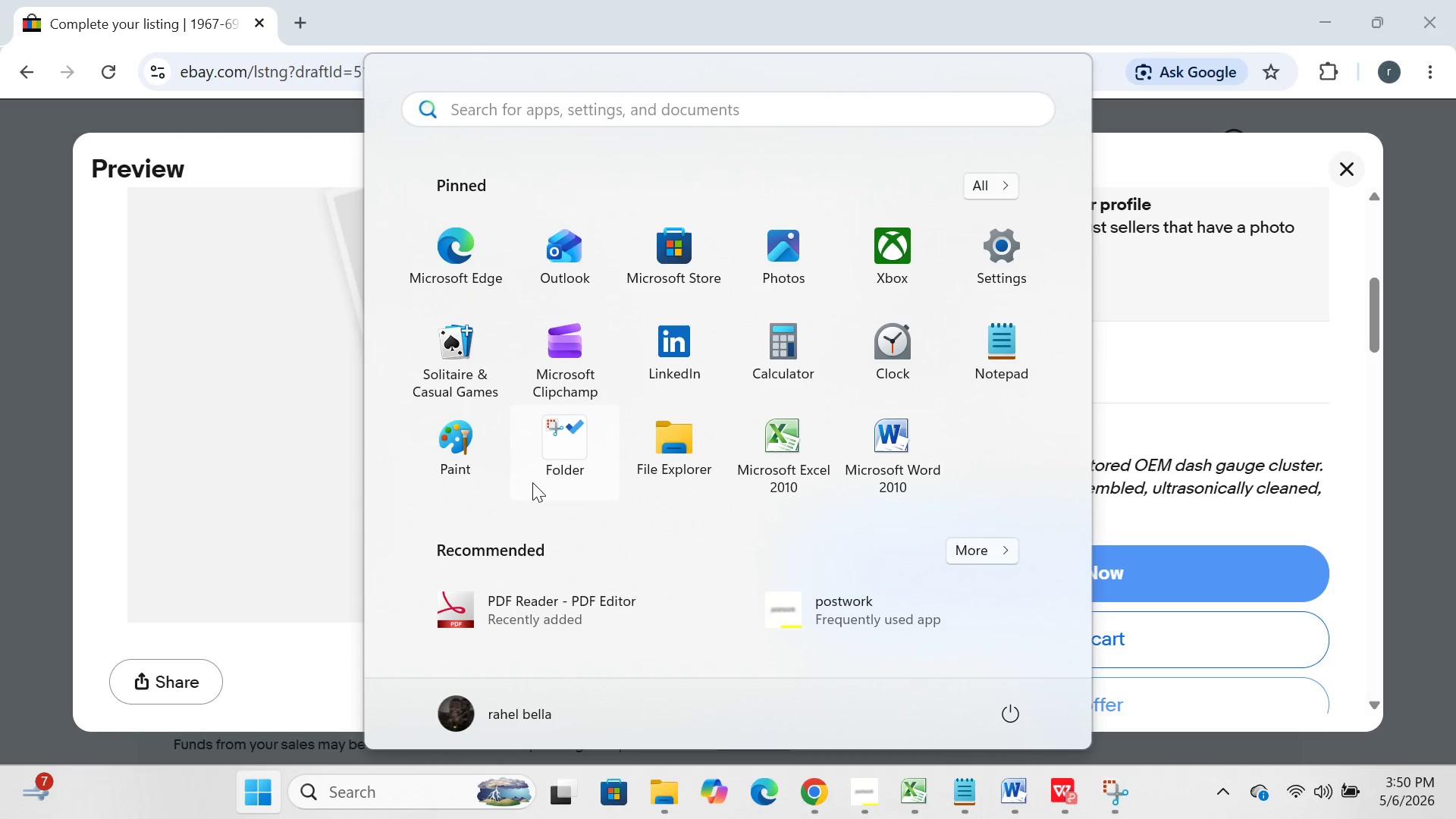 
left_click([546, 478])
 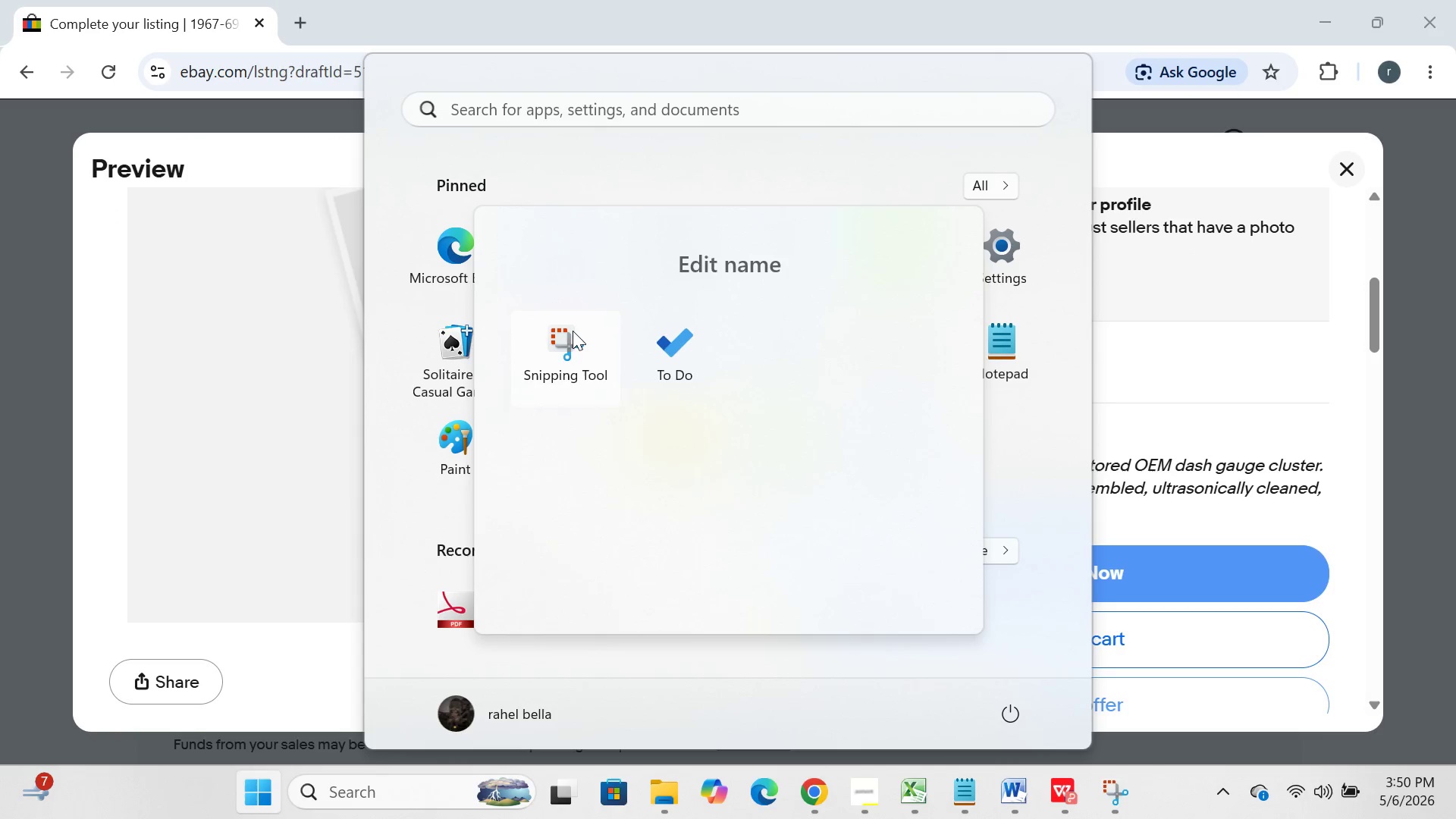 
left_click([573, 331])
 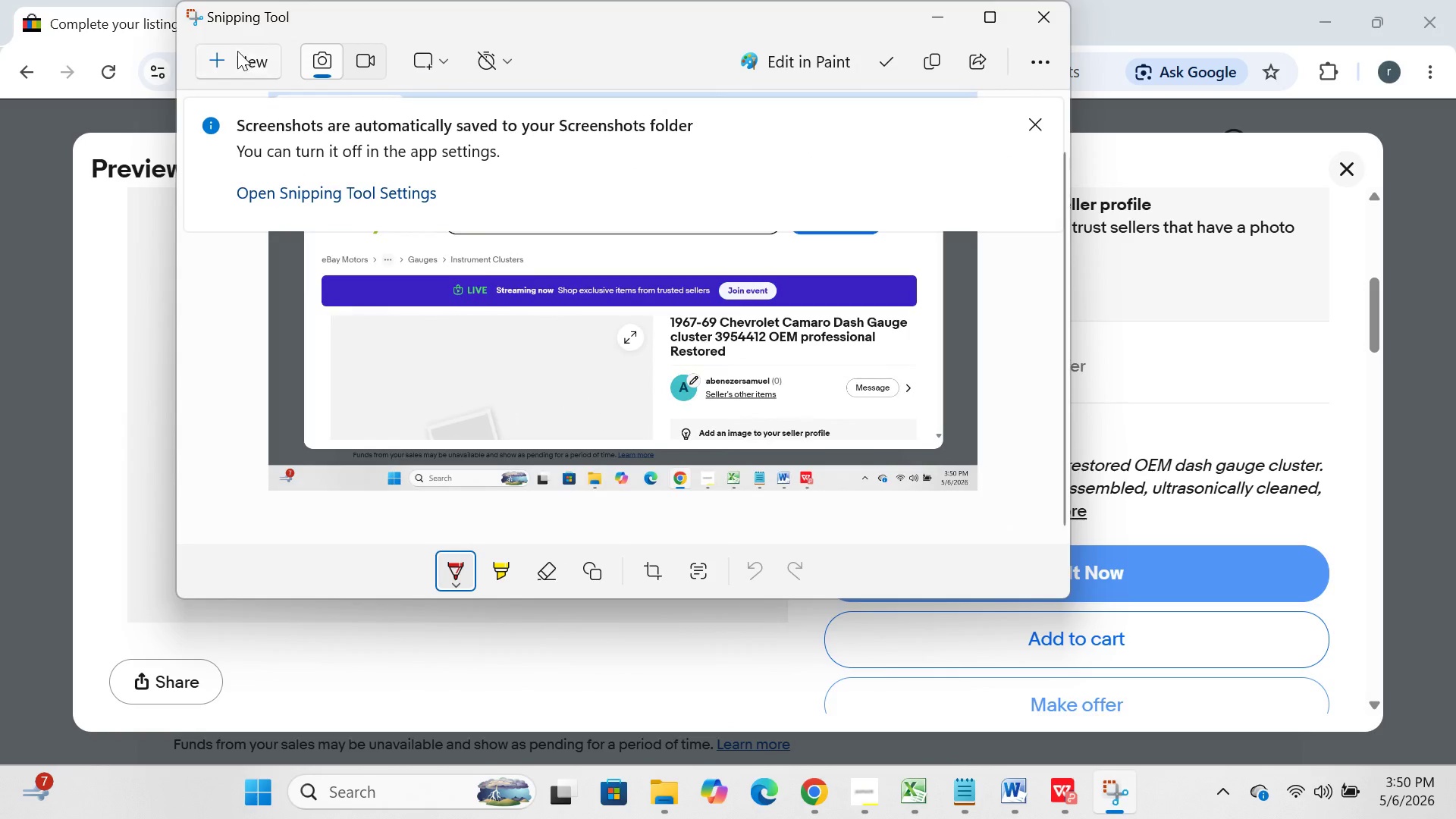 
left_click([237, 52])
 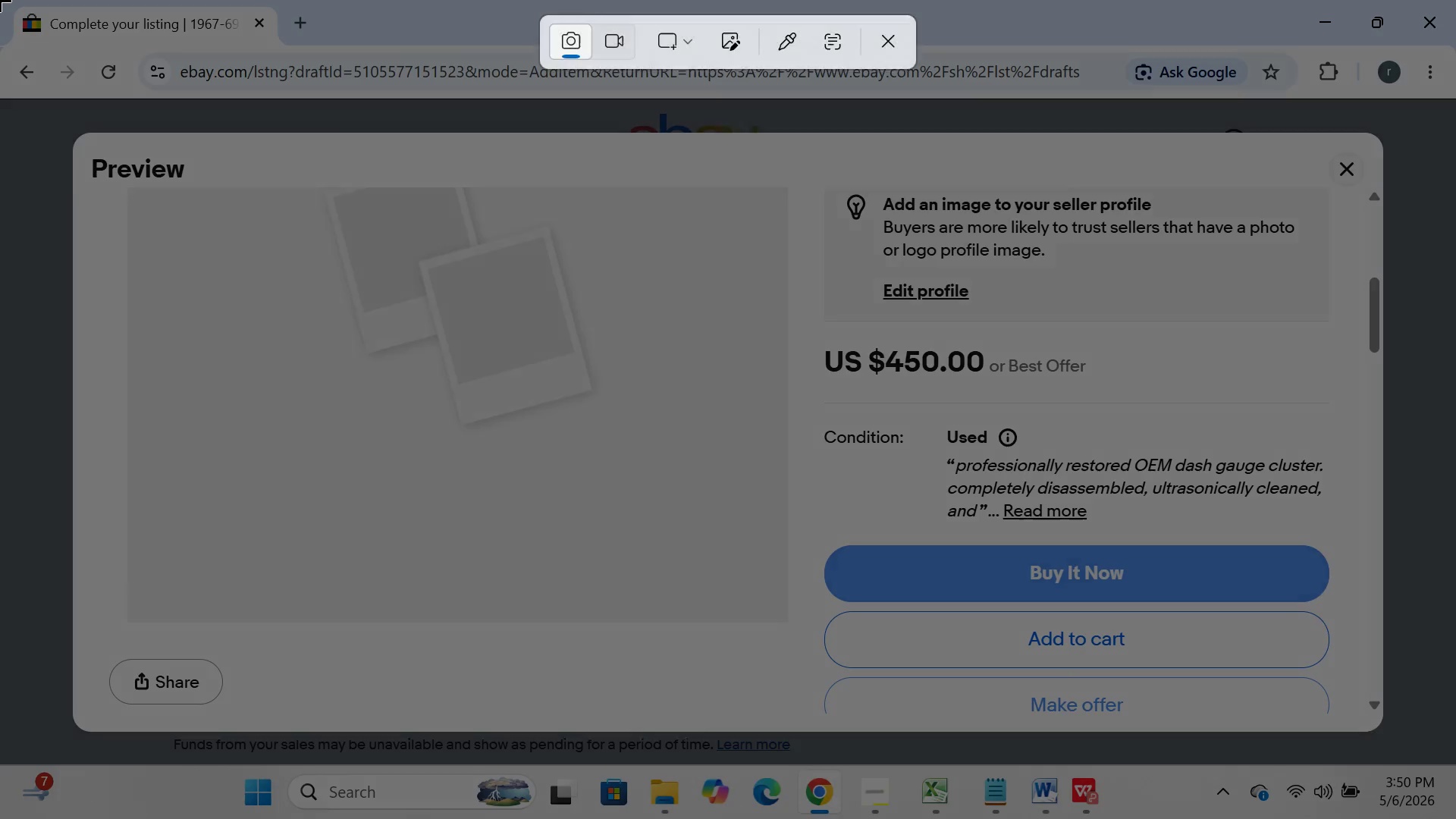 
left_click_drag(start_coordinate=[0, 0], to_coordinate=[1455, 818])
 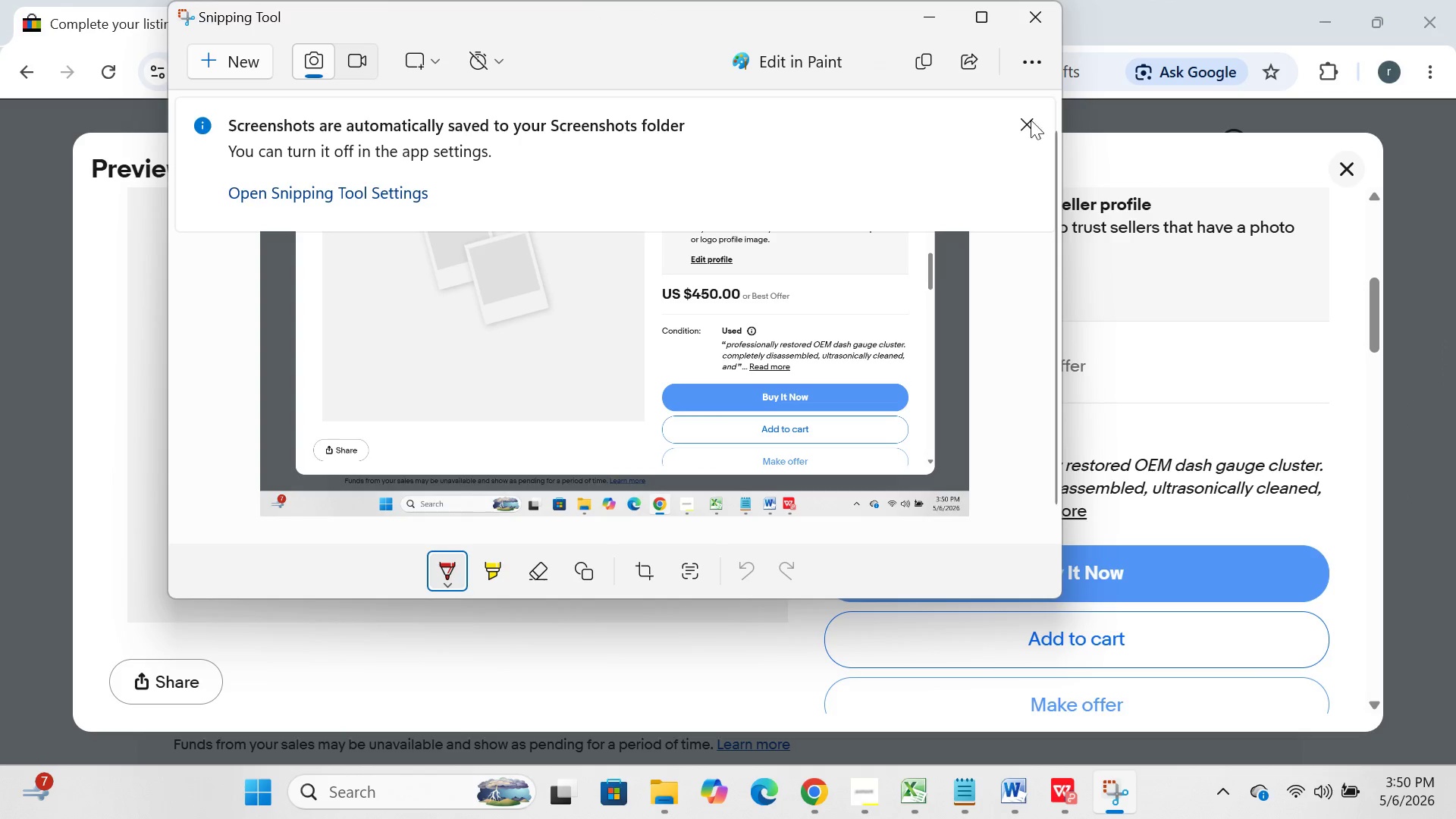 
left_click([930, 22])
 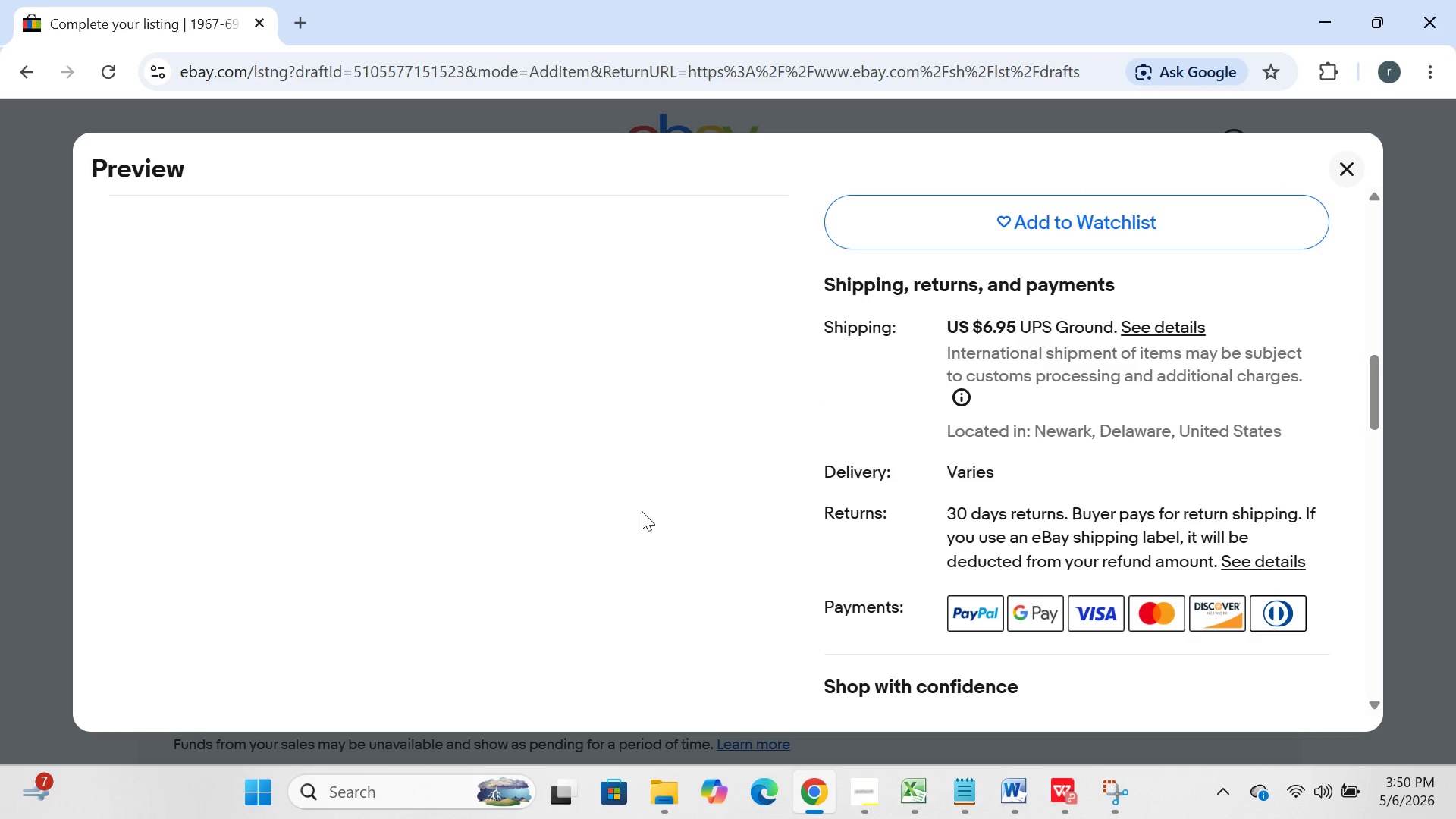 
wait(5.14)
 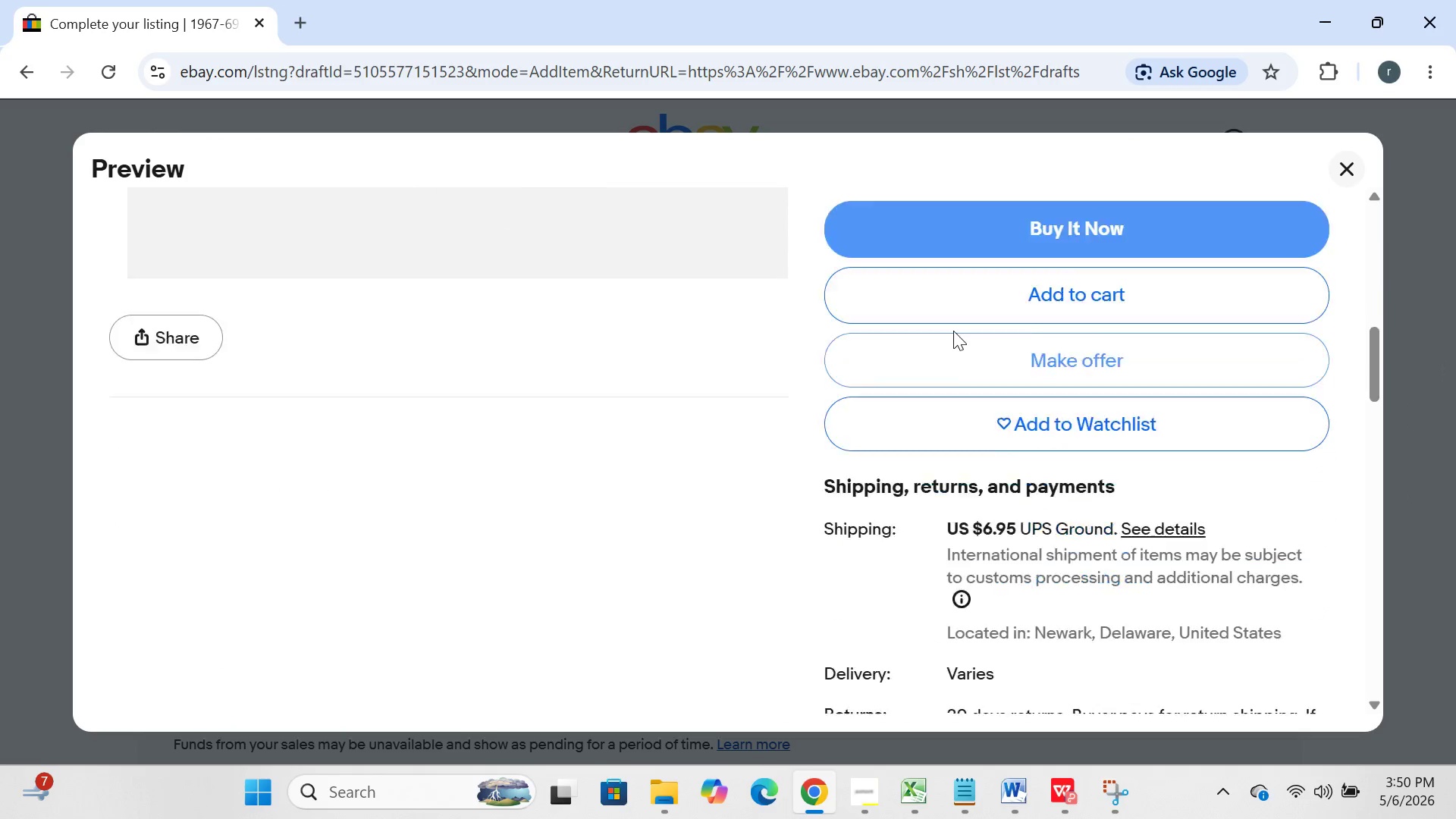 
left_click([265, 799])
 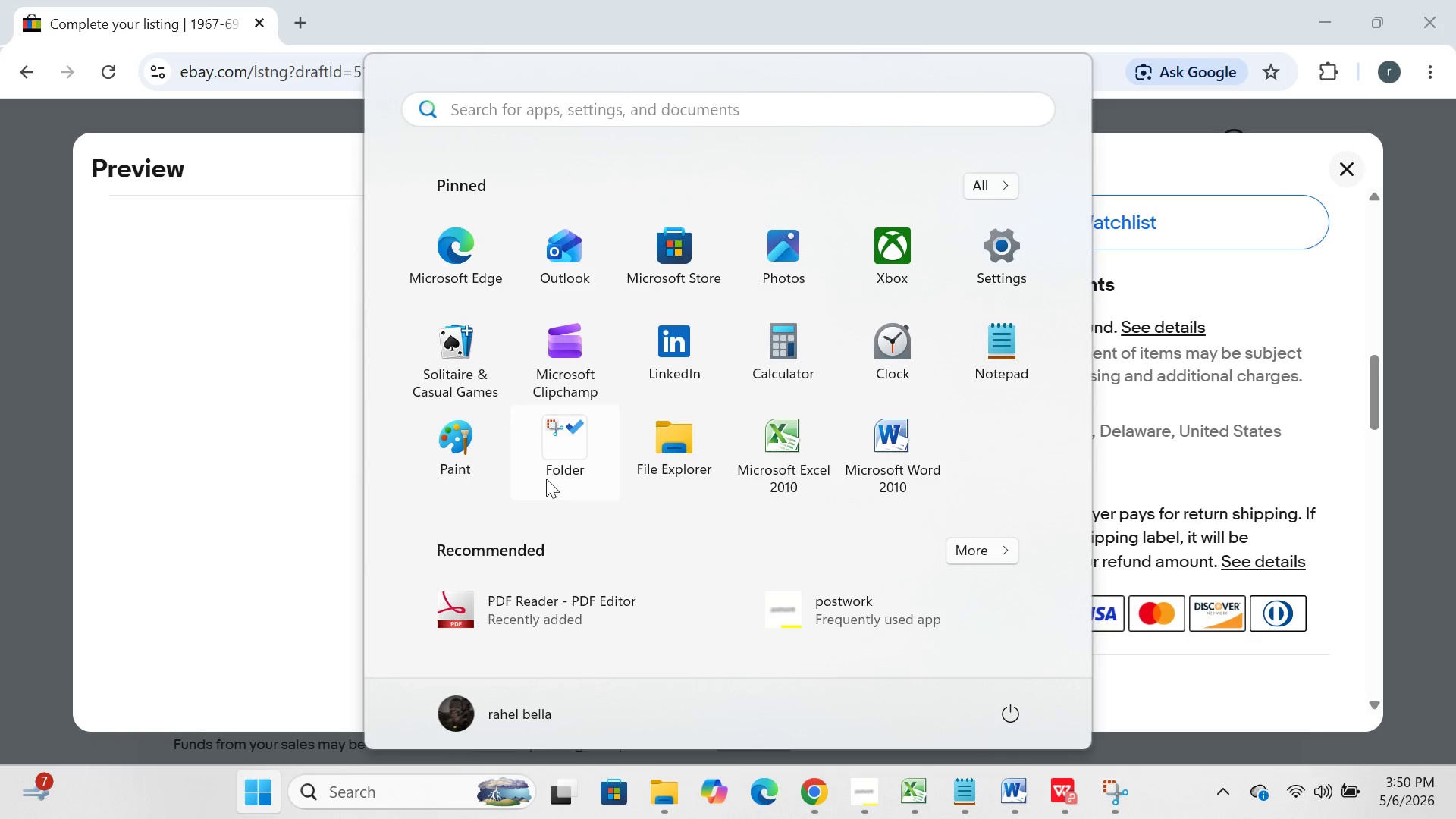 
left_click([556, 477])
 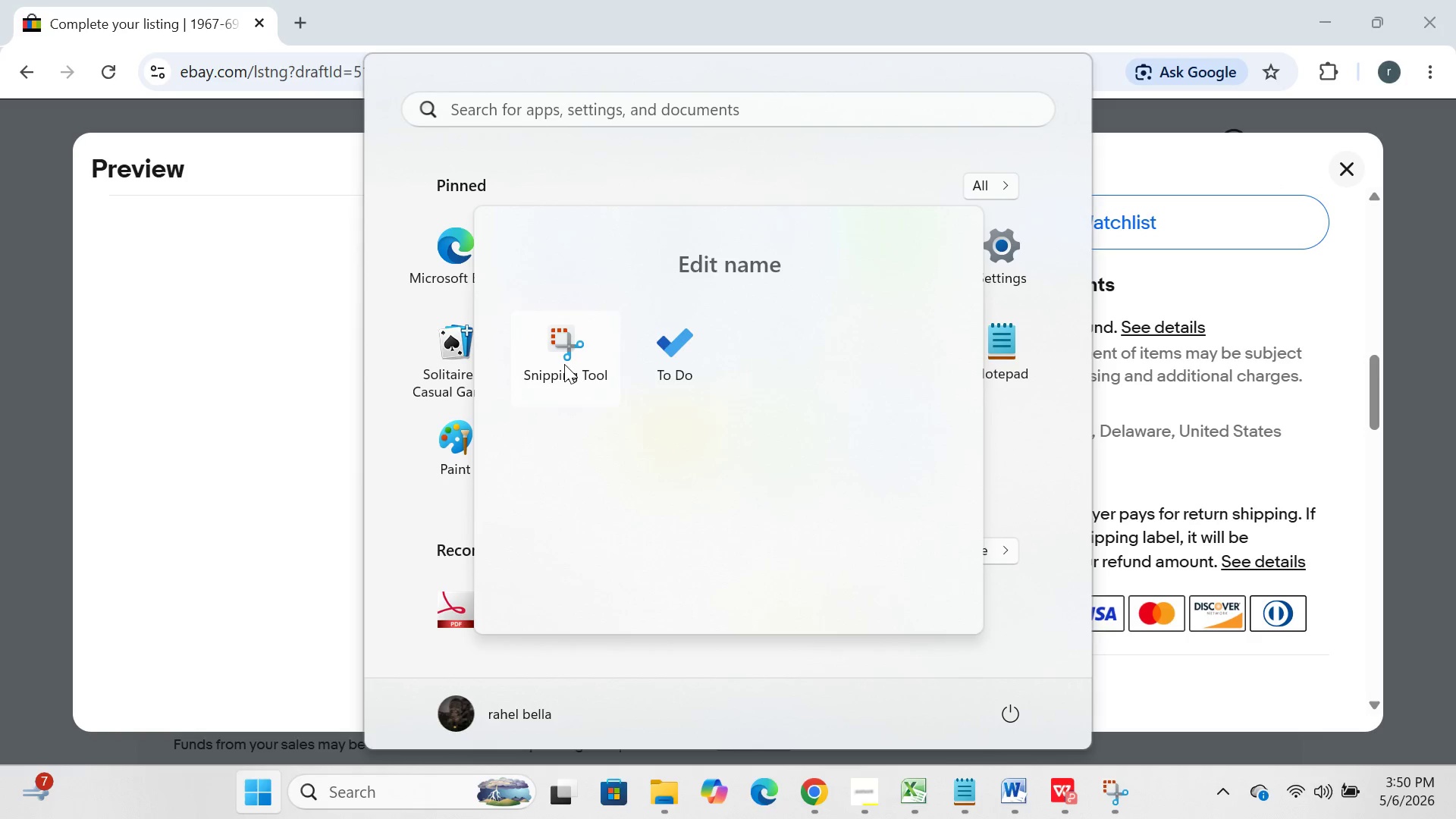 
left_click([560, 349])
 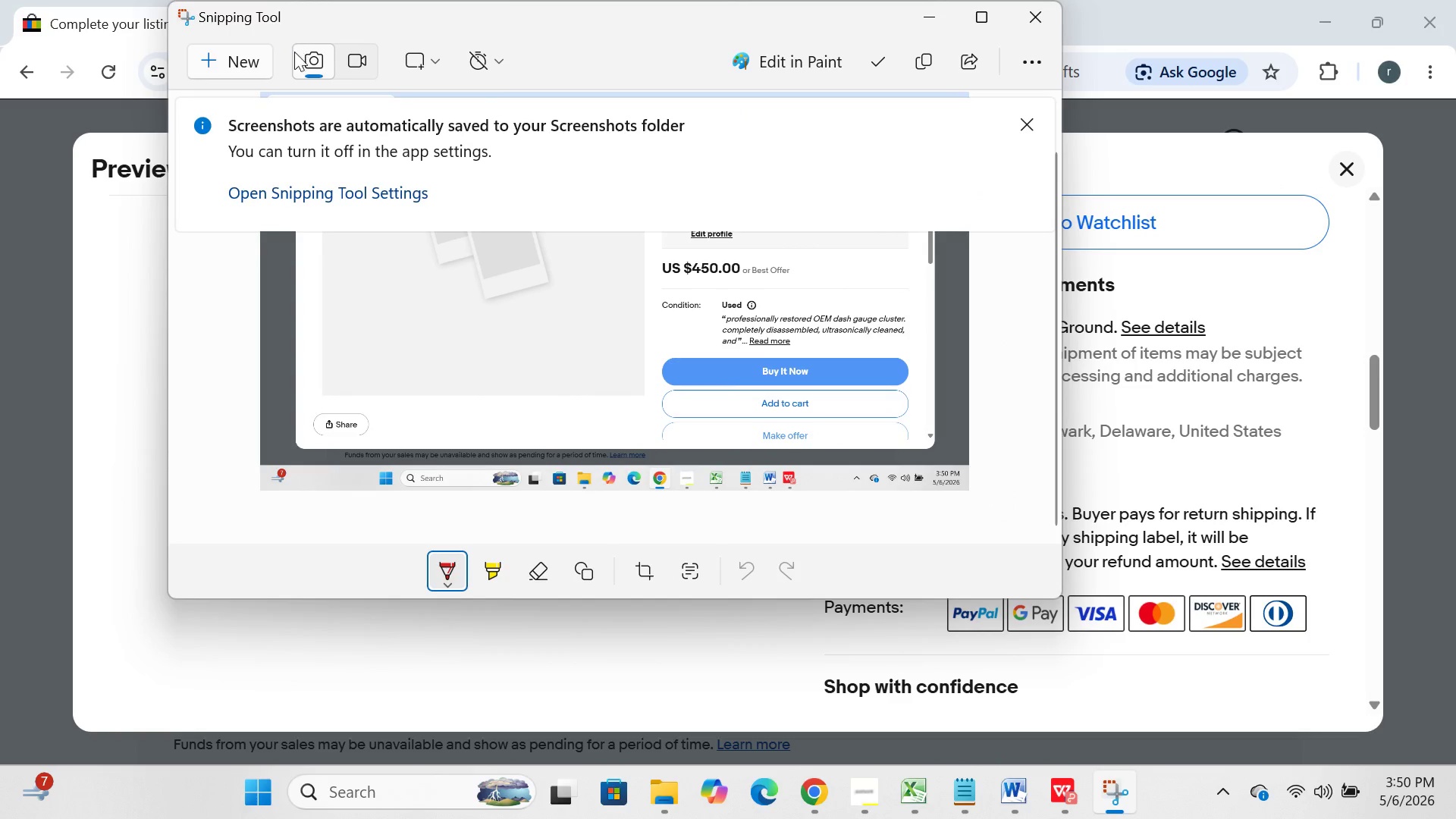 
left_click([225, 75])
 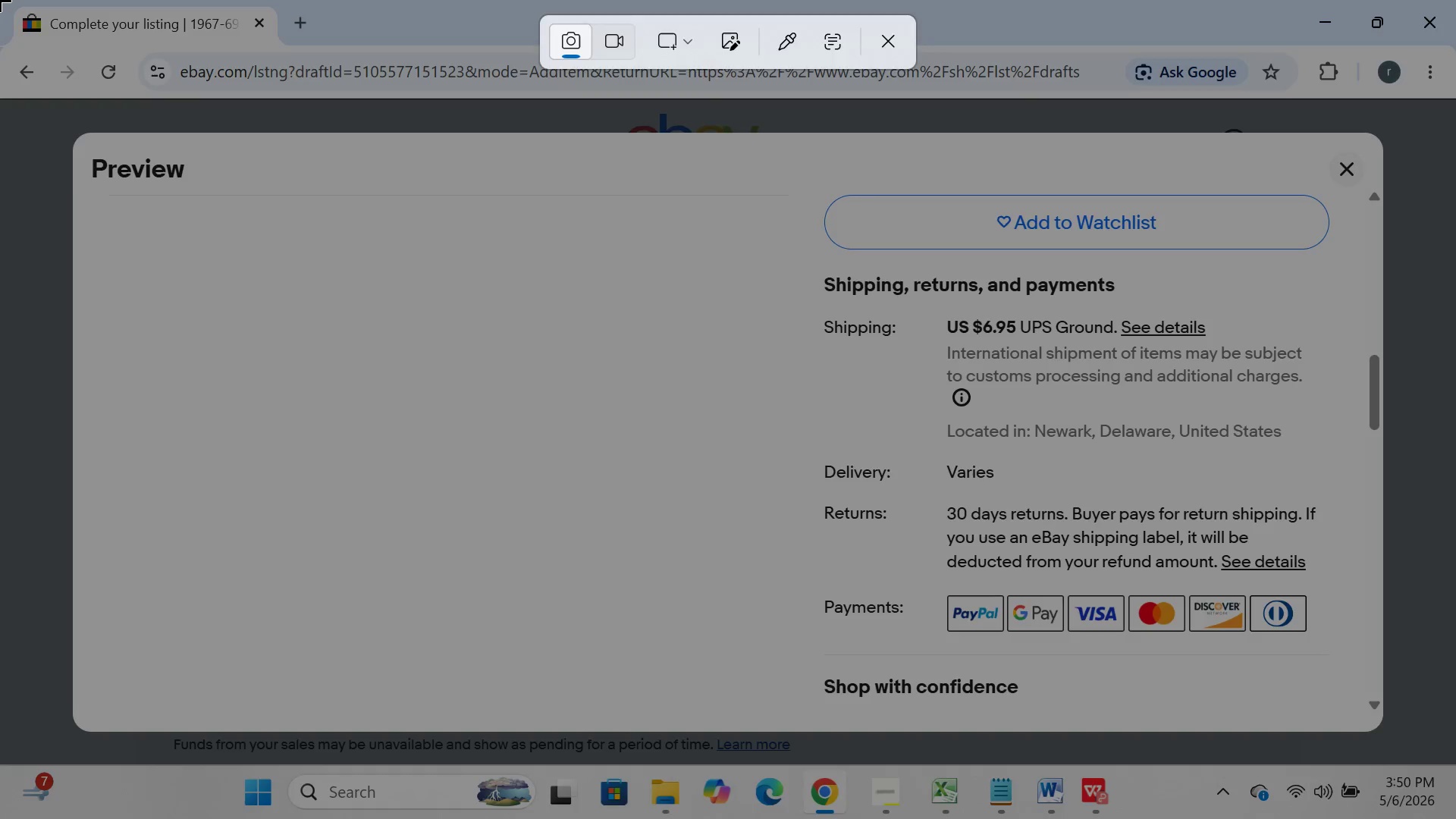 
left_click_drag(start_coordinate=[0, 0], to_coordinate=[1455, 817])
 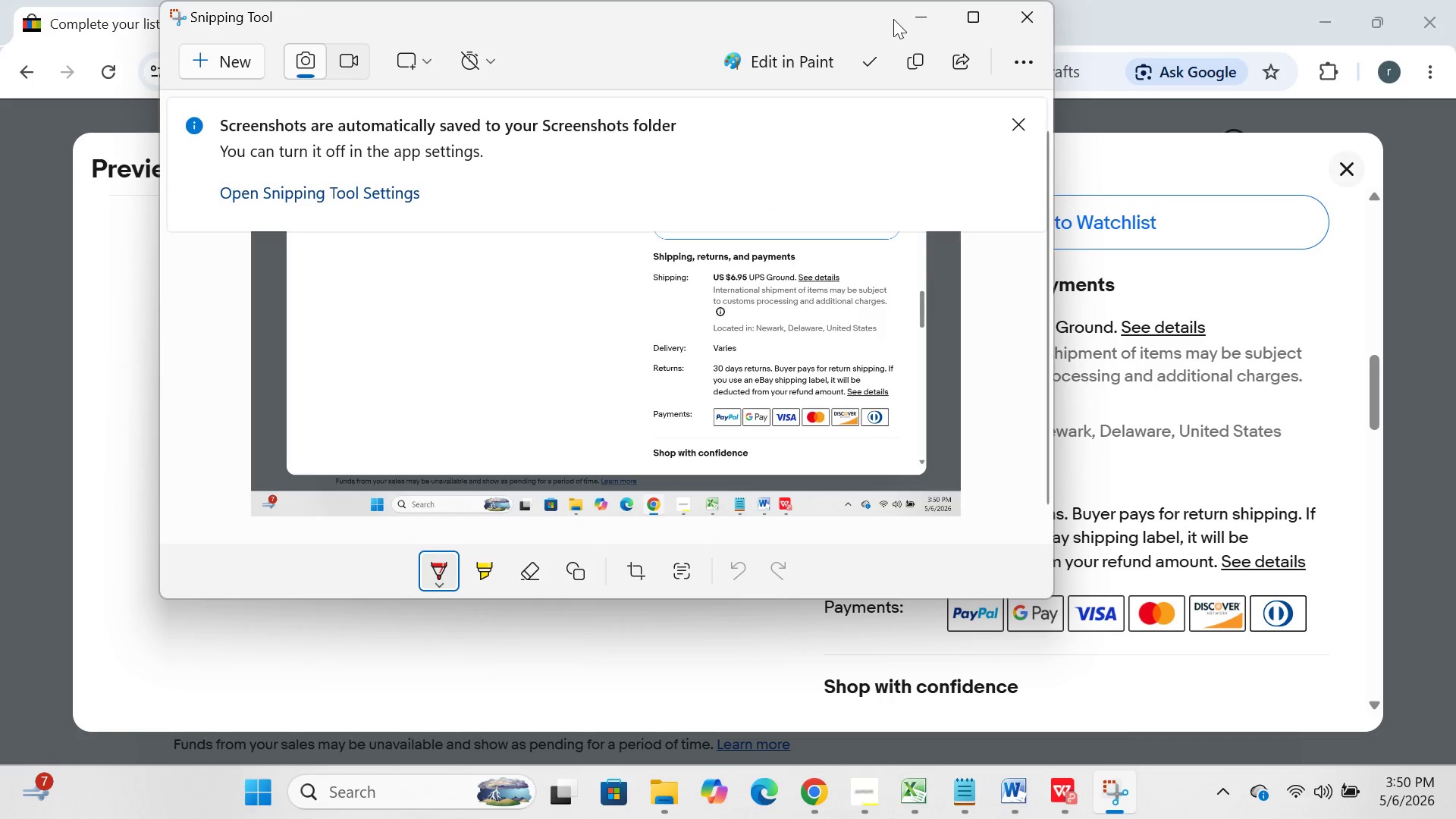 
left_click([918, 9])
 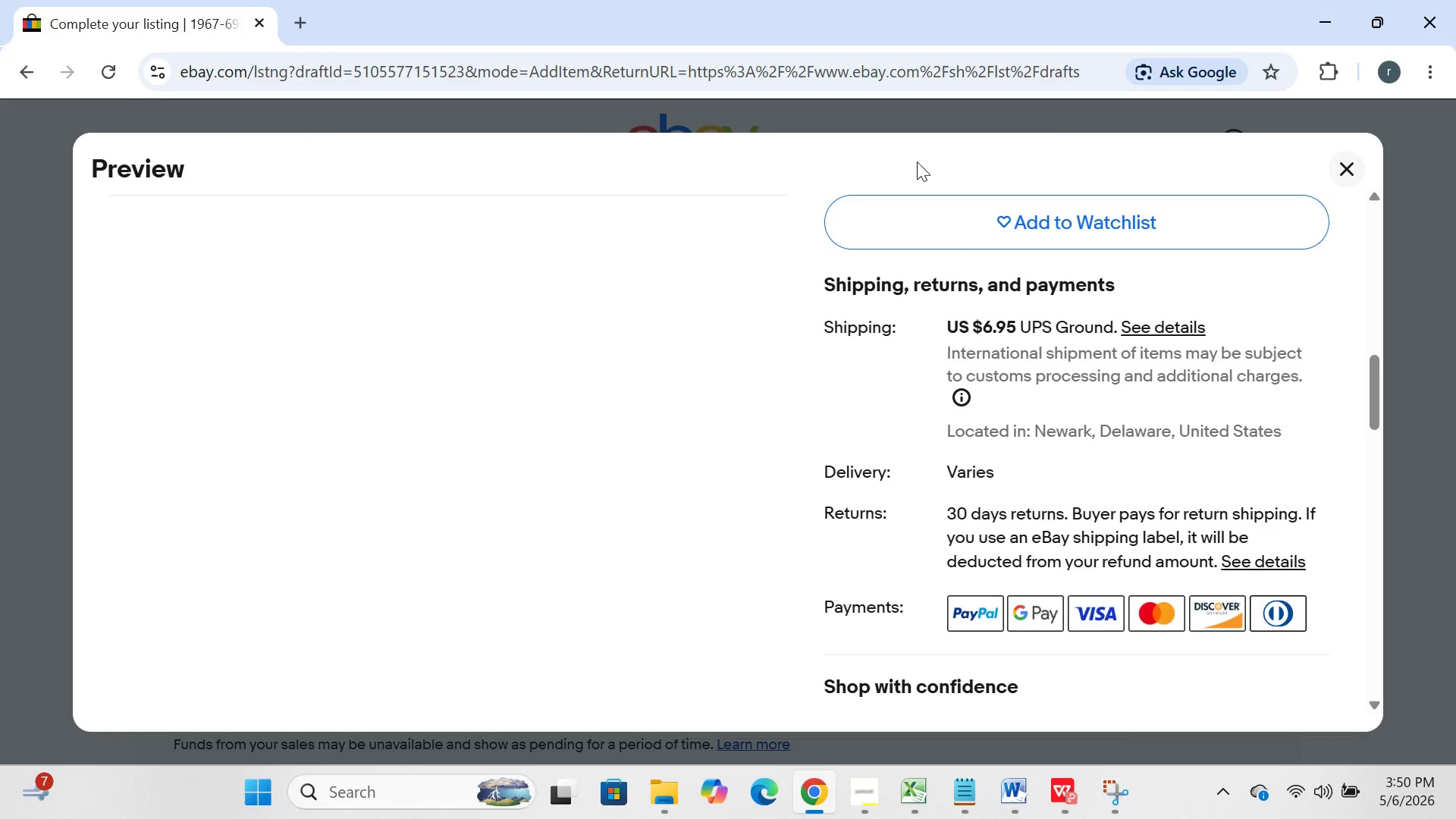 
mouse_move([952, 382])
 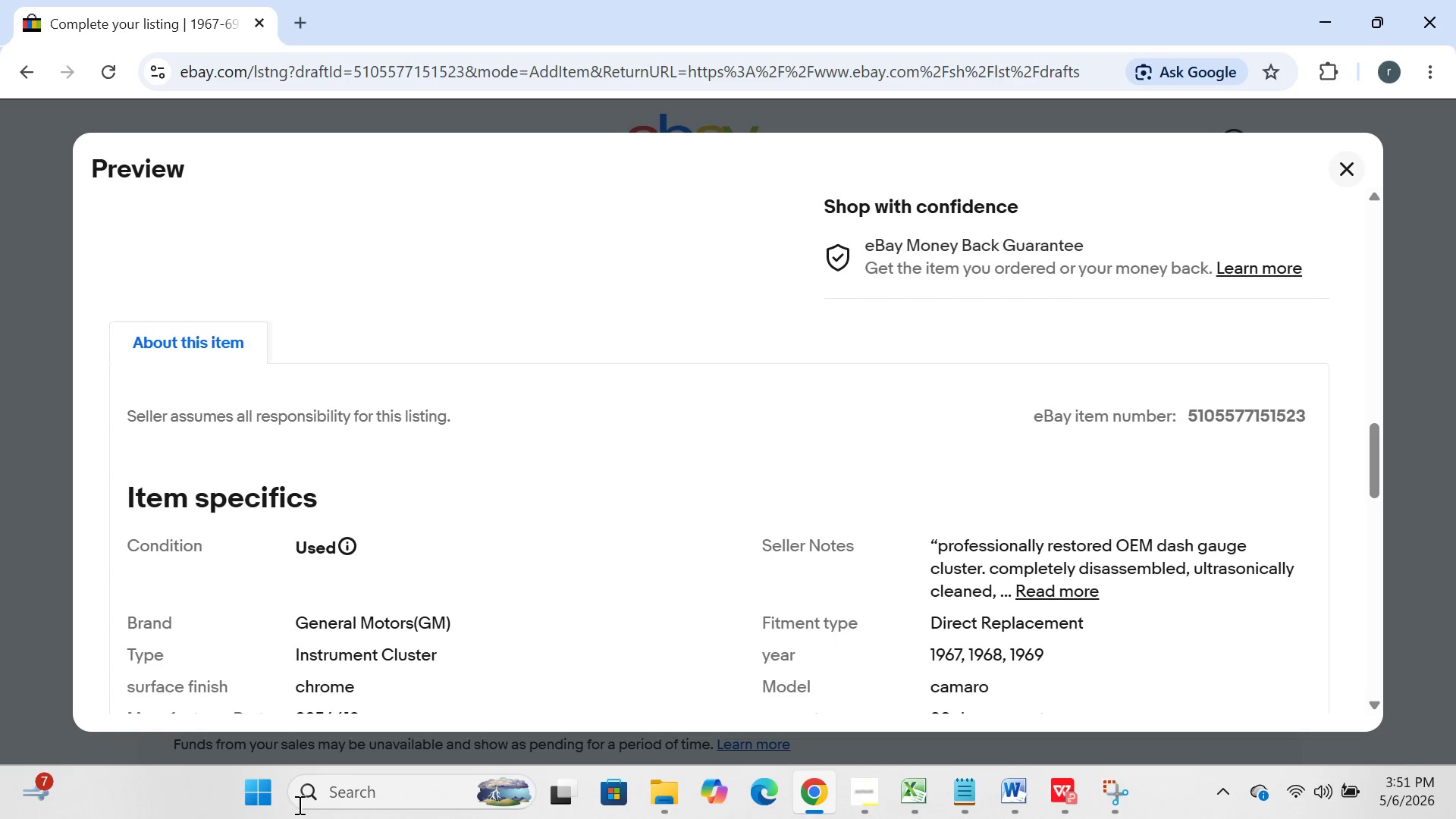 
left_click([279, 805])
 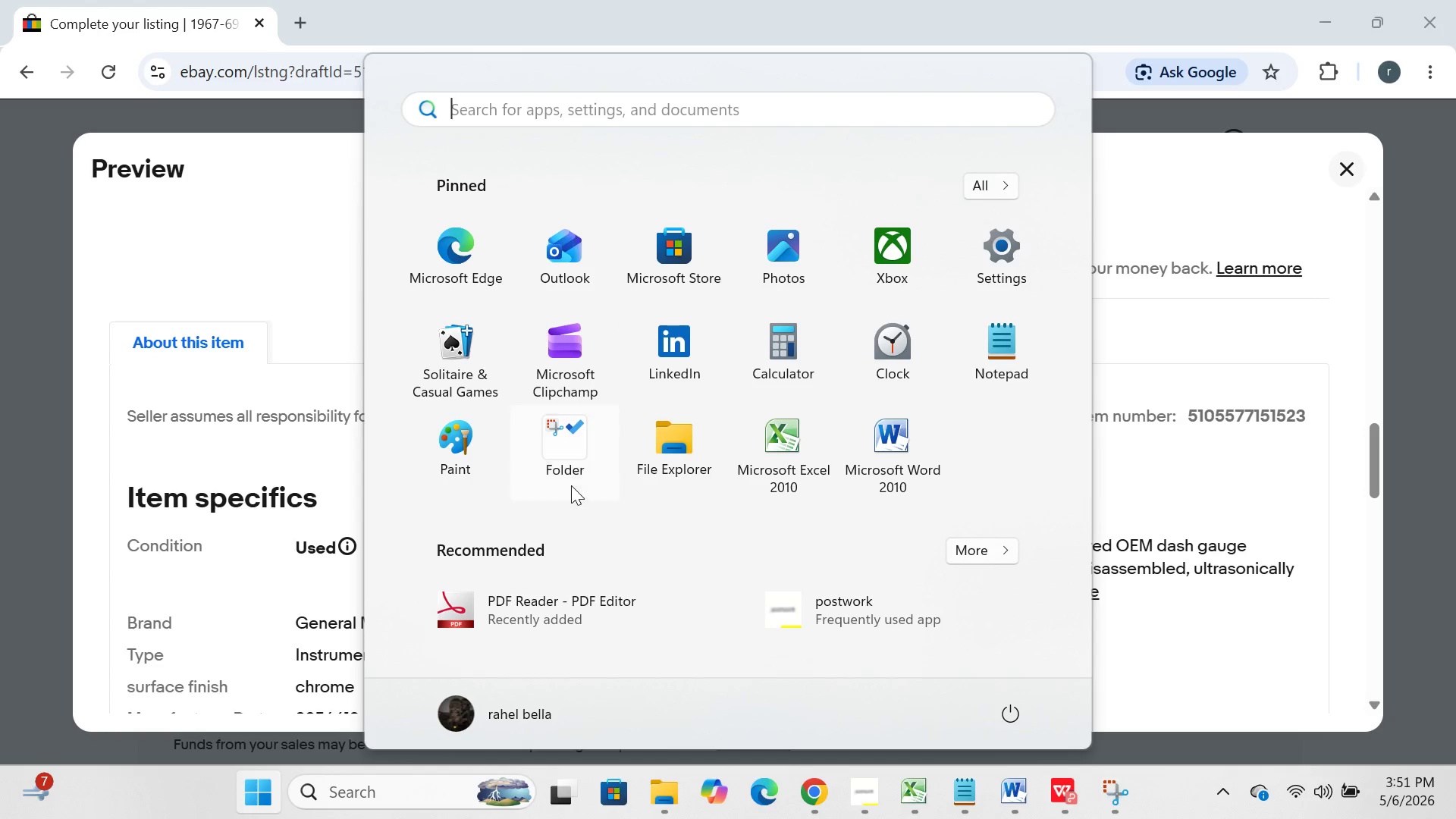 
left_click([579, 458])
 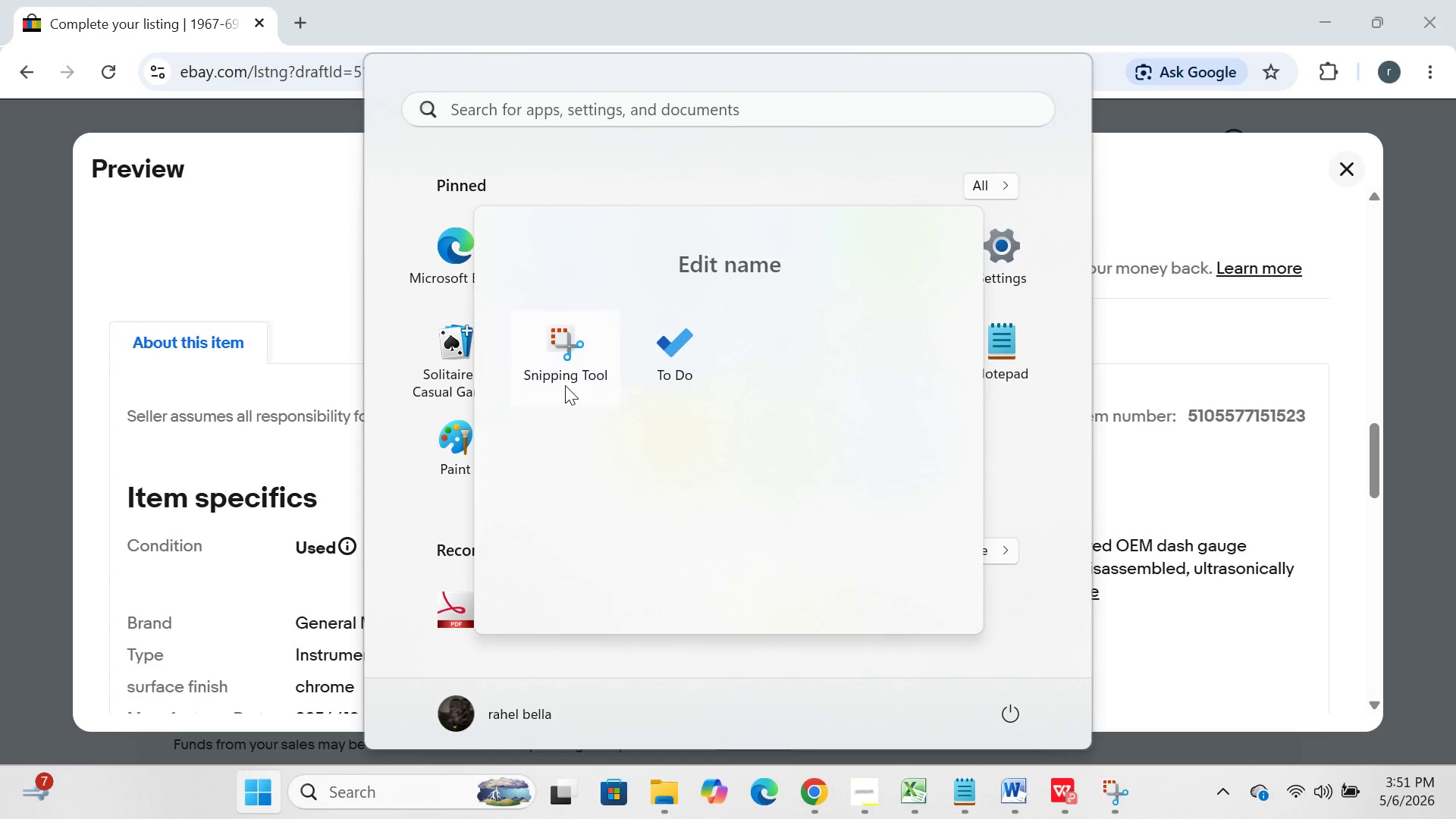 
left_click([565, 385])
 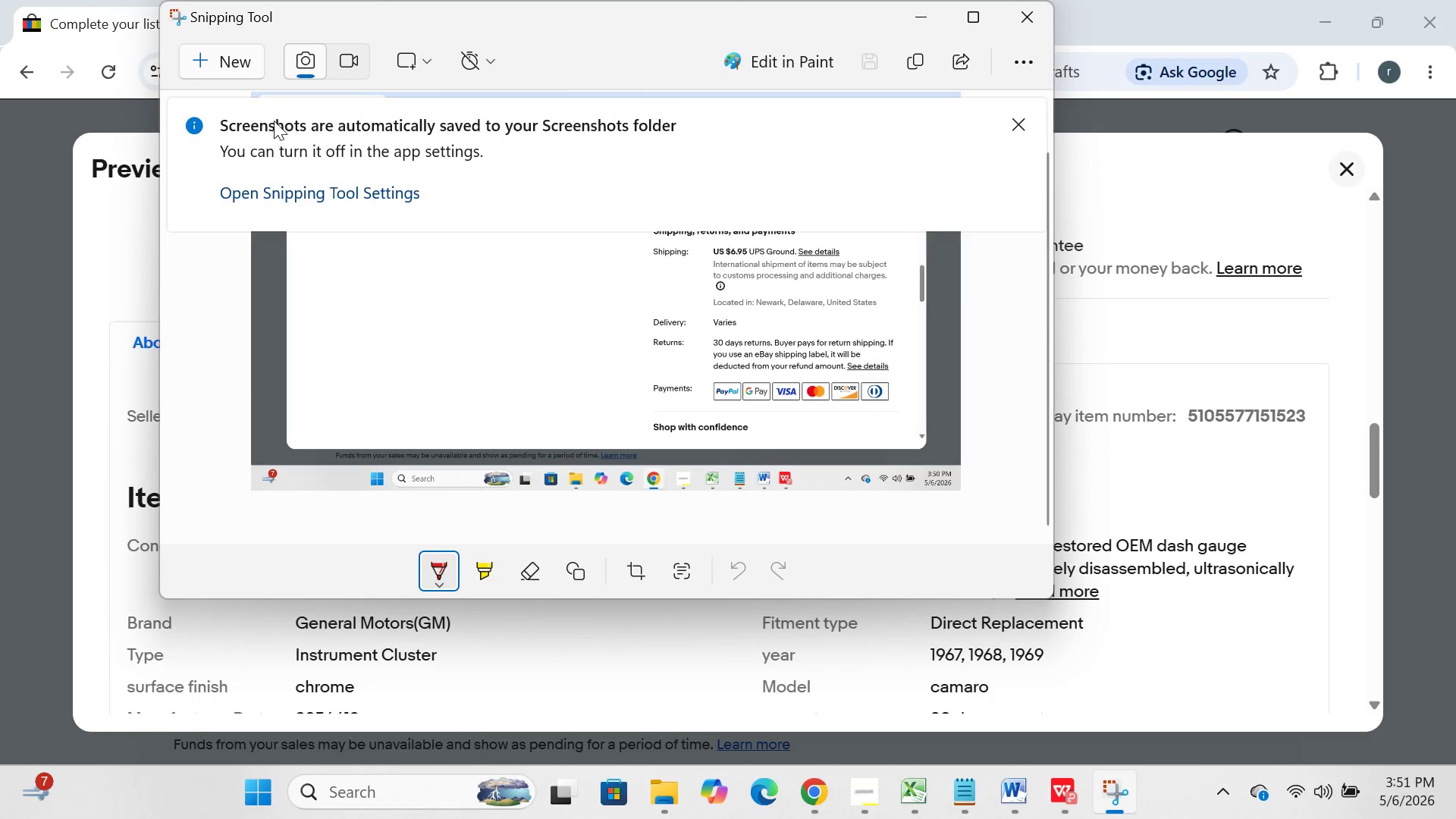 
left_click([237, 61])
 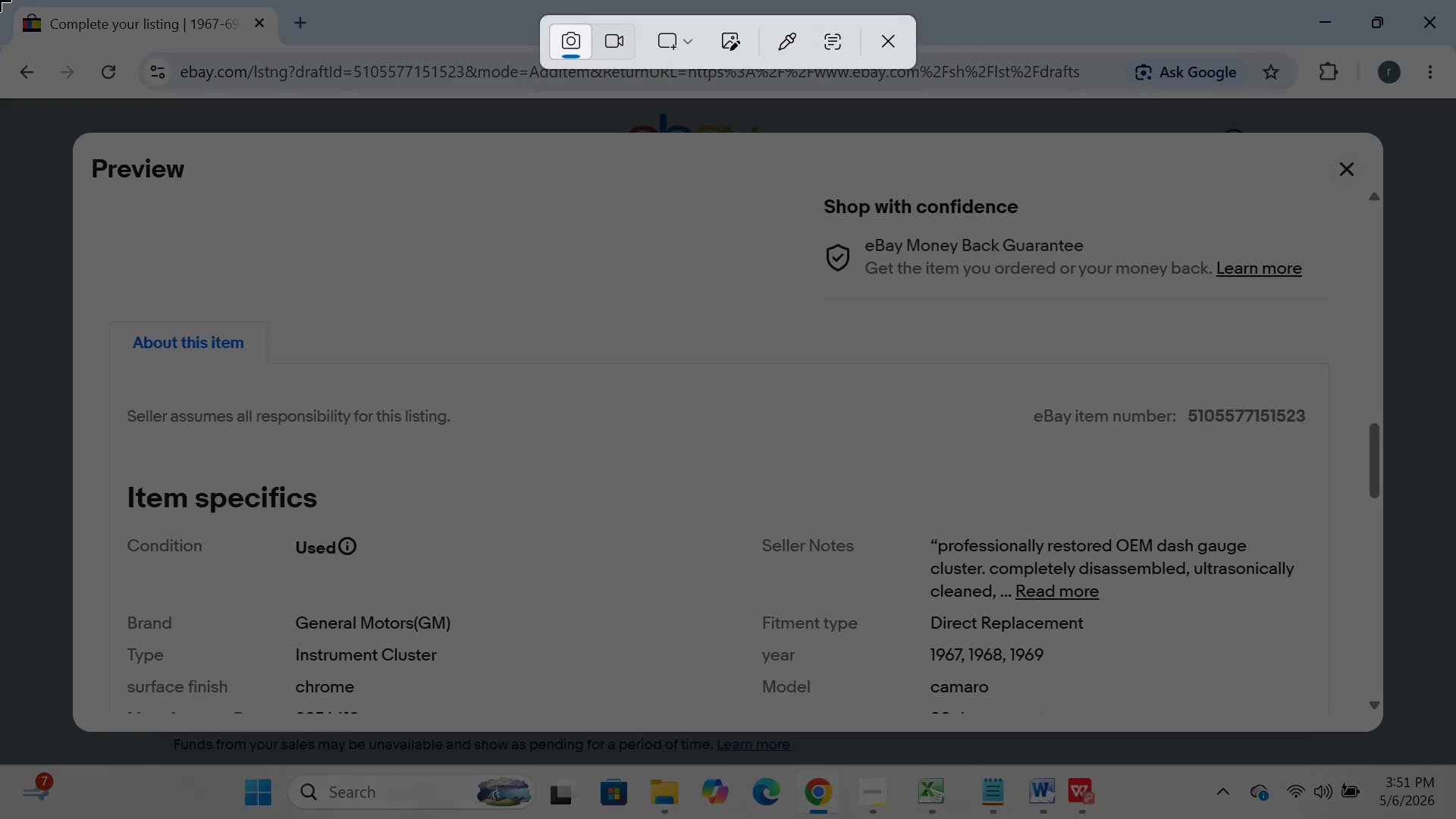 
left_click_drag(start_coordinate=[0, 0], to_coordinate=[1446, 818])
 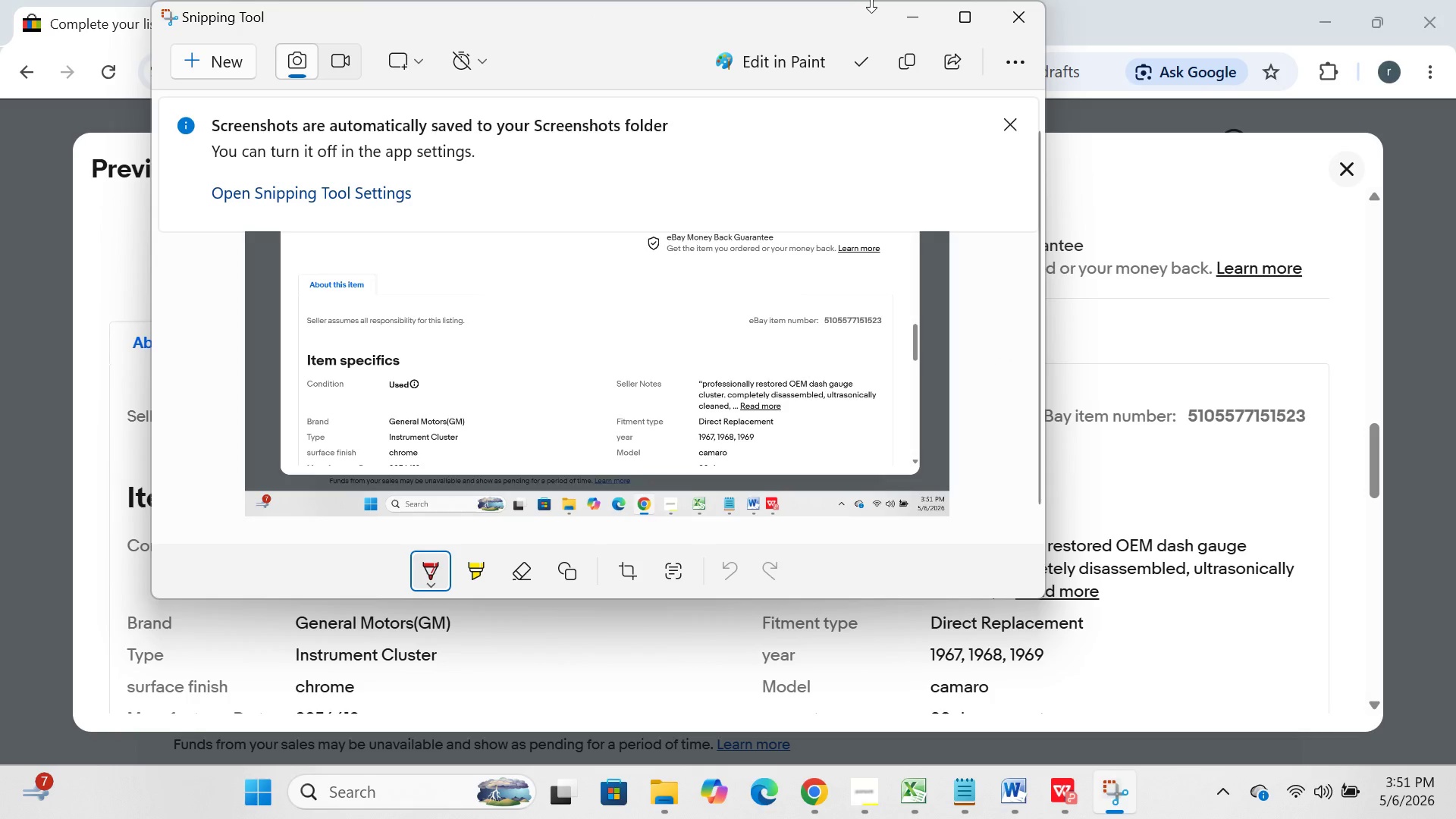 
left_click([900, 14])
 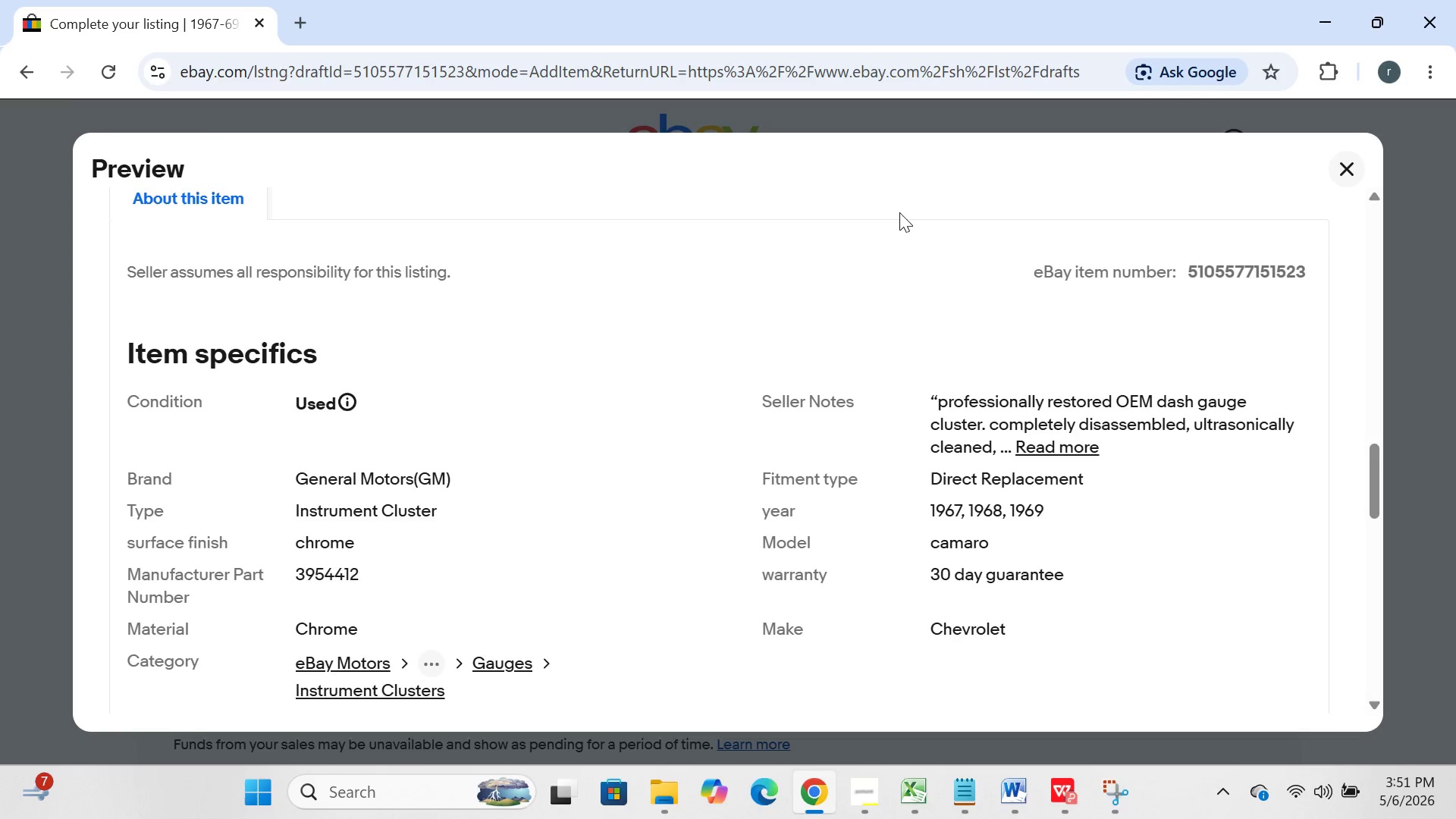 
wait(7.14)
 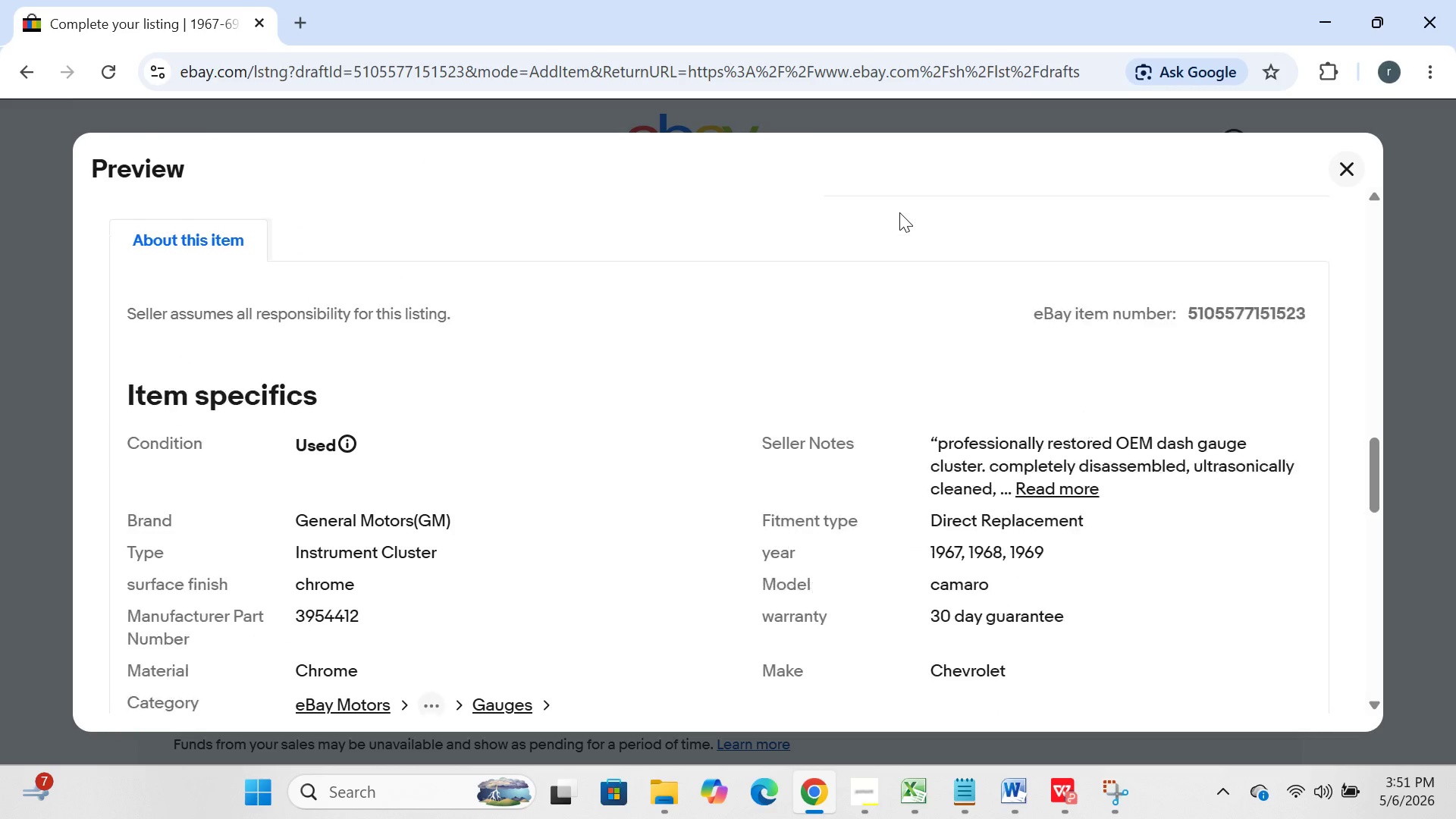 
left_click([271, 818])
 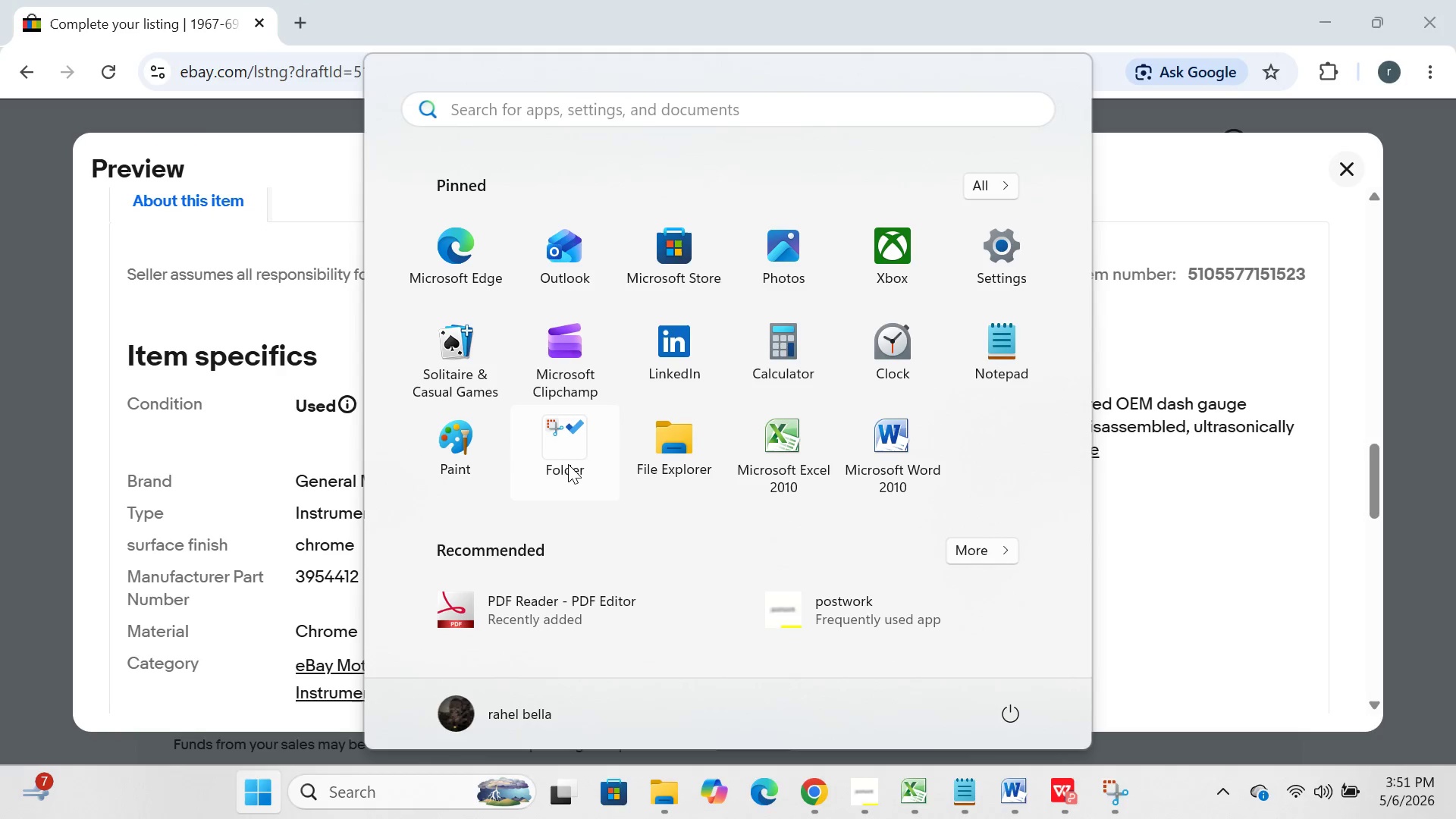 
left_click([570, 463])
 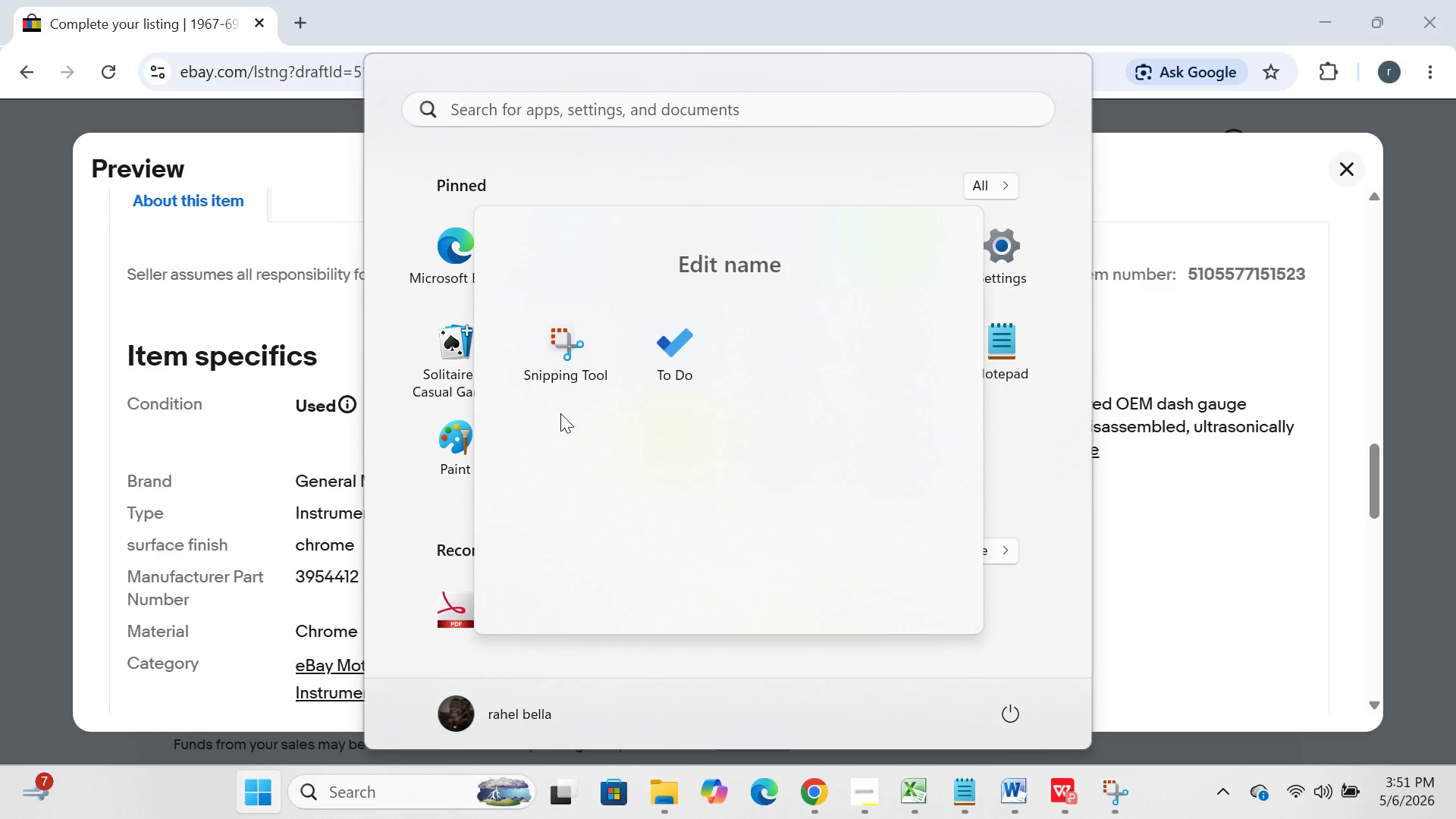 
left_click([560, 413])
 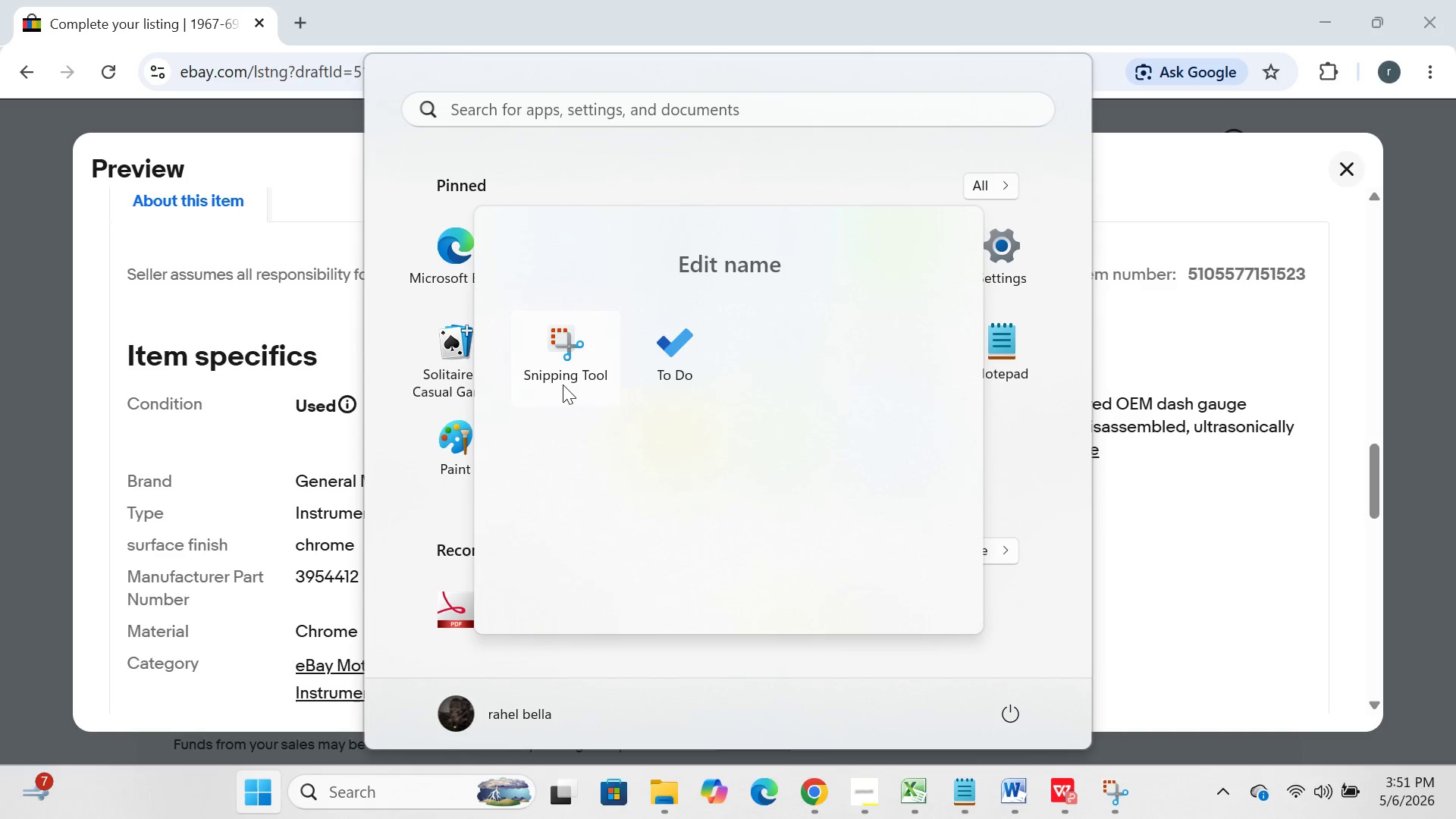 
left_click([563, 384])
 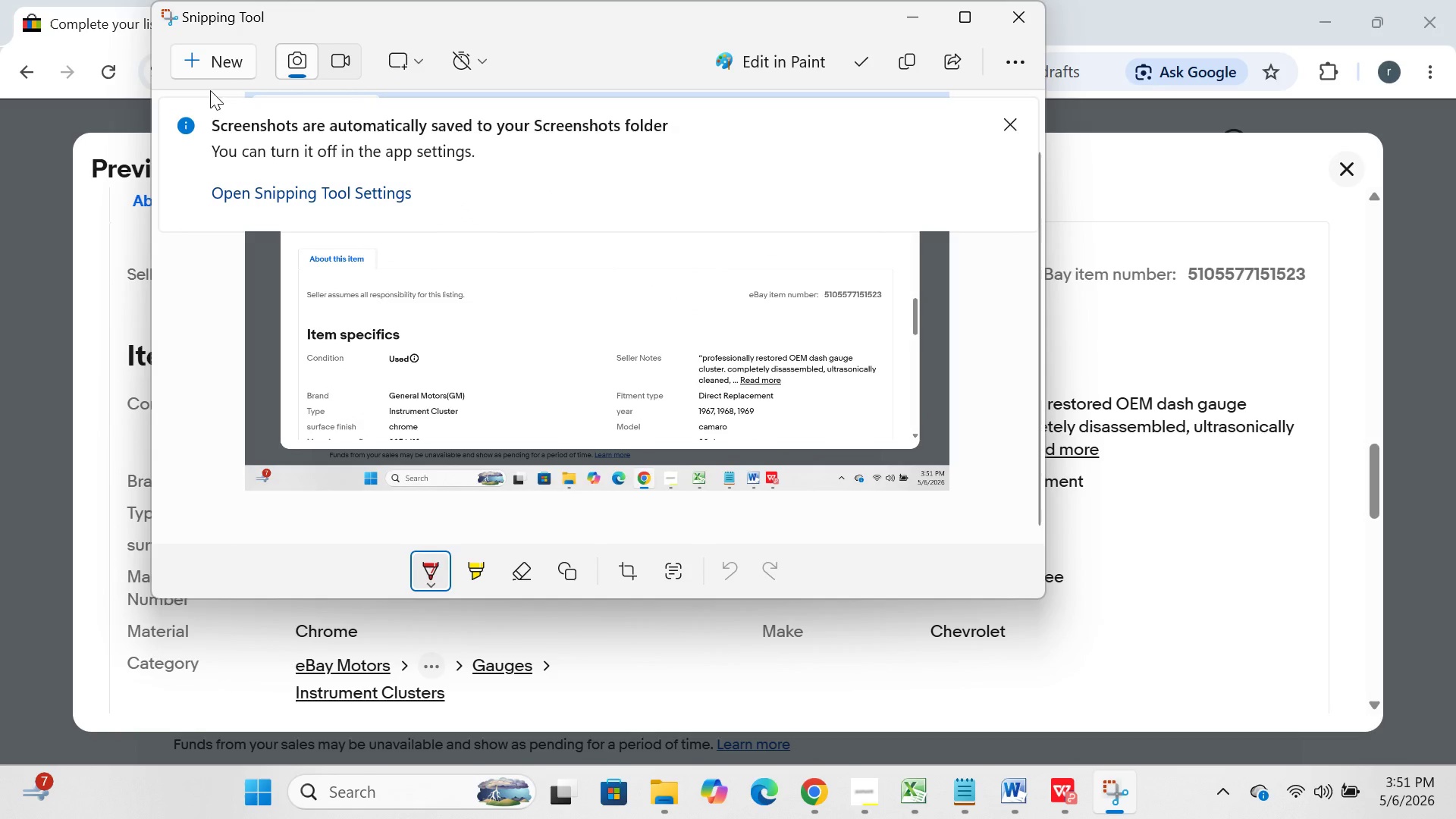 
left_click([212, 61])
 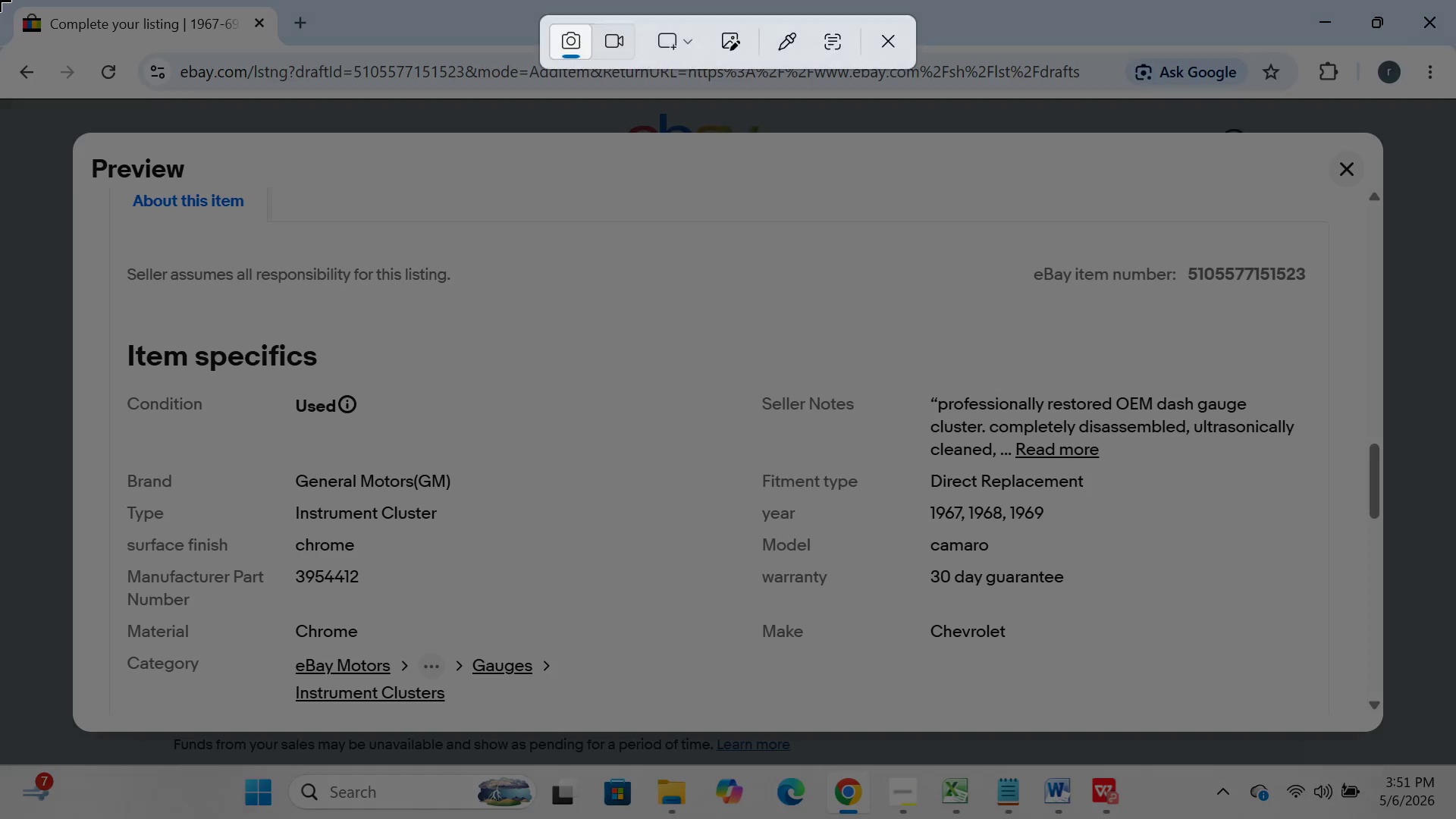 
left_click_drag(start_coordinate=[0, 0], to_coordinate=[1455, 818])
 